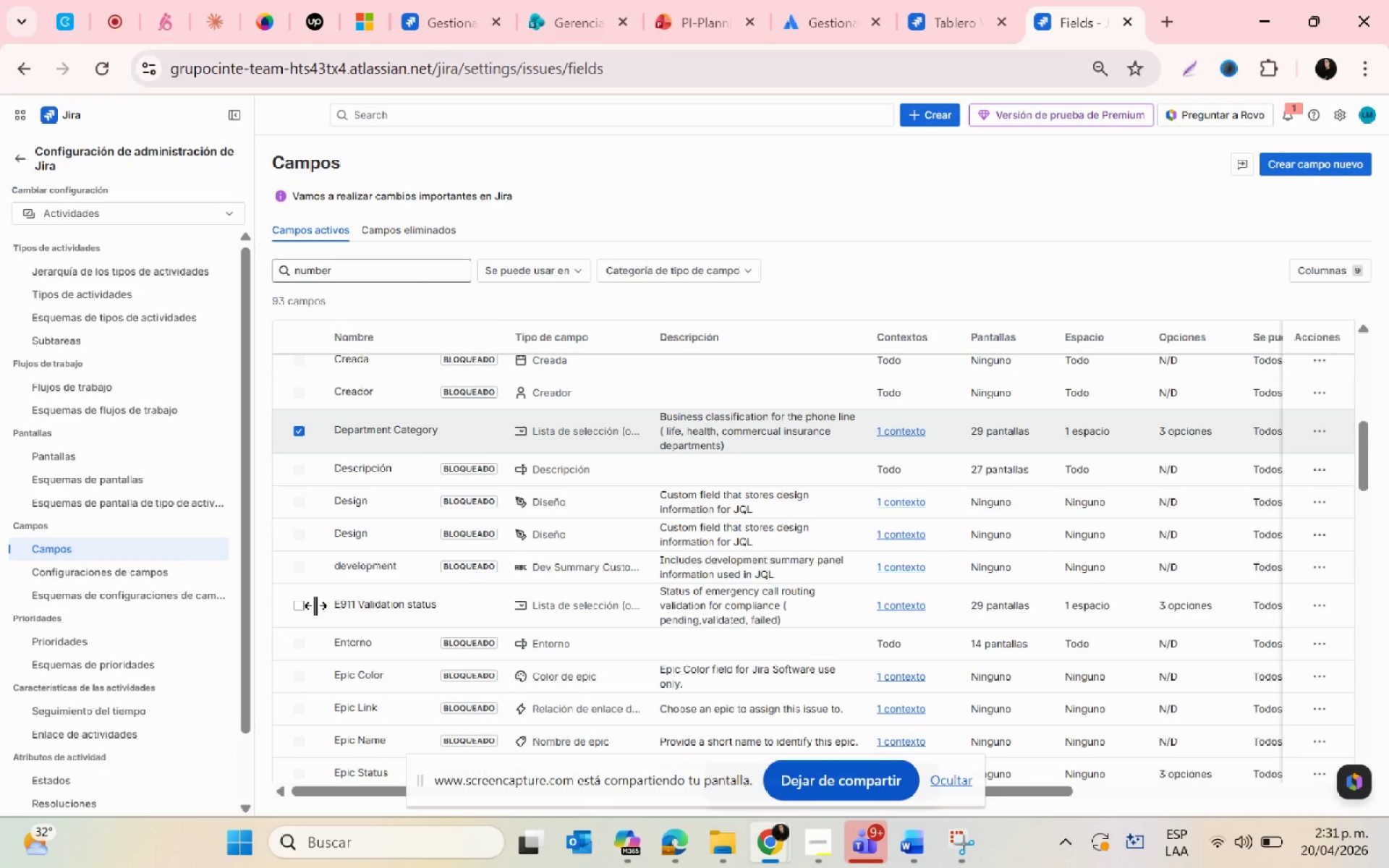 
left_click([297, 603])
 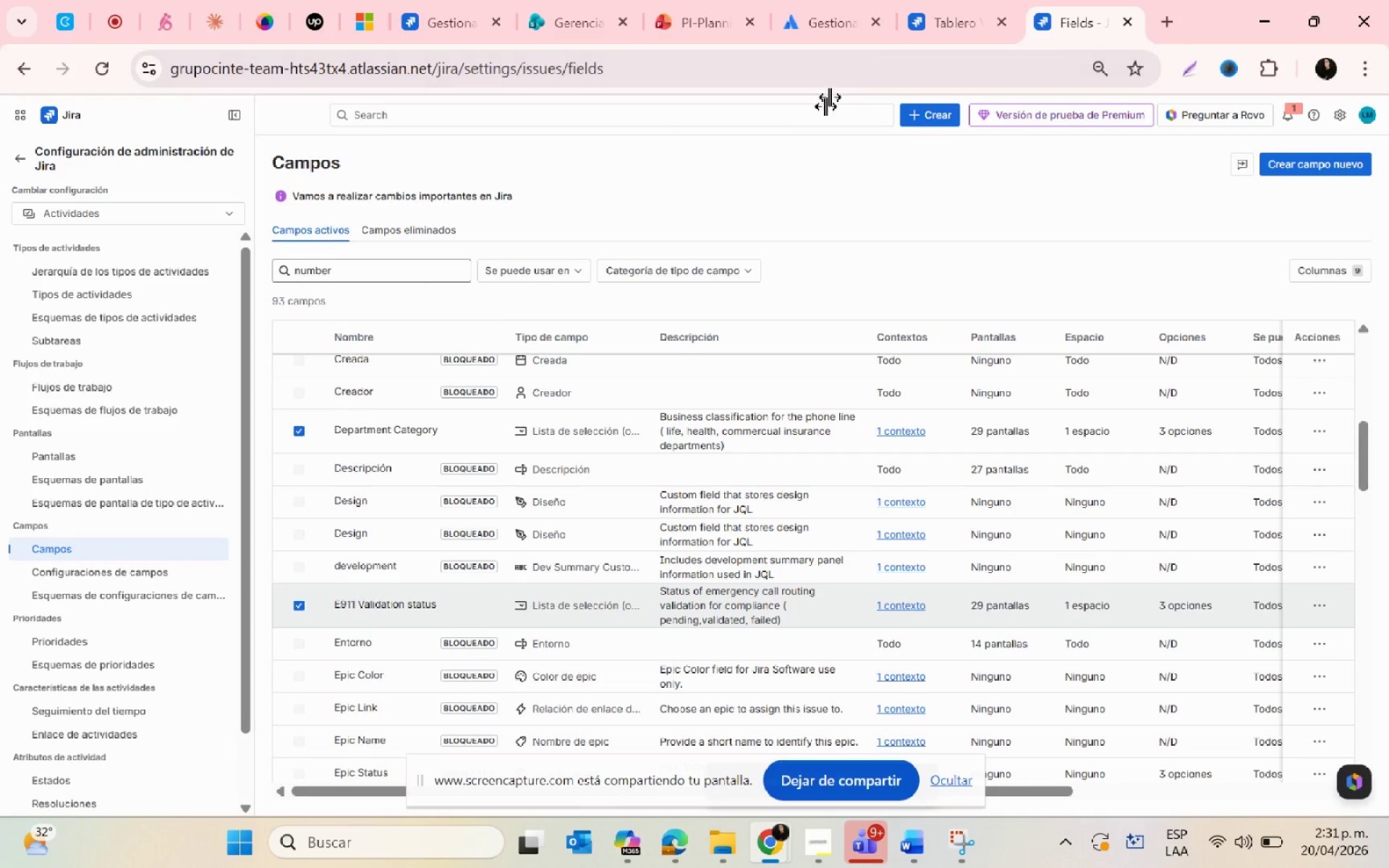 
left_click([936, 1])
 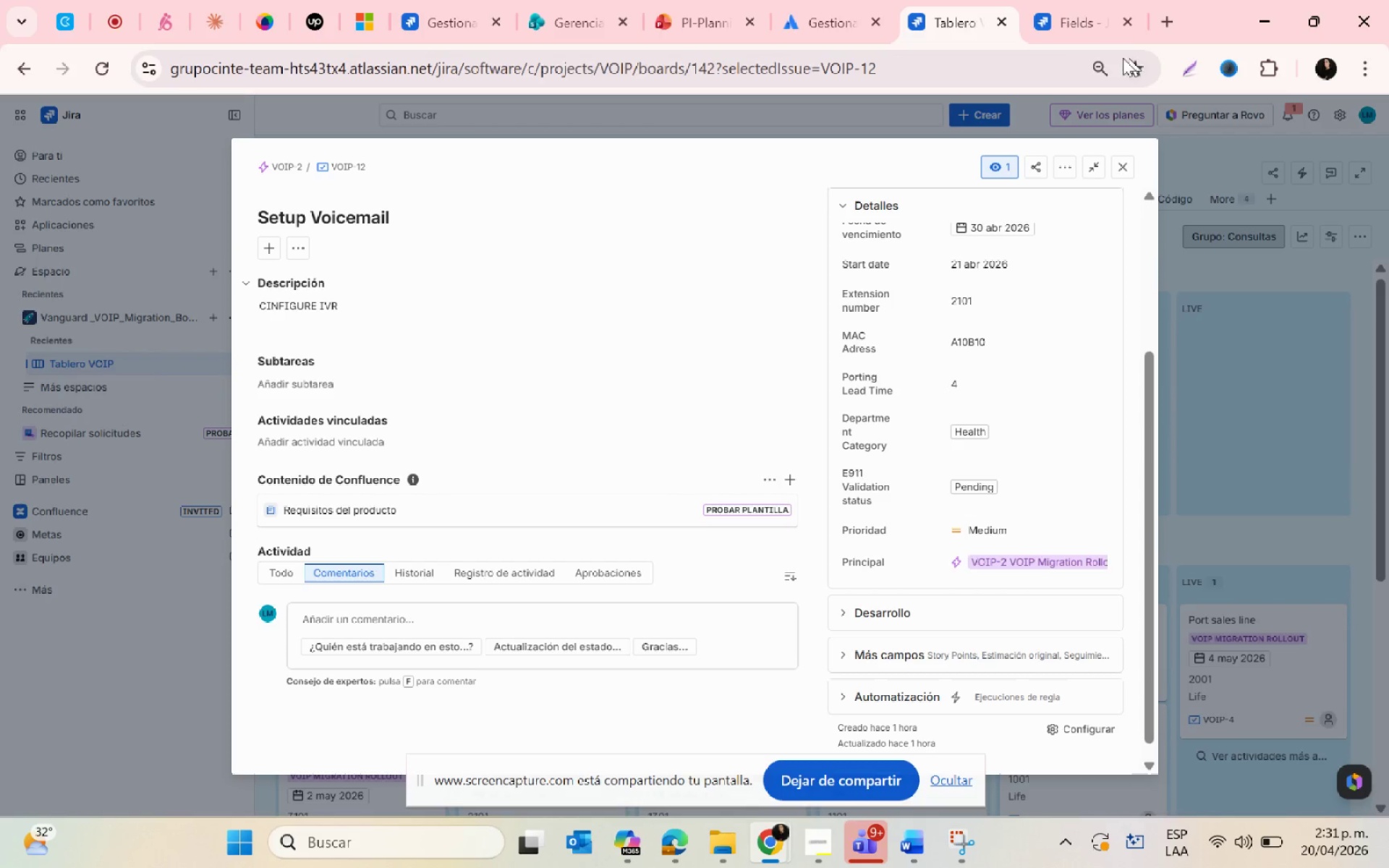 
left_click([1072, 5])
 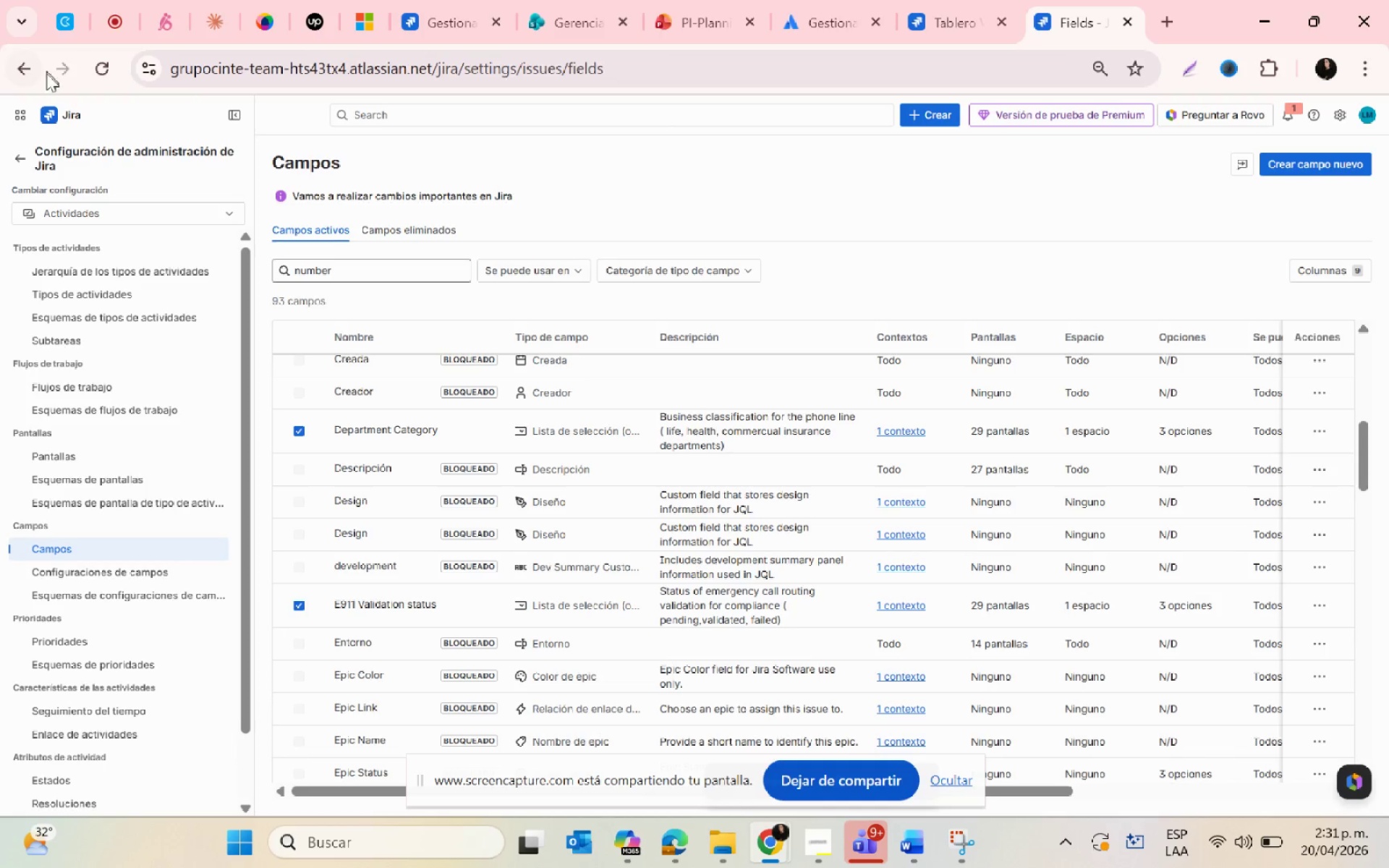 
left_click([18, 160])
 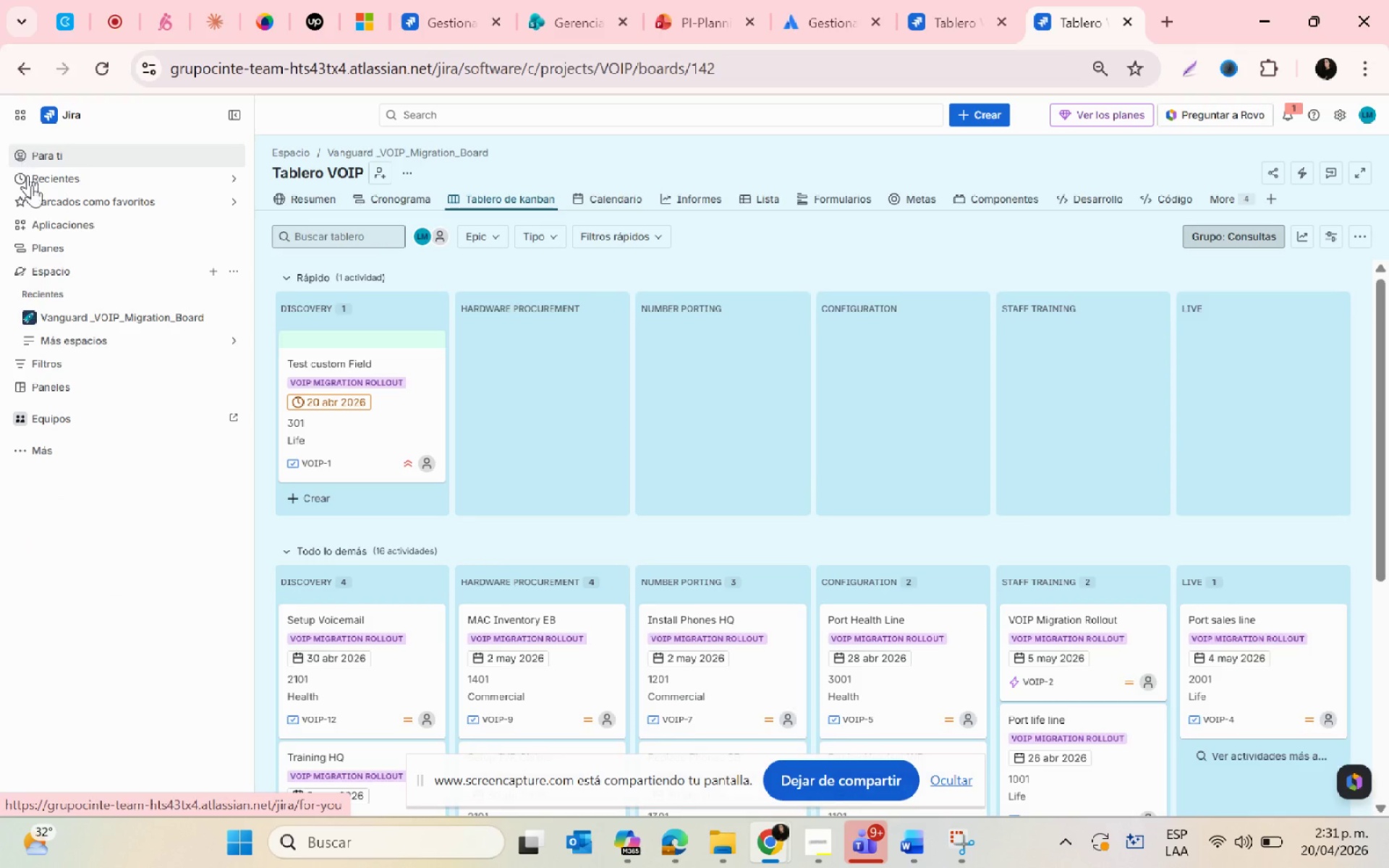 
left_click([227, 317])
 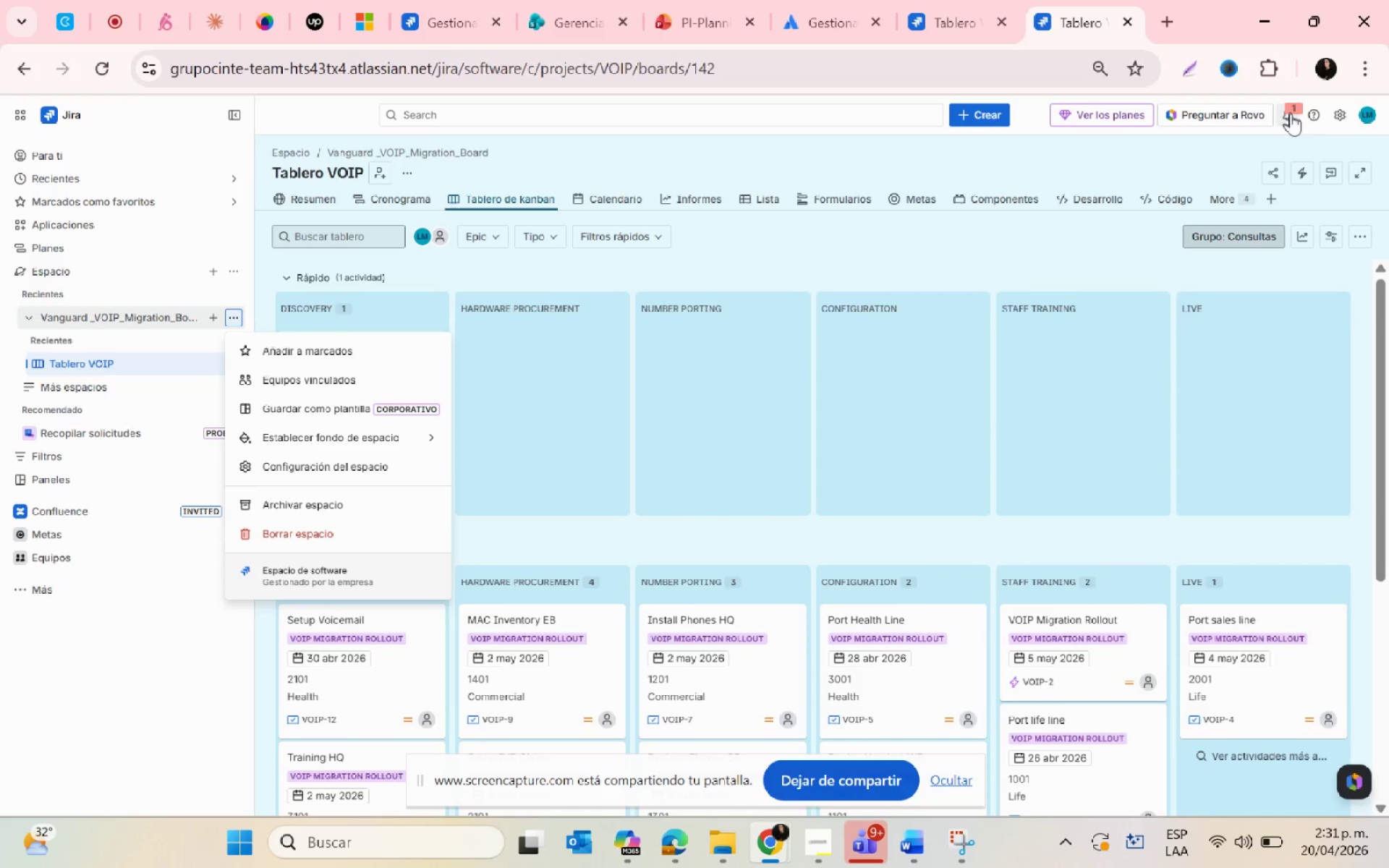 
left_click([1343, 118])
 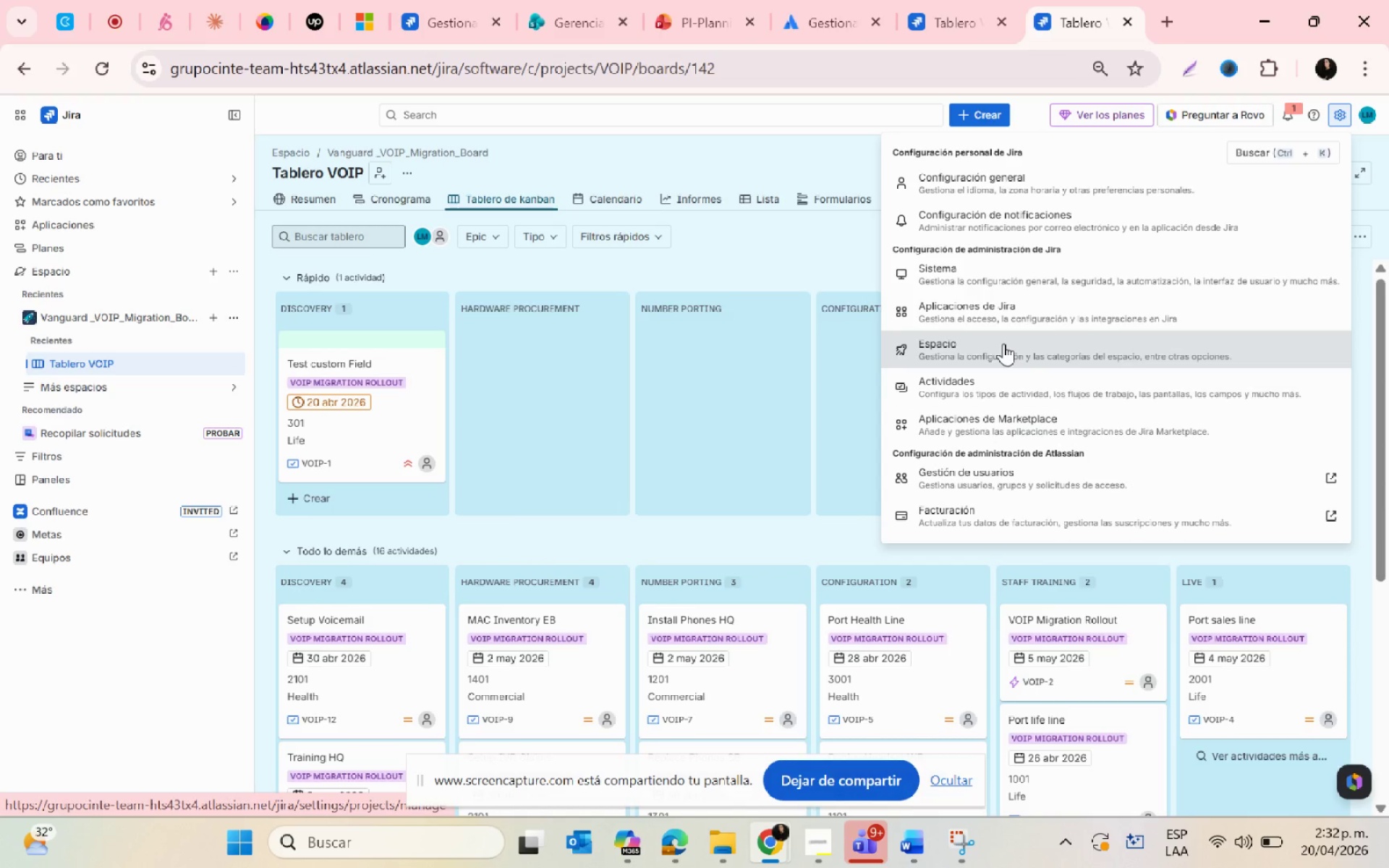 
left_click([1003, 383])
 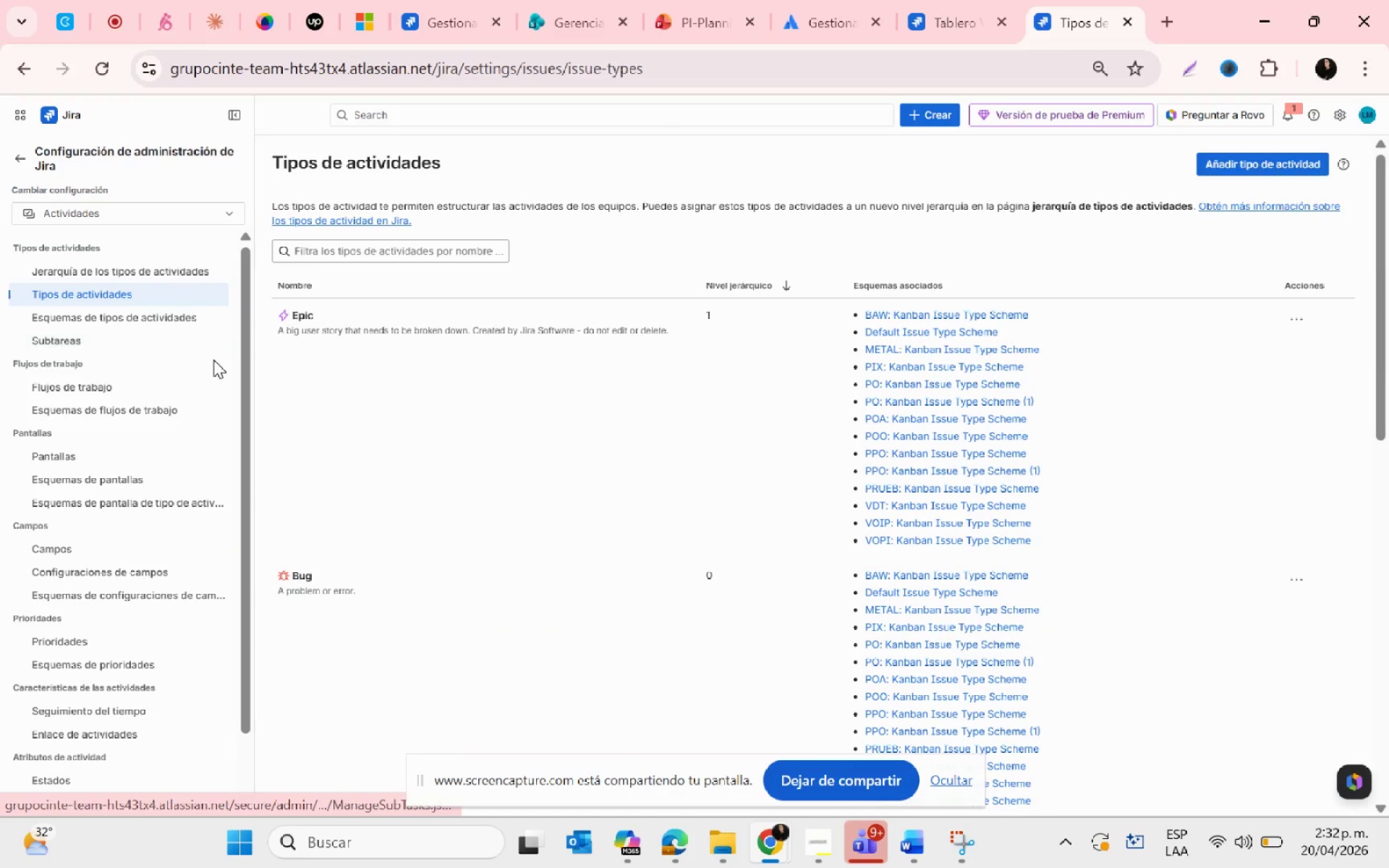 
left_click([120, 382])
 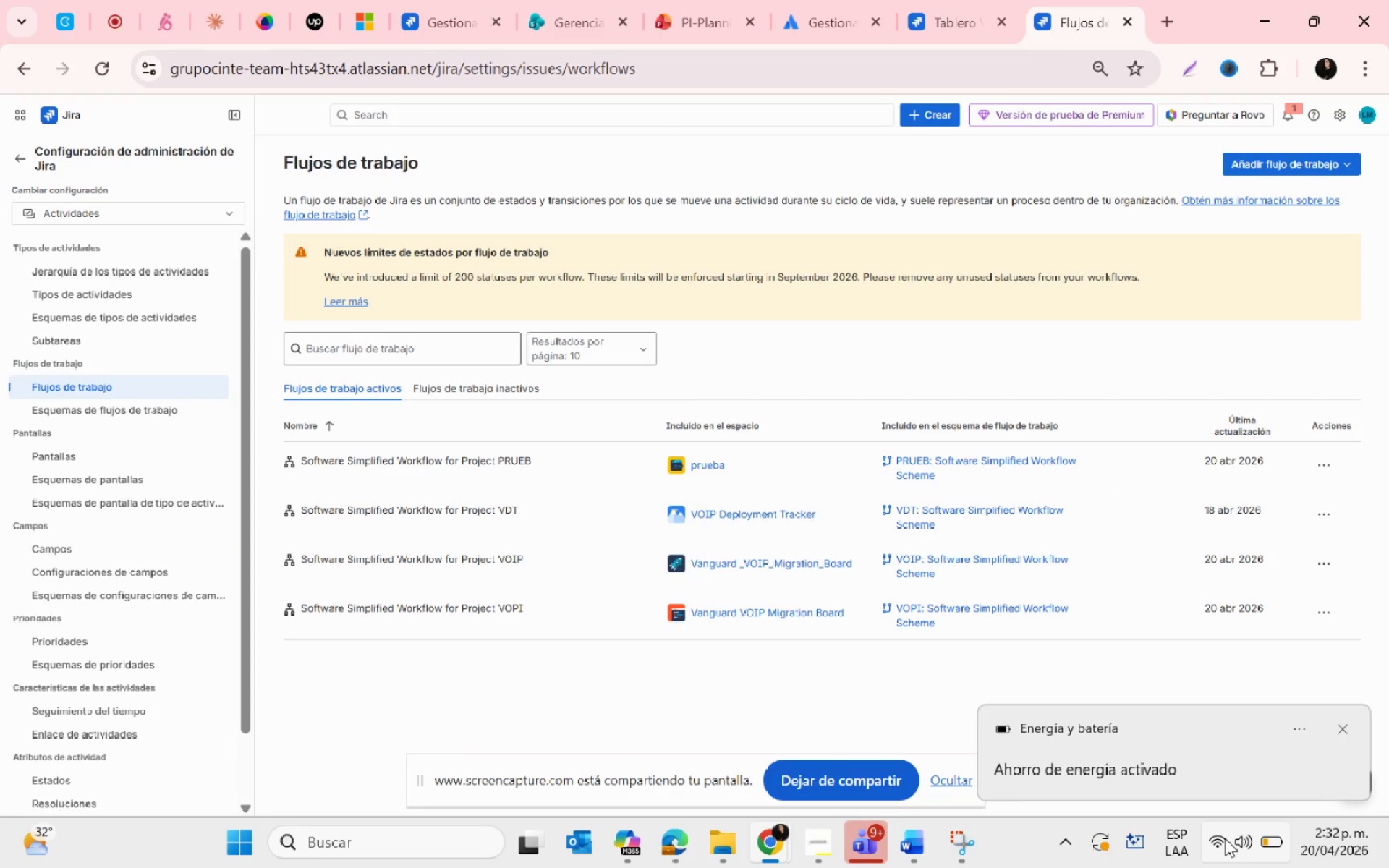 
left_click([1237, 841])
 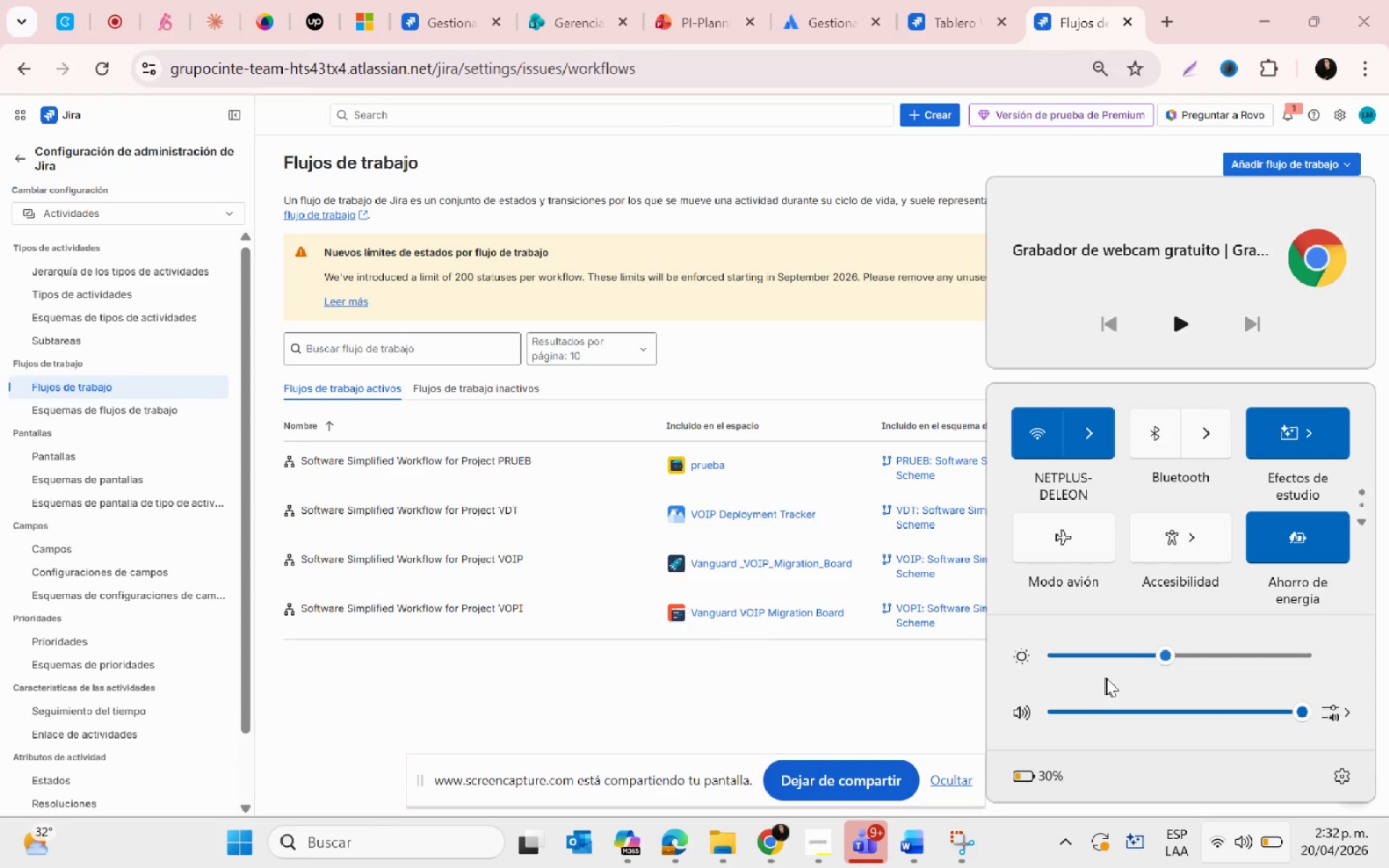 
left_click_drag(start_coordinate=[1163, 653], to_coordinate=[1256, 653])
 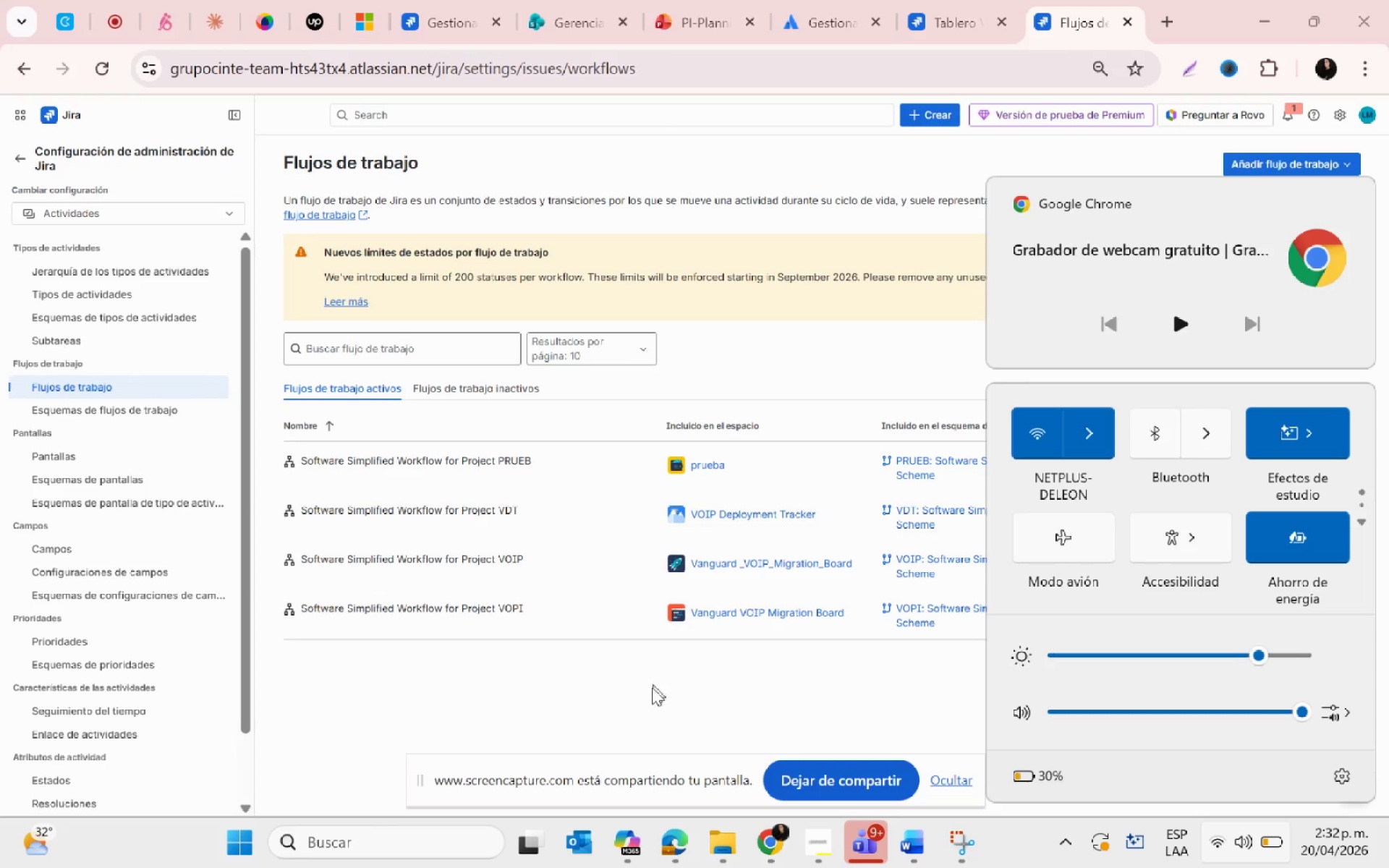 
left_click([642, 702])
 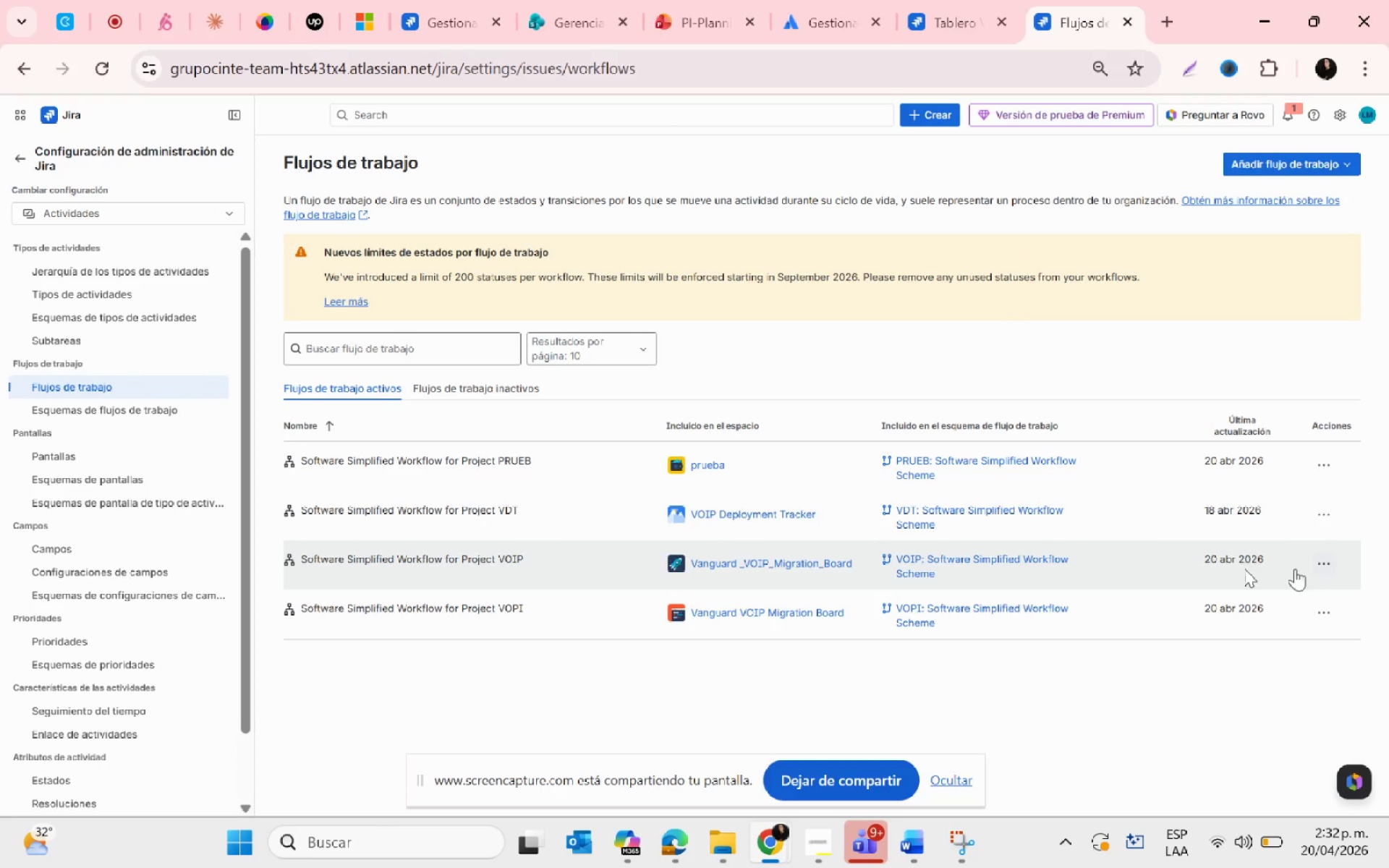 
left_click([436, 564])
 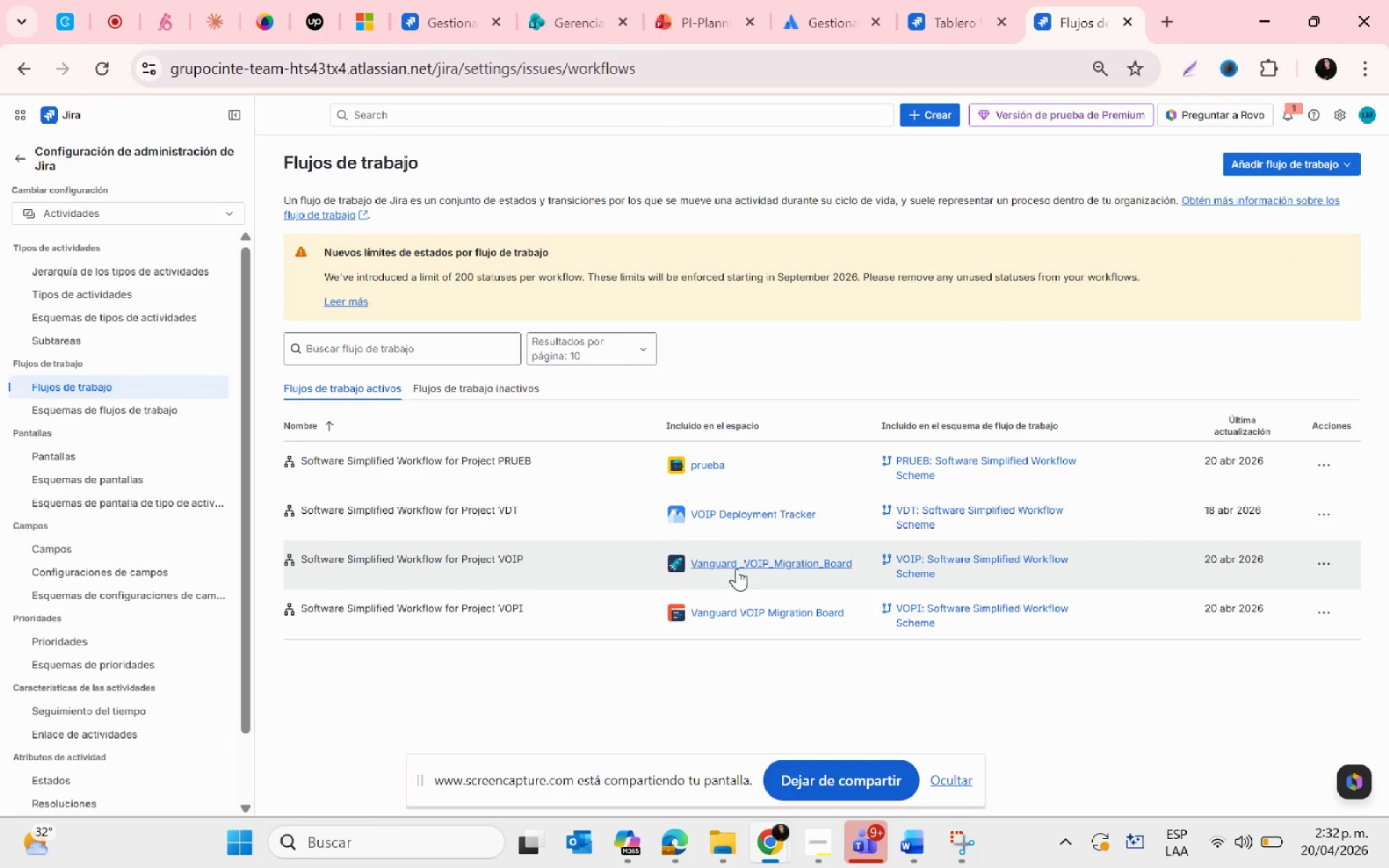 
left_click([736, 569])
 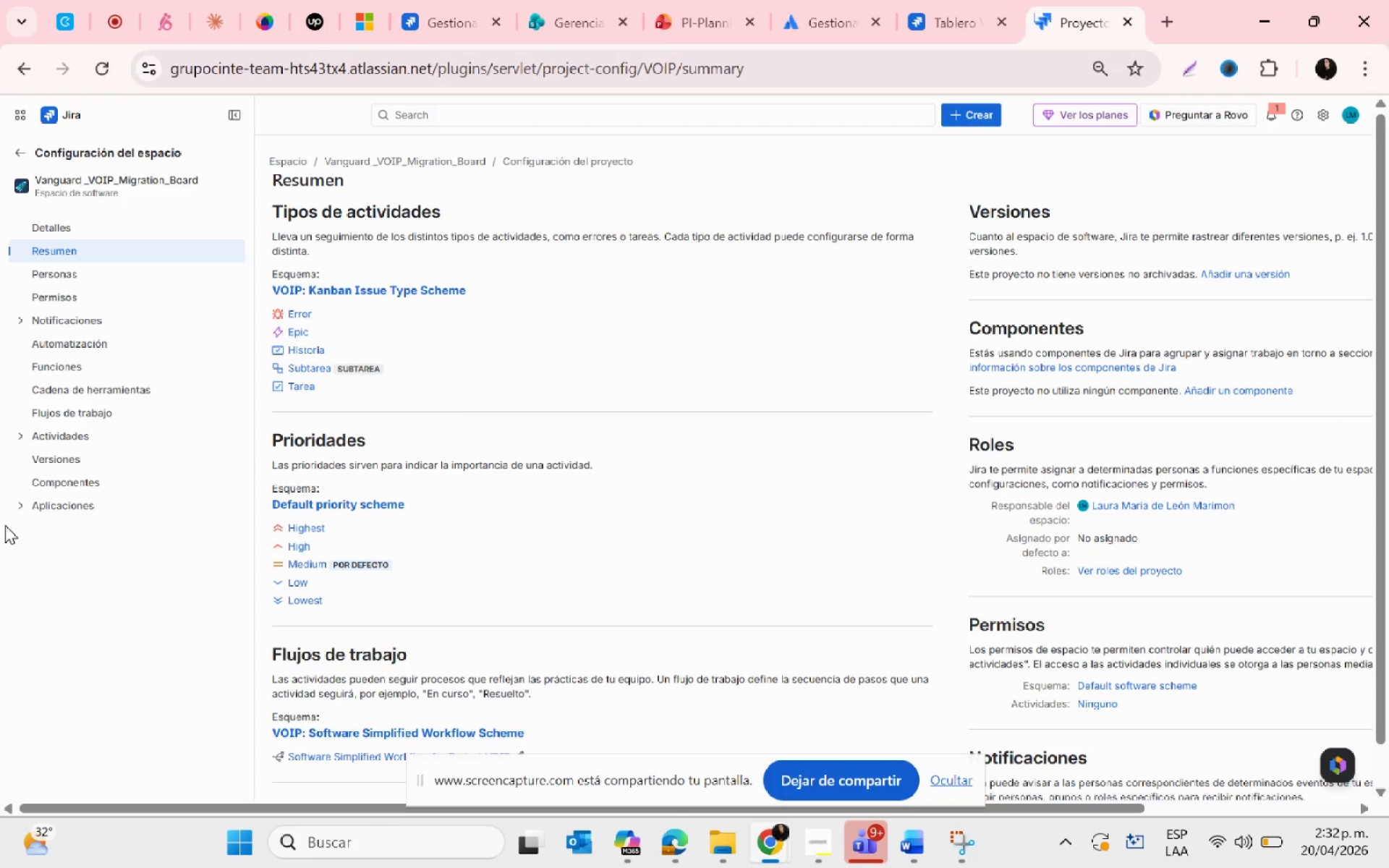 
wait(6.39)
 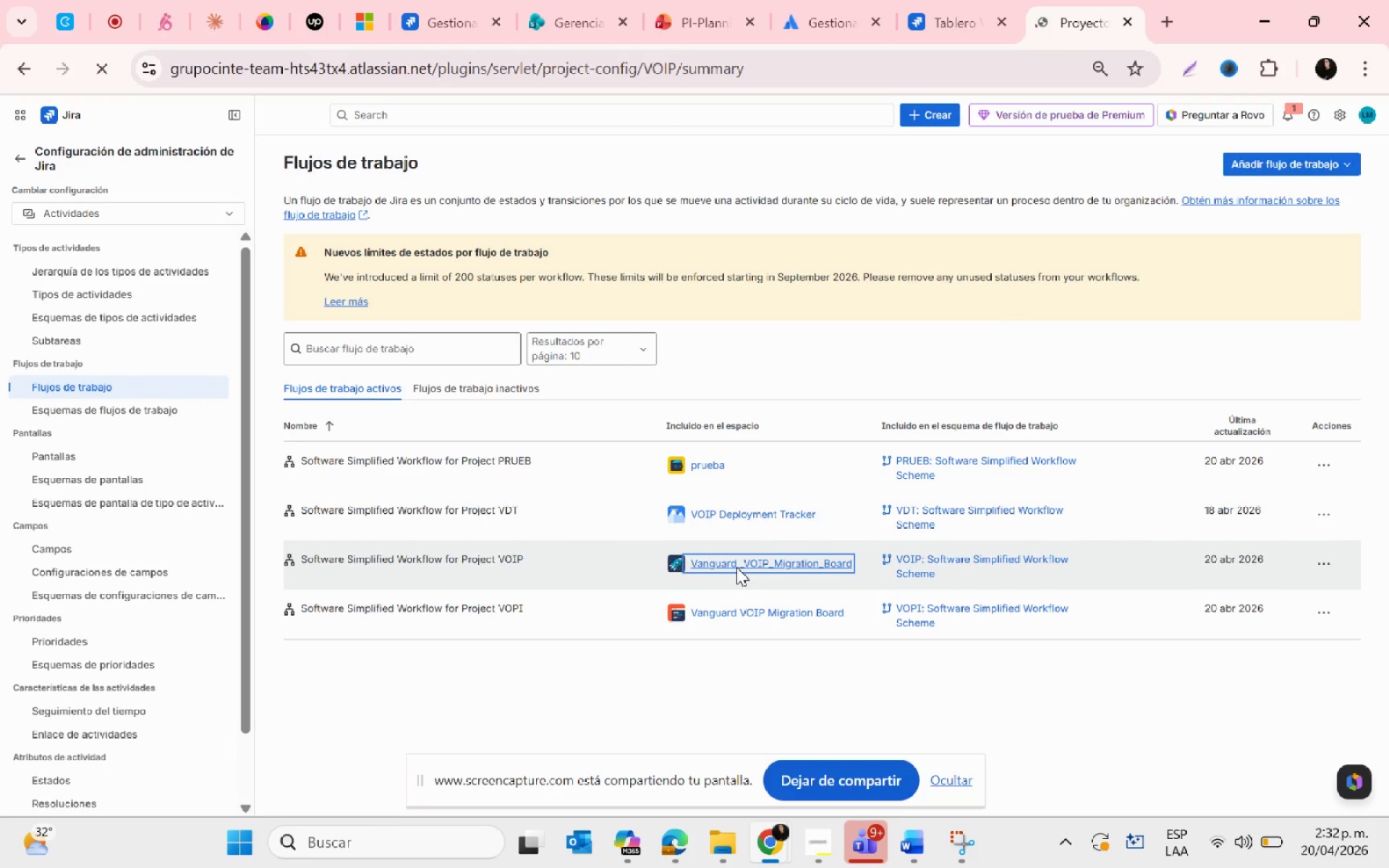 
left_click([12, 65])
 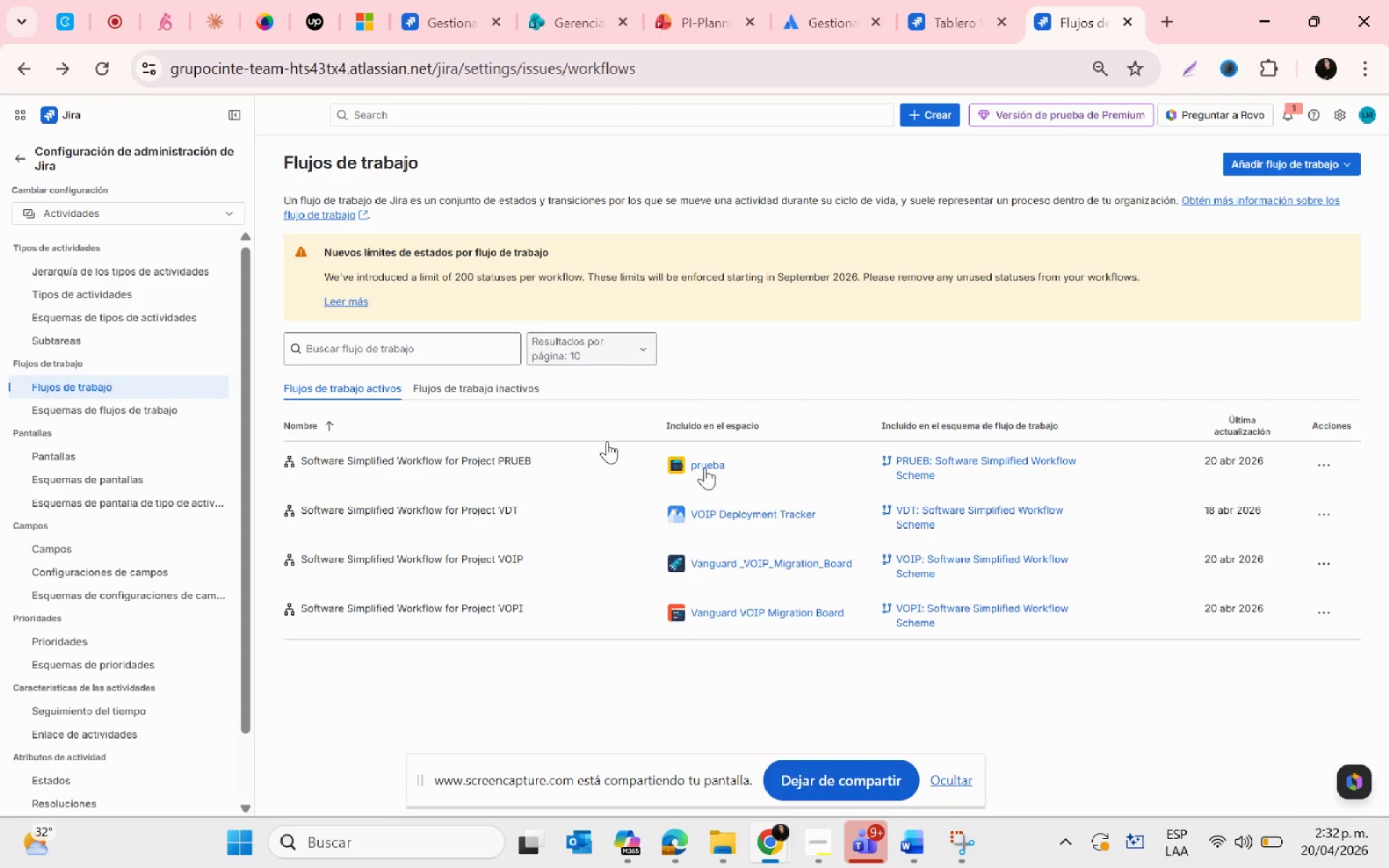 
left_click([1330, 563])
 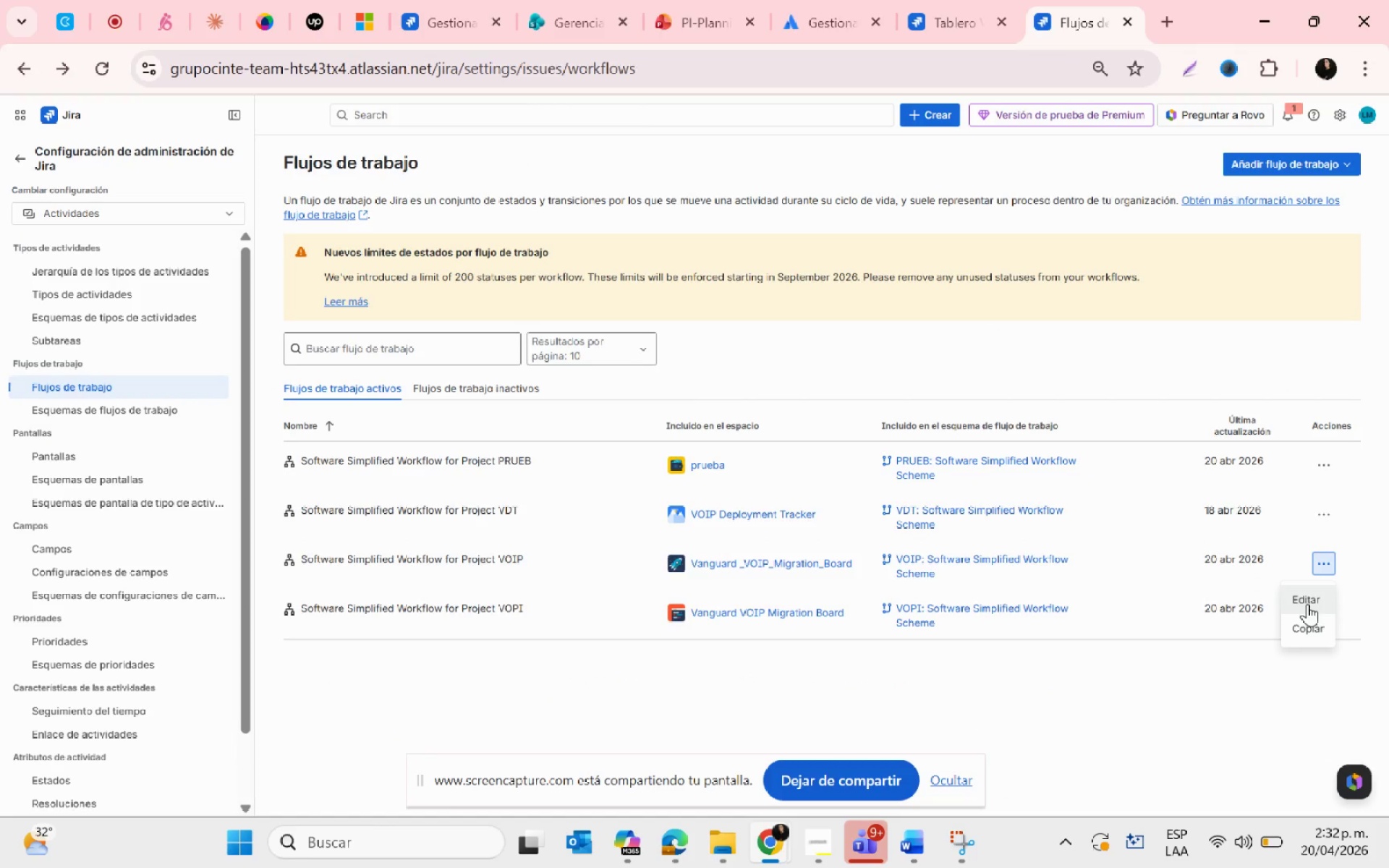 
left_click([1307, 604])
 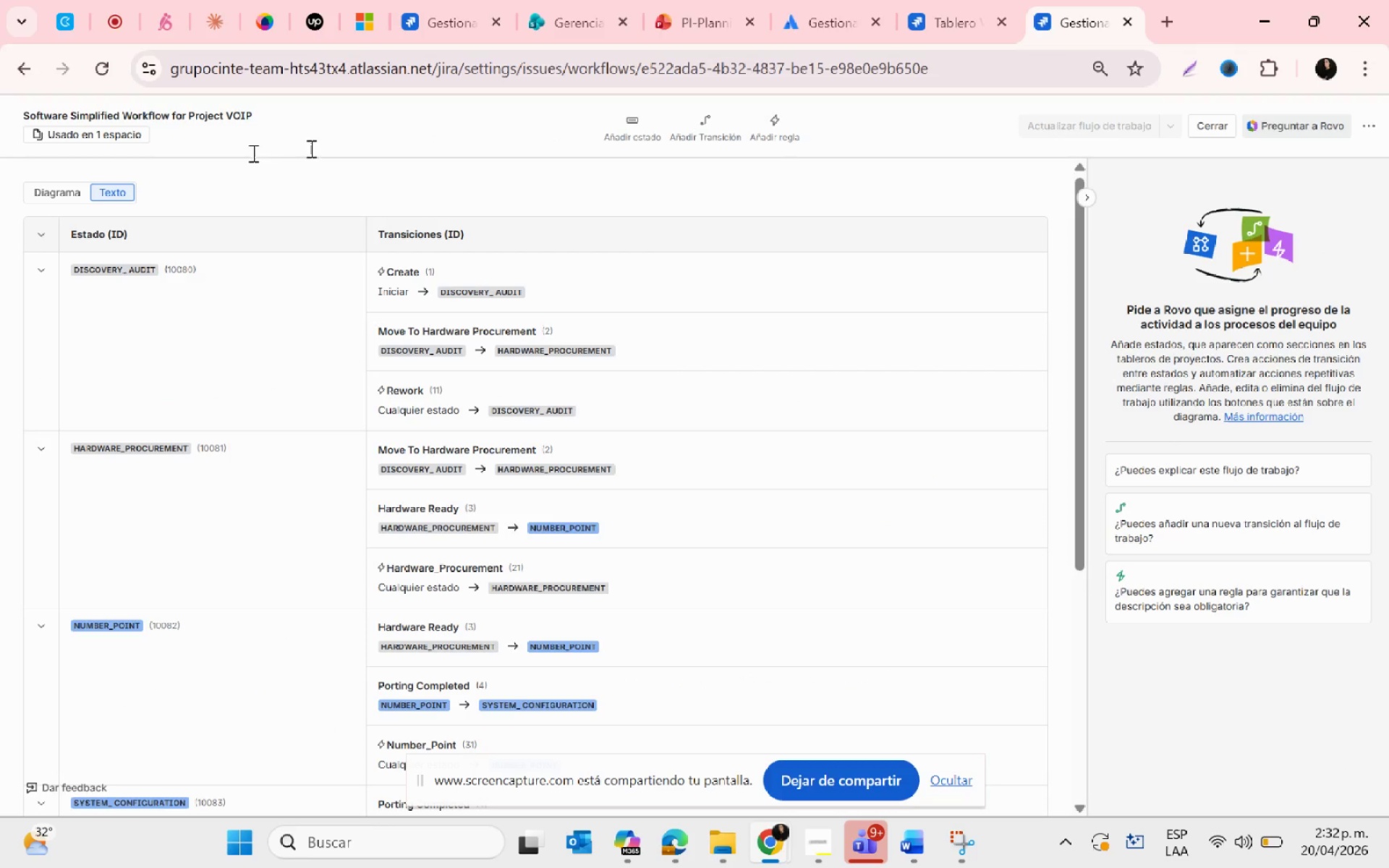 
scroll: coordinate [548, 668], scroll_direction: up, amount: 3.0
 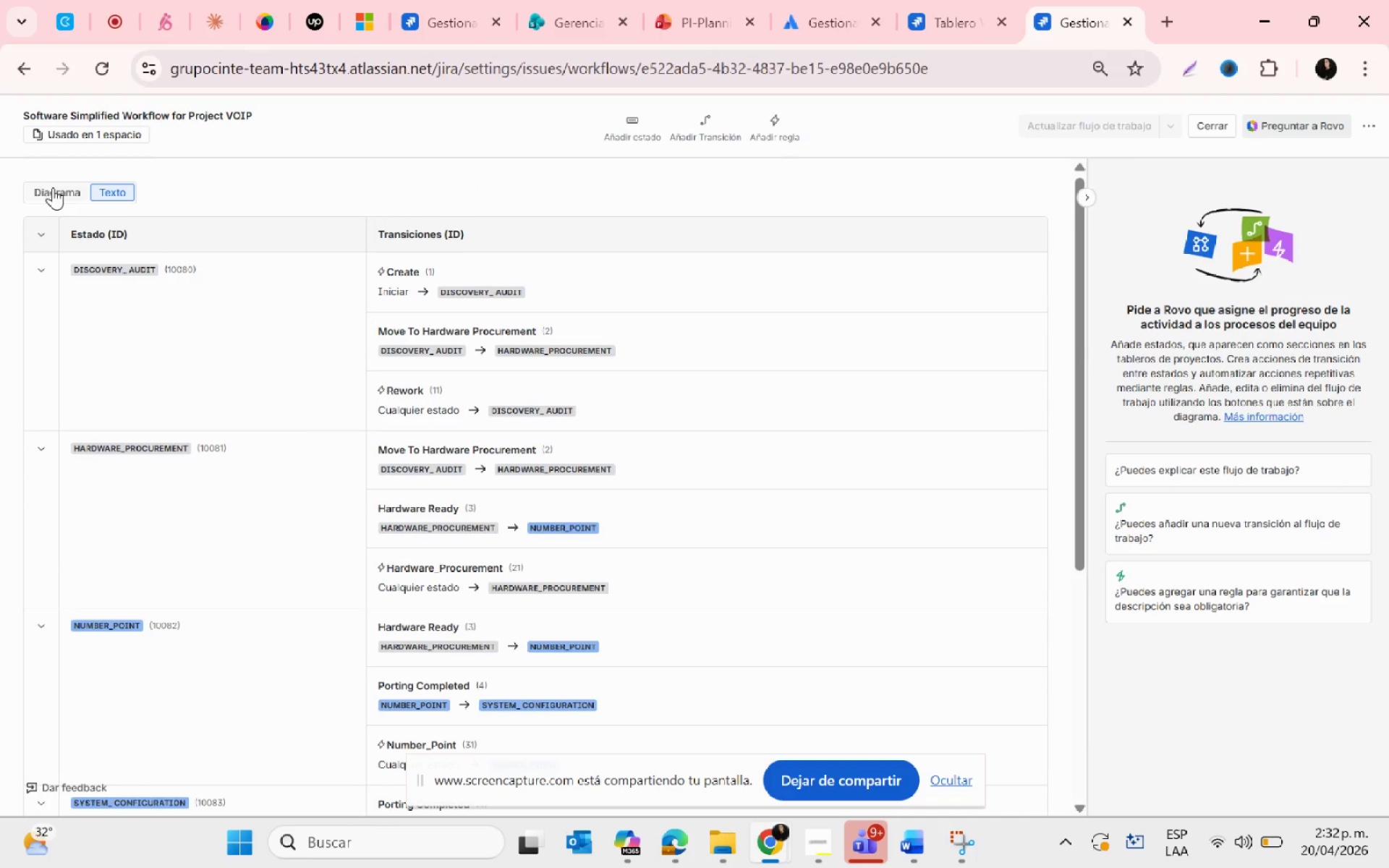 
left_click([56, 181])
 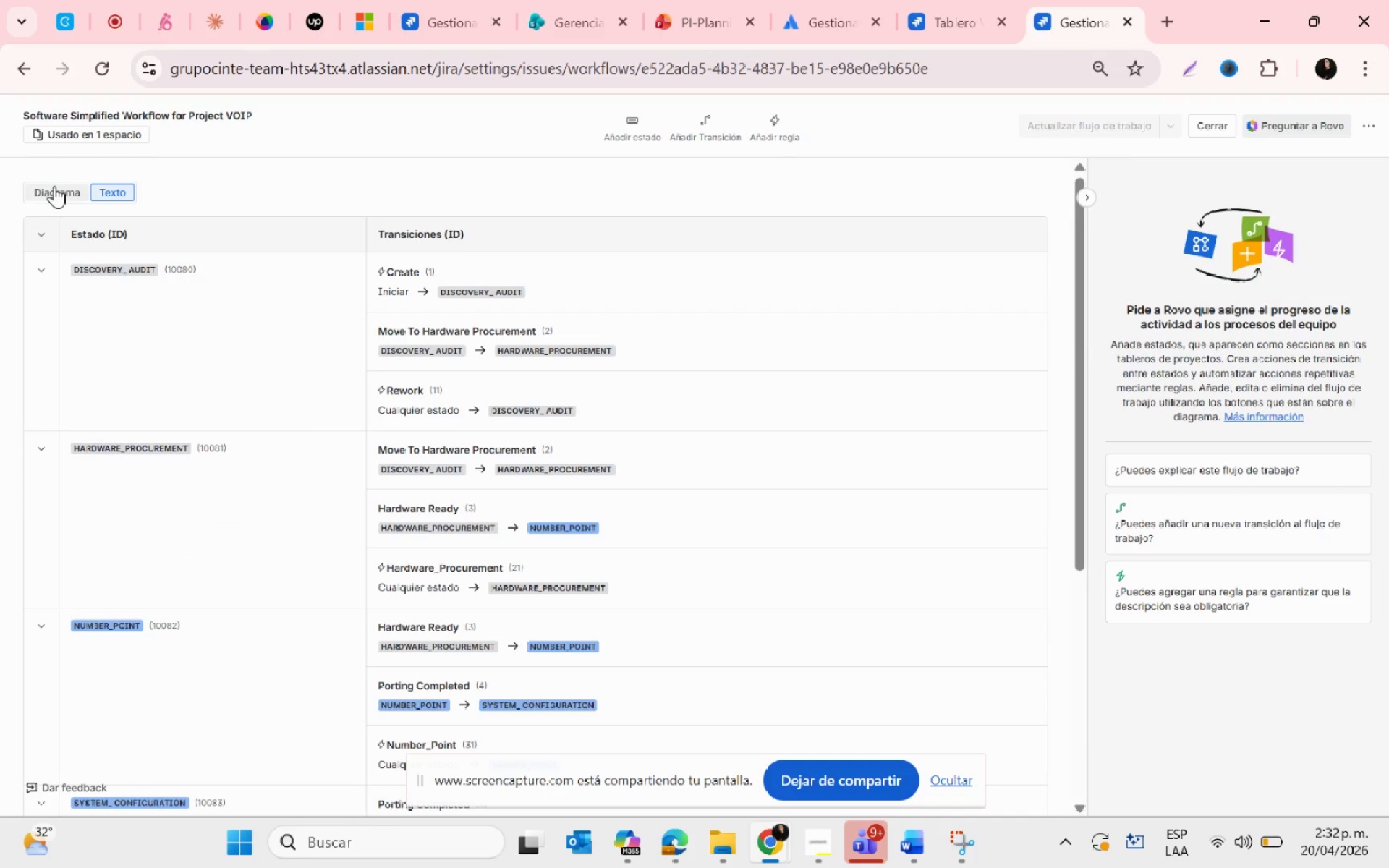 
left_click([53, 187])
 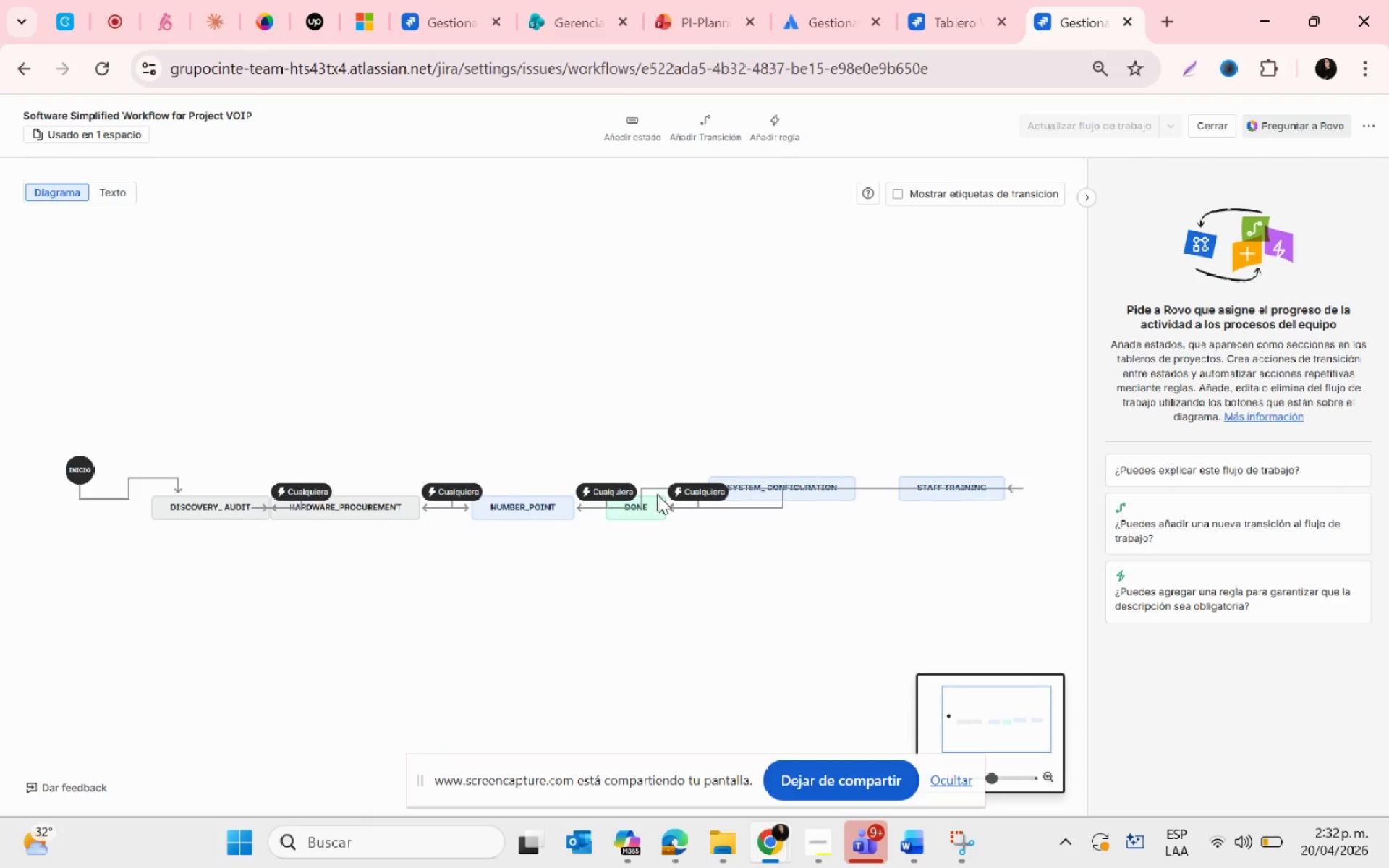 
scroll: coordinate [587, 463], scroll_direction: down, amount: 1.0
 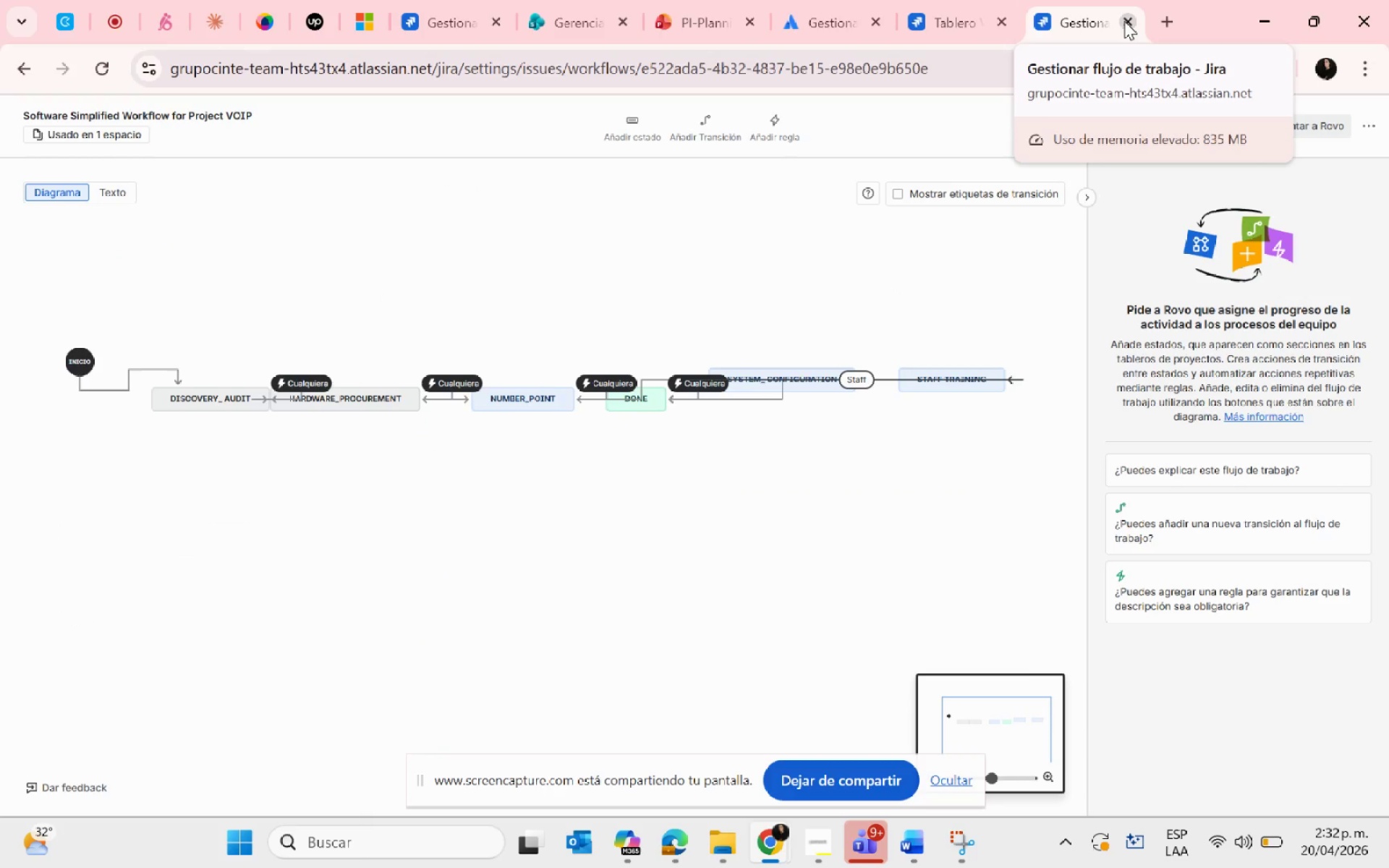 
left_click([1124, 21])
 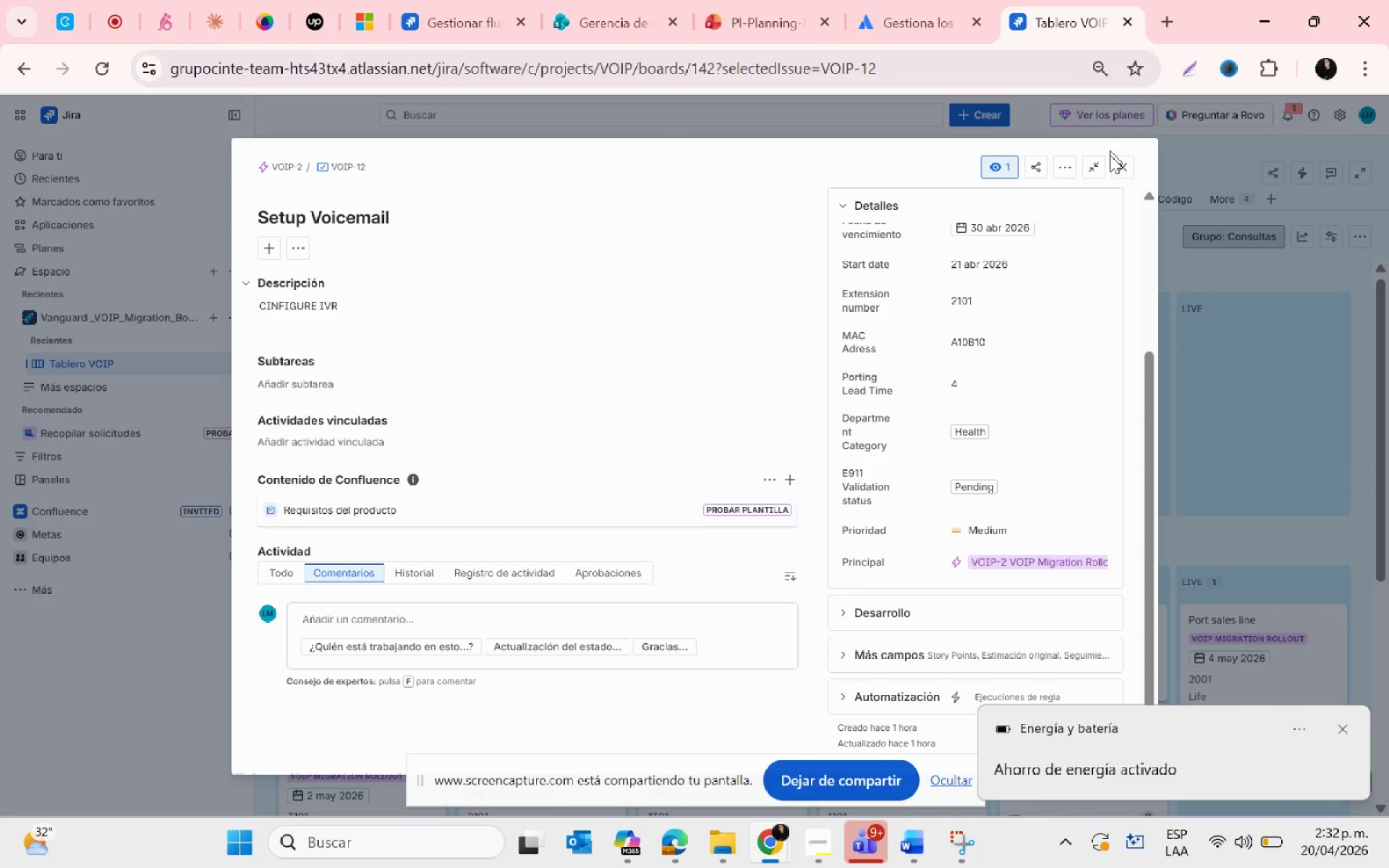 
left_click([1120, 173])
 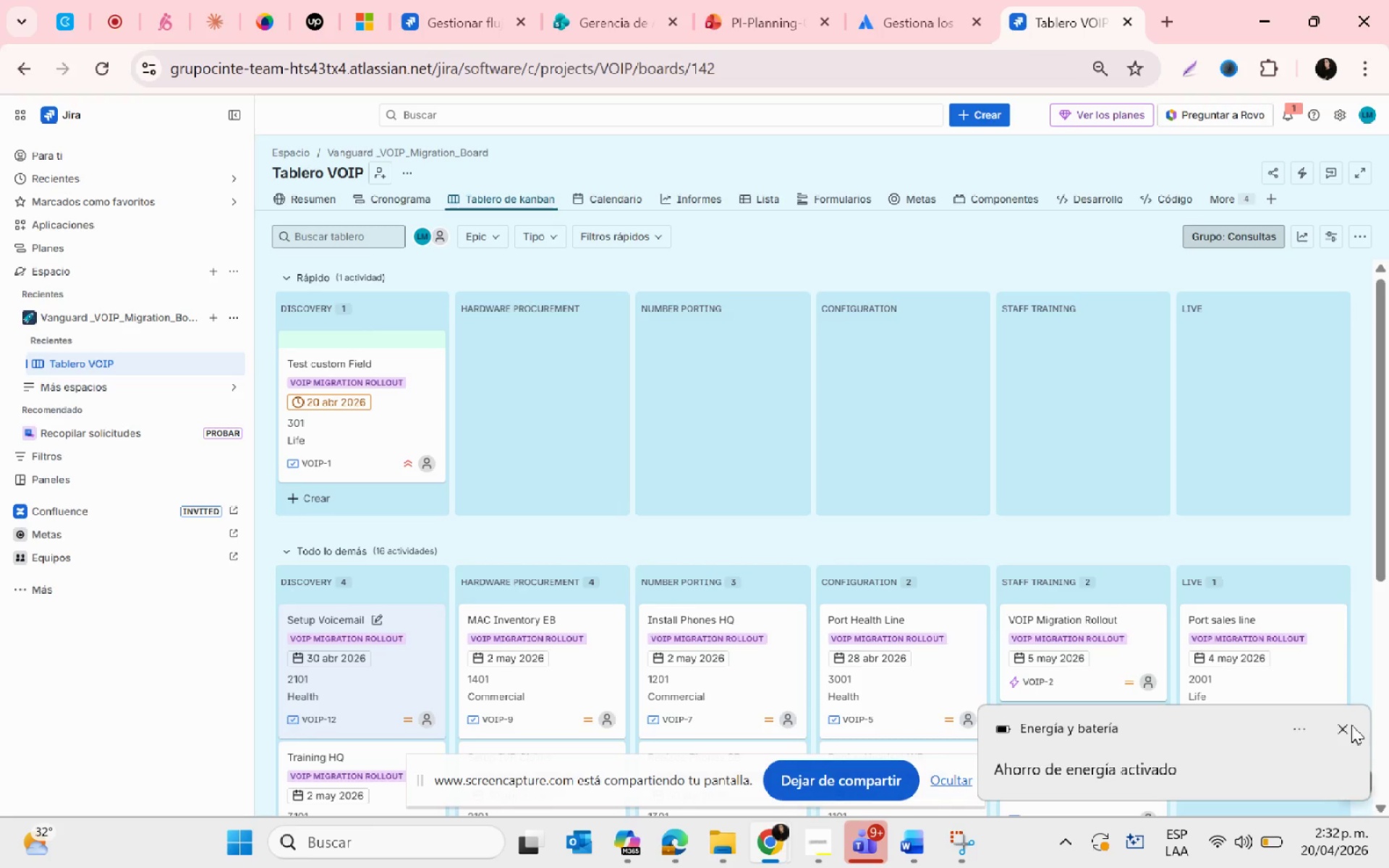 
left_click([1344, 725])
 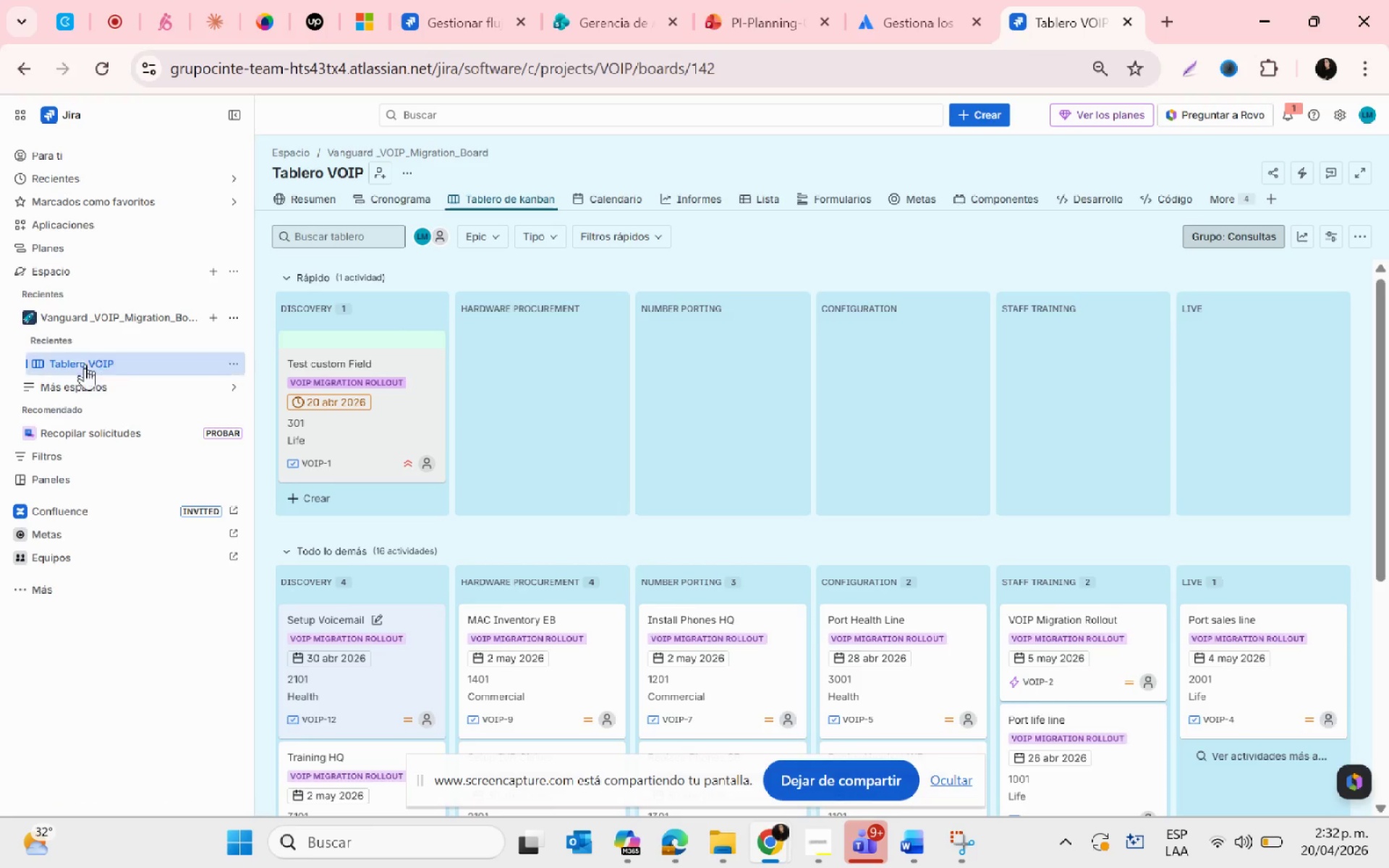 
left_click([417, 199])
 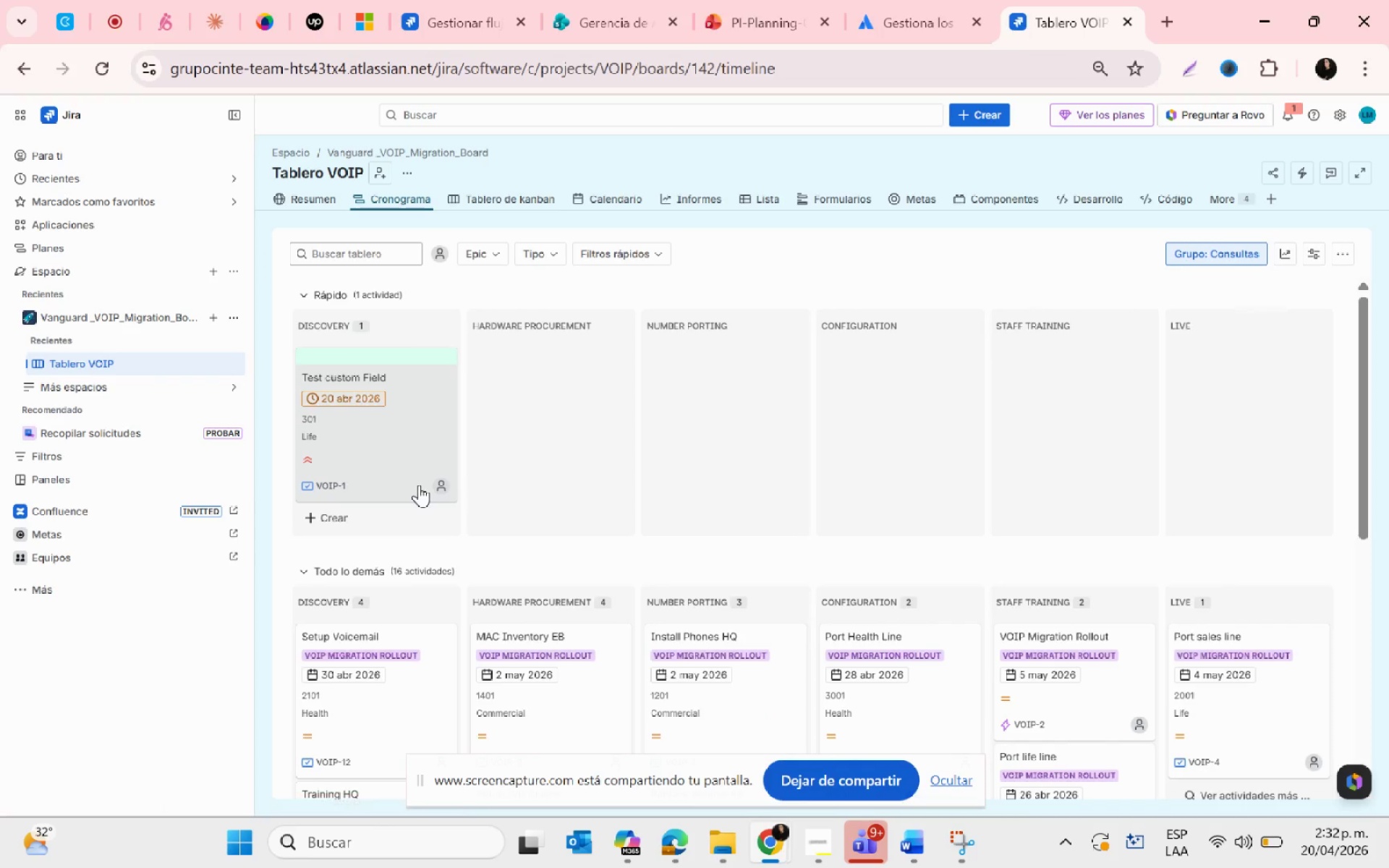 
scroll: coordinate [419, 485], scroll_direction: up, amount: 3.0
 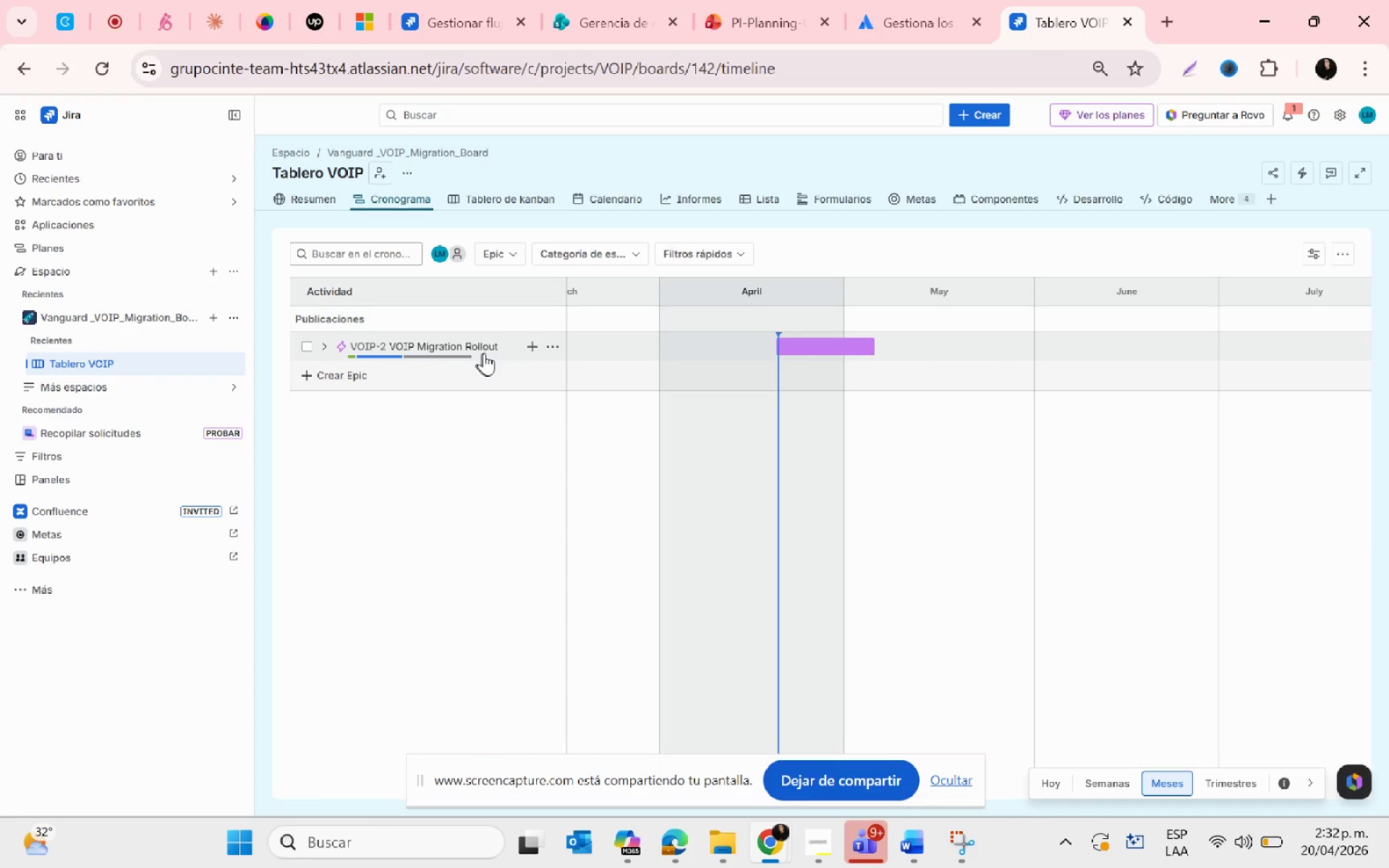 
left_click([530, 340])
 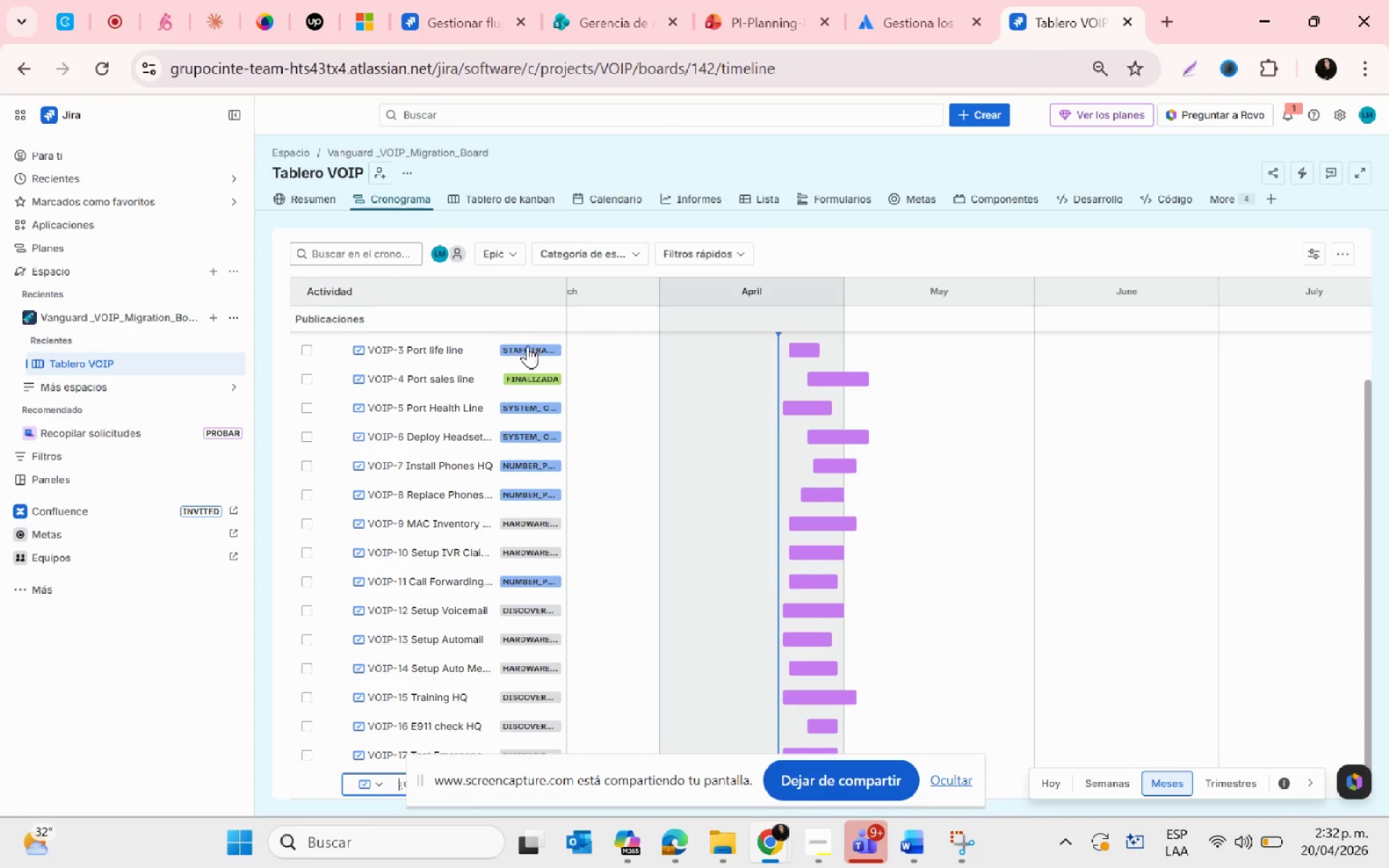 
scroll: coordinate [443, 563], scroll_direction: down, amount: 10.0
 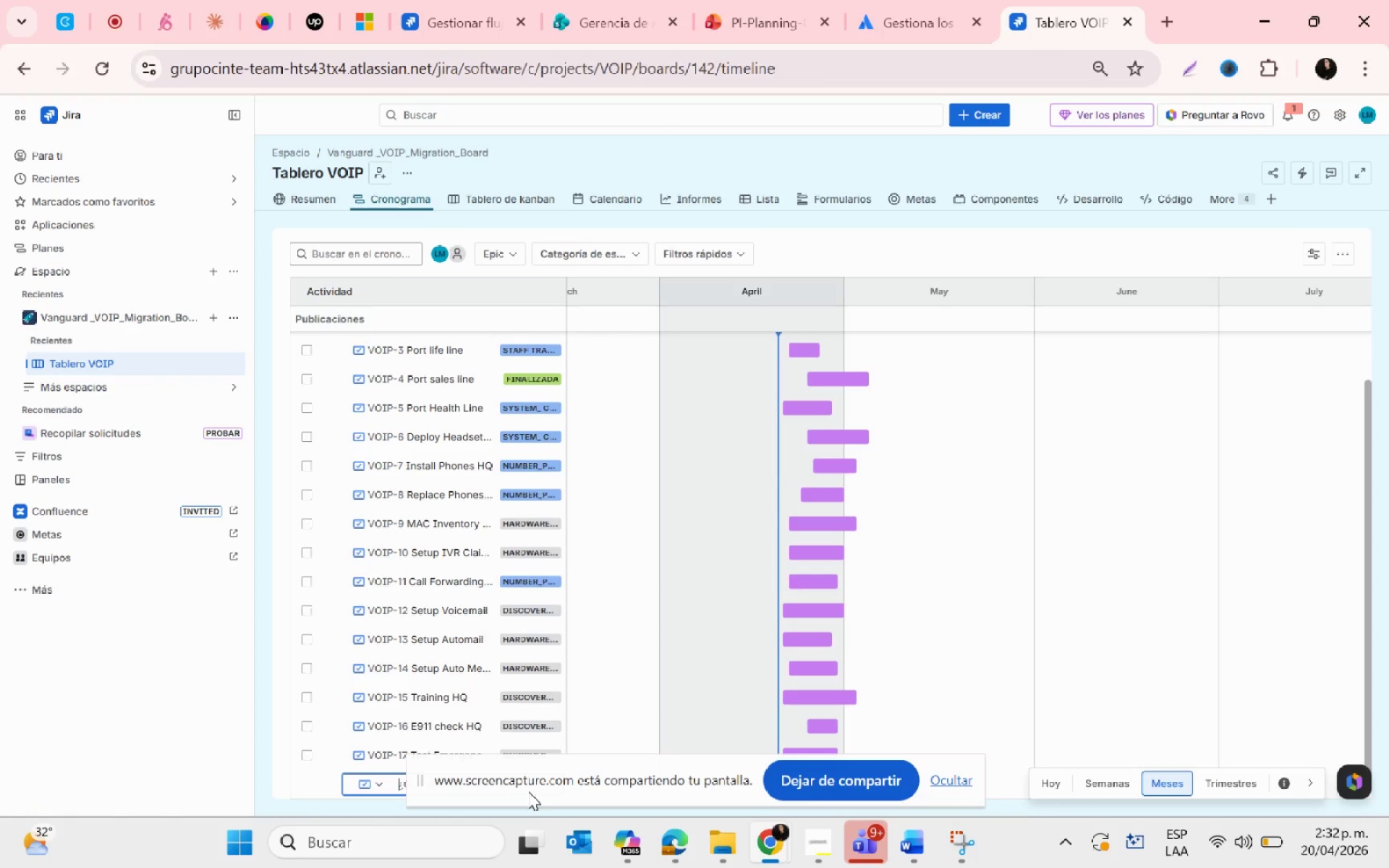 
left_click_drag(start_coordinate=[522, 785], to_coordinate=[979, 748])
 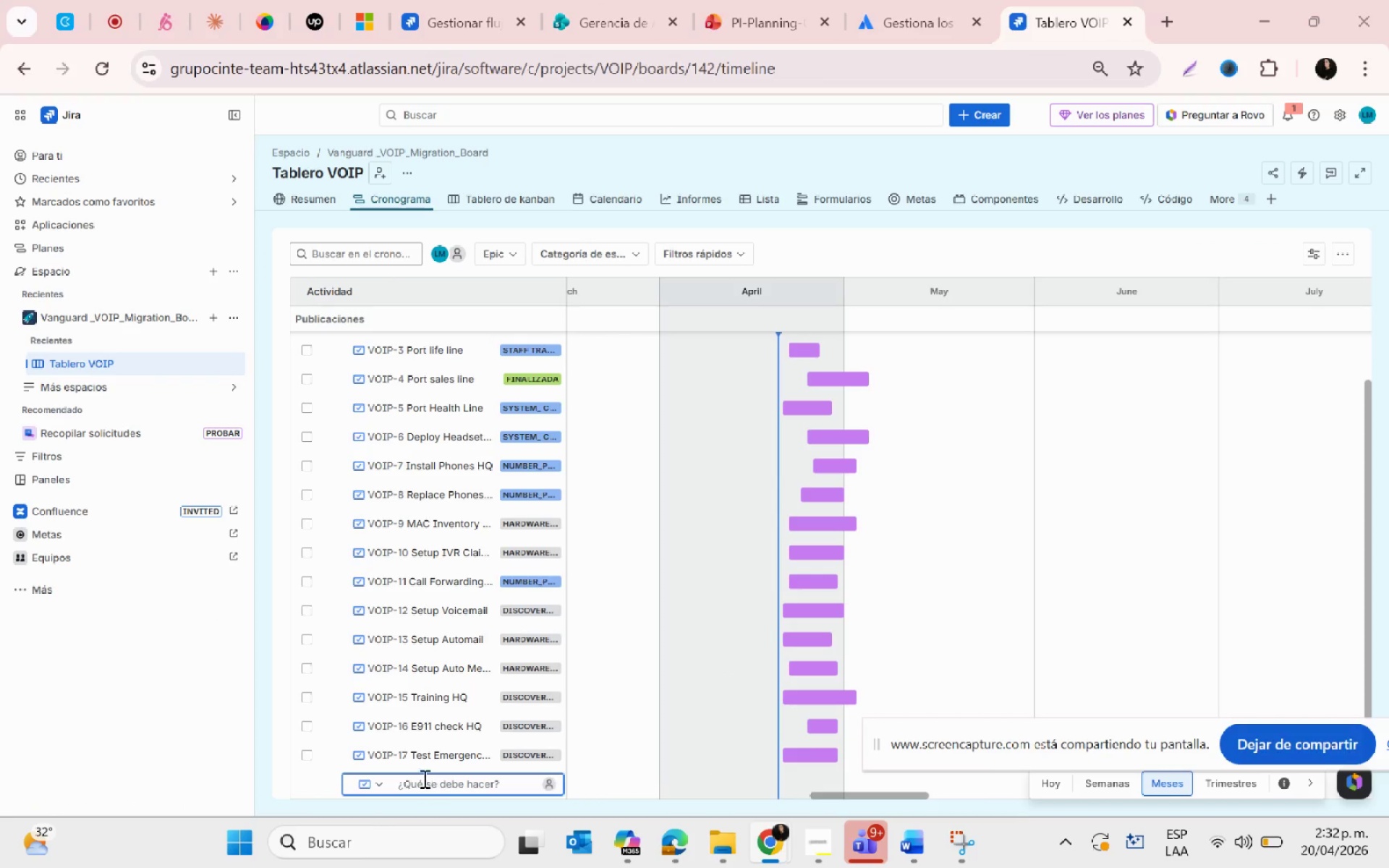 
left_click([422, 780])
 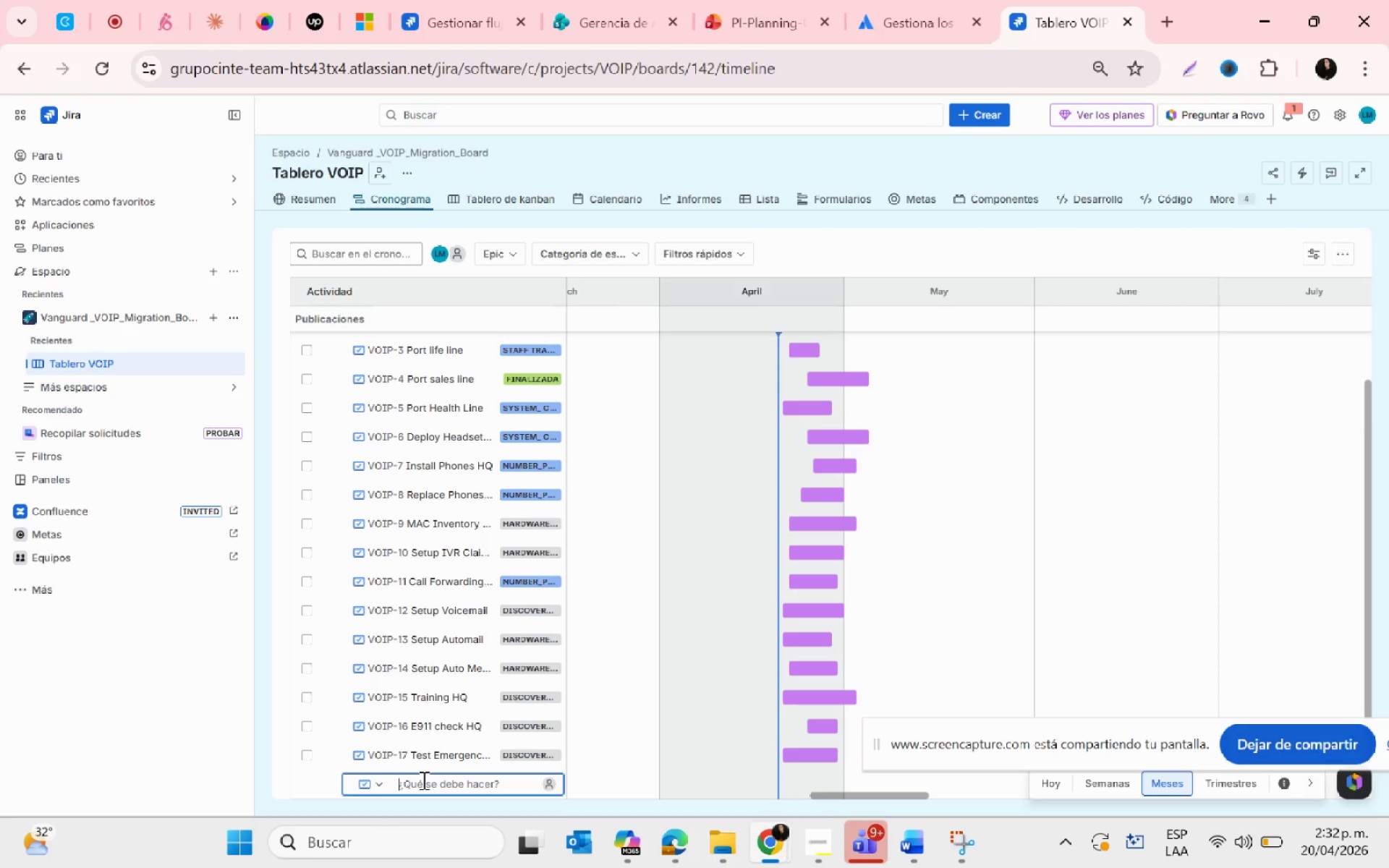 
wait(7.1)
 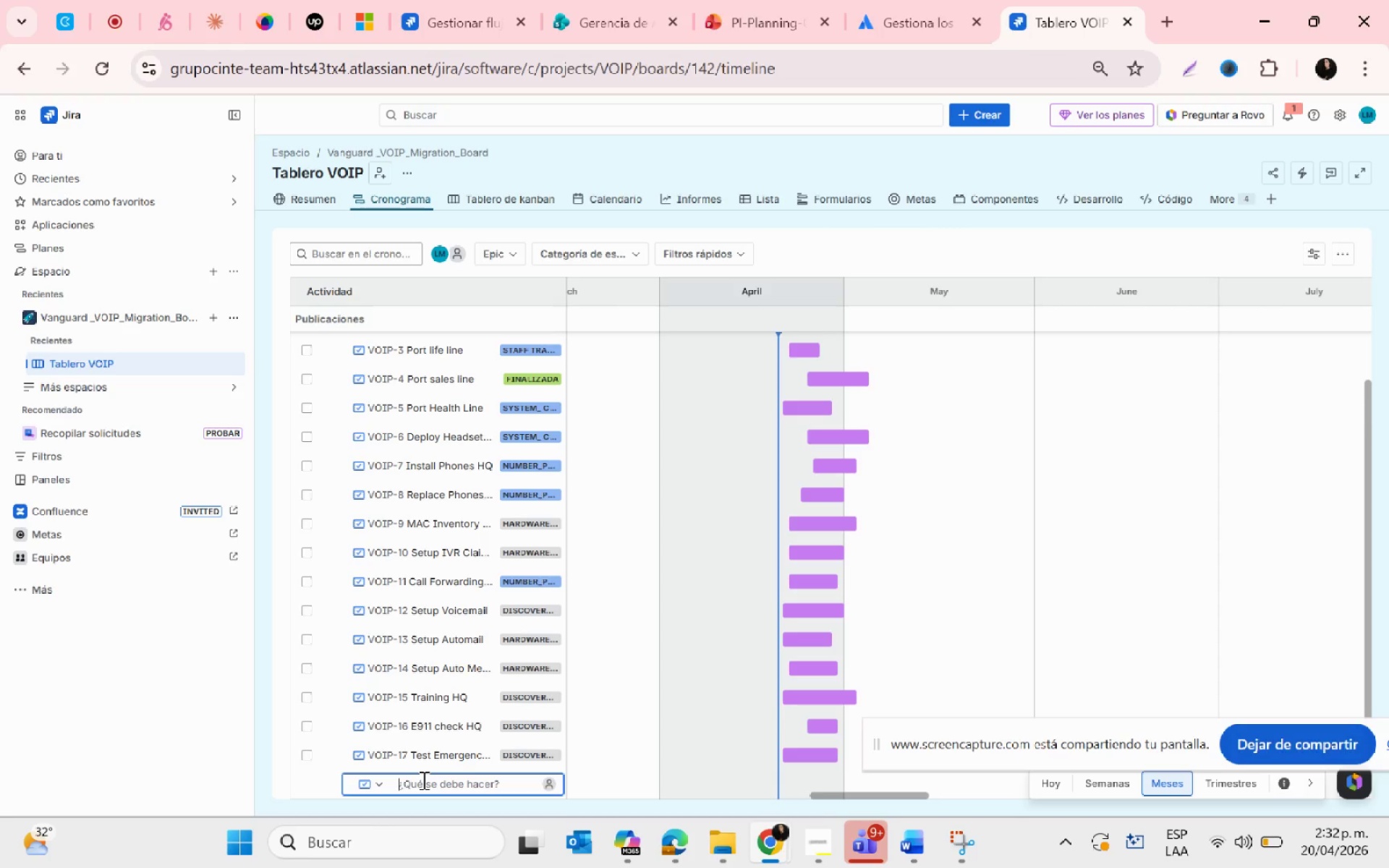 
type(Test)
 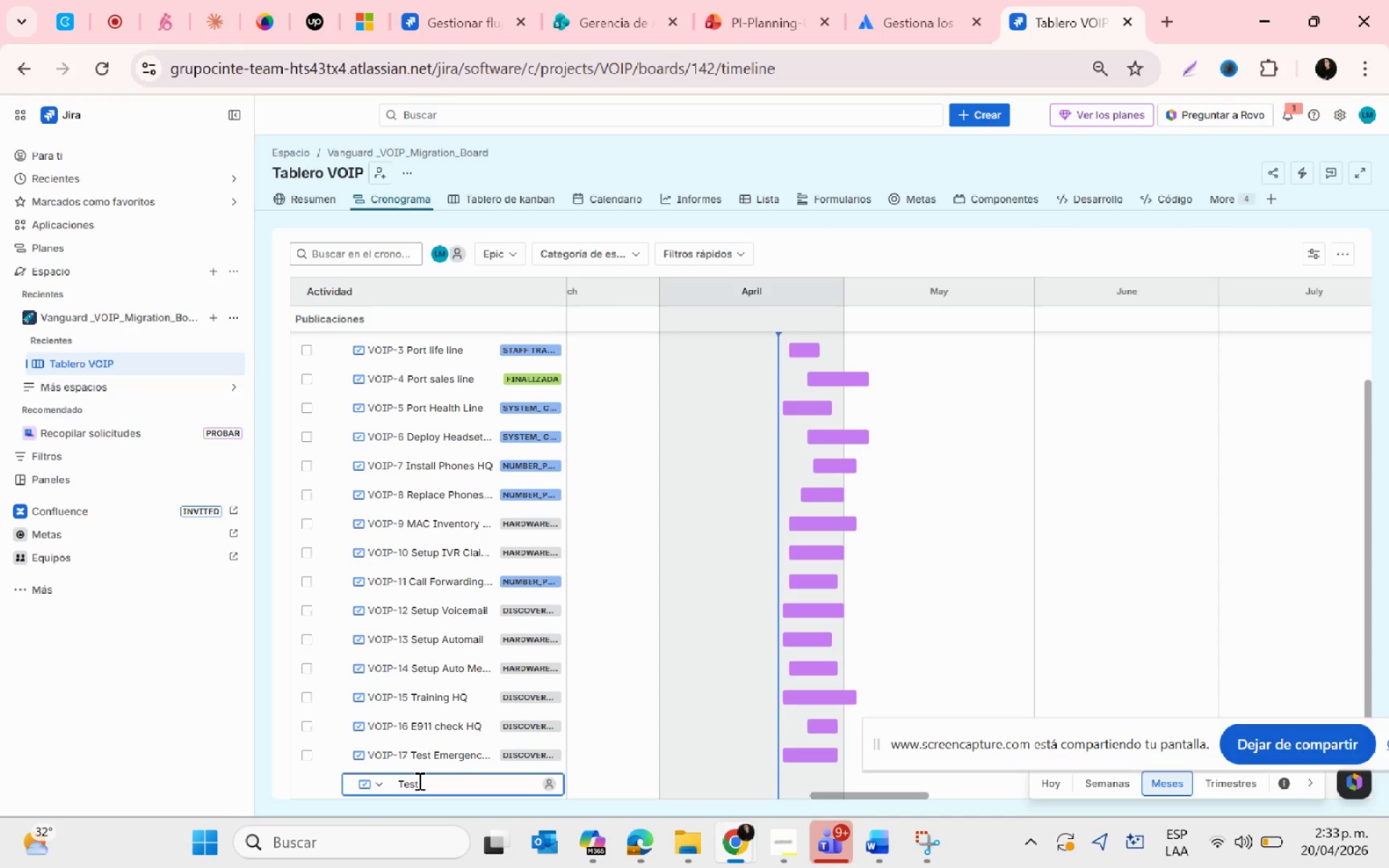 
key(Backspace)
key(Backspace)
key(Backspace)
key(Backspace)
type(Deno tes )
 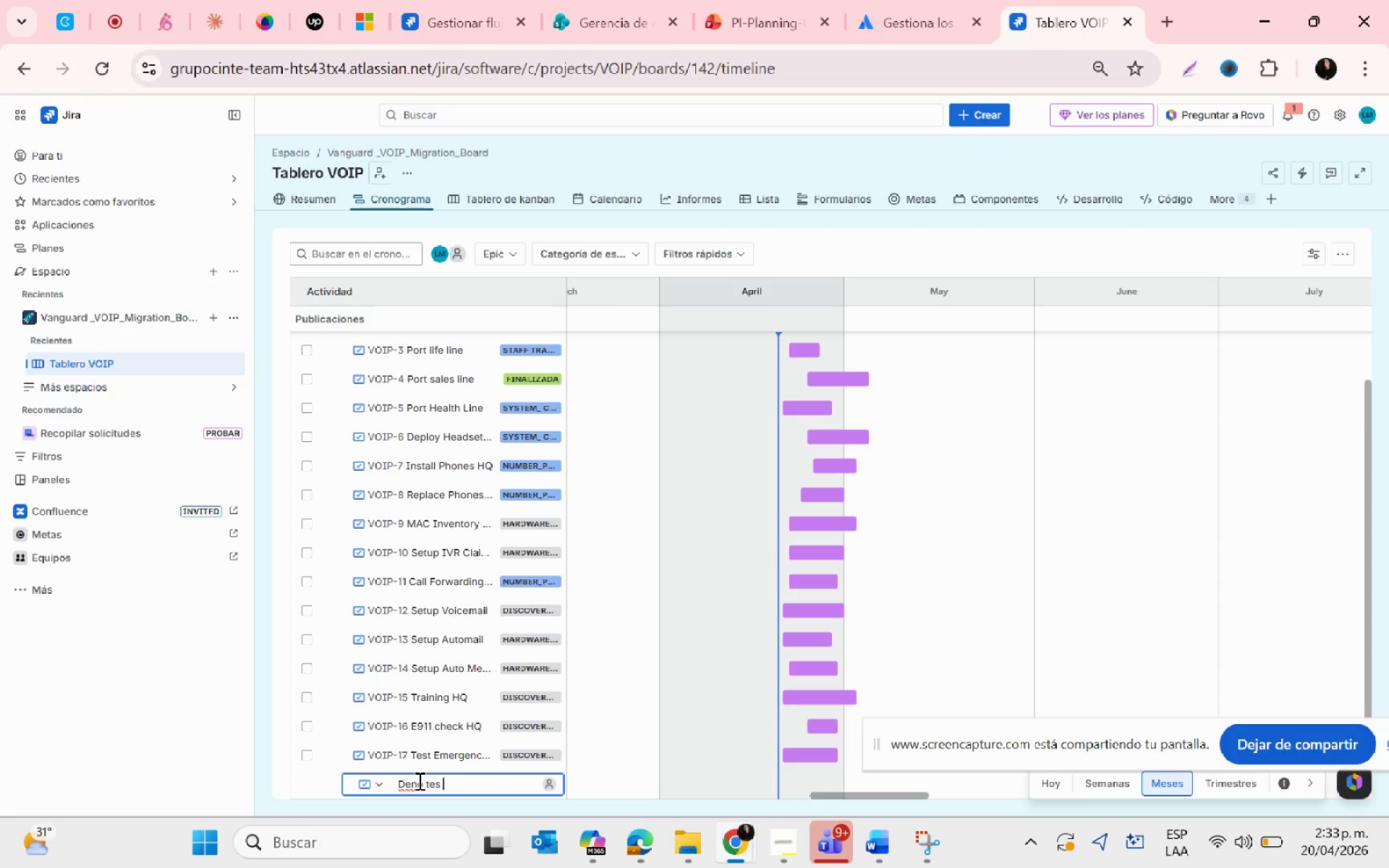 
key(Enter)
 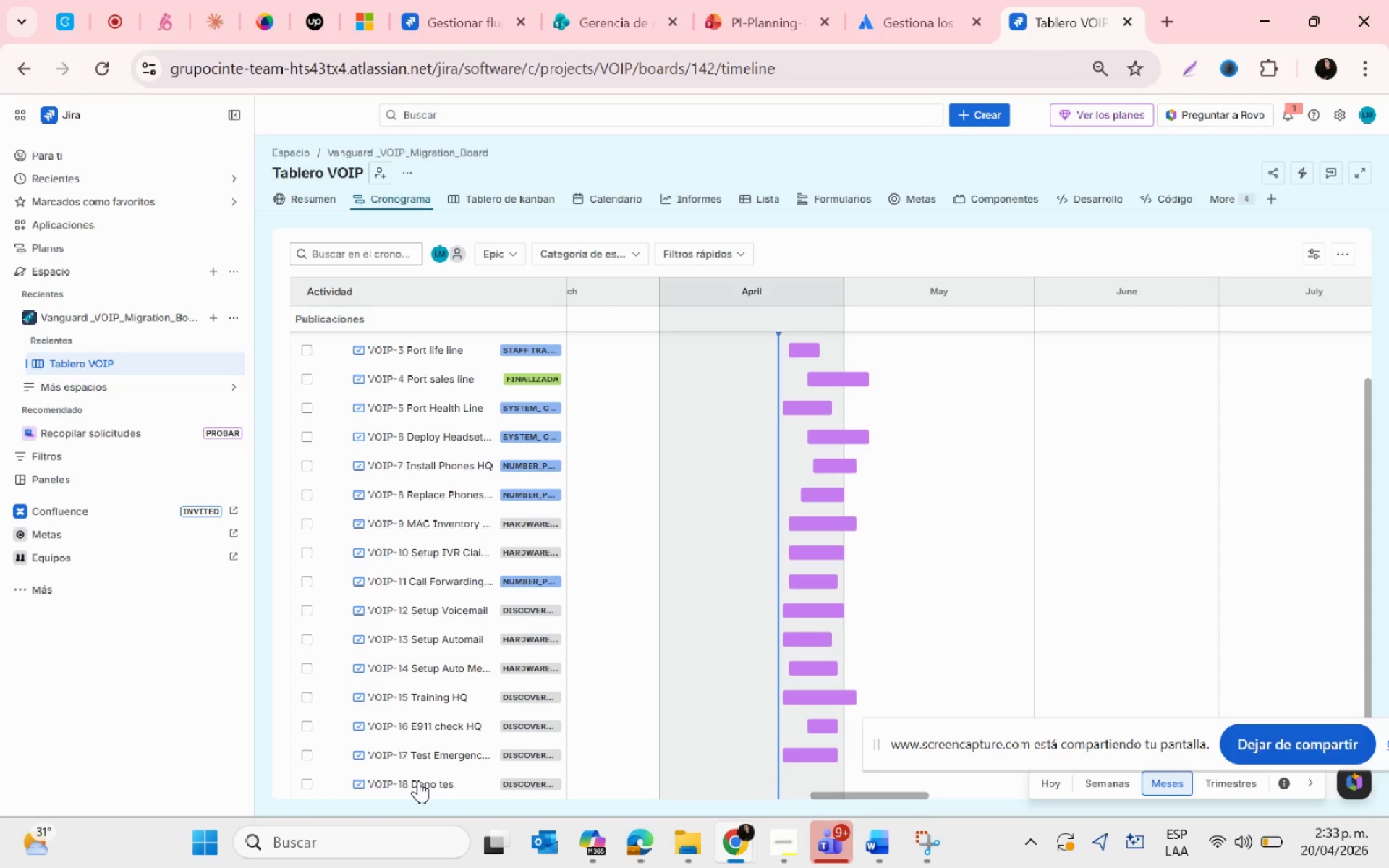 
left_click([415, 782])
 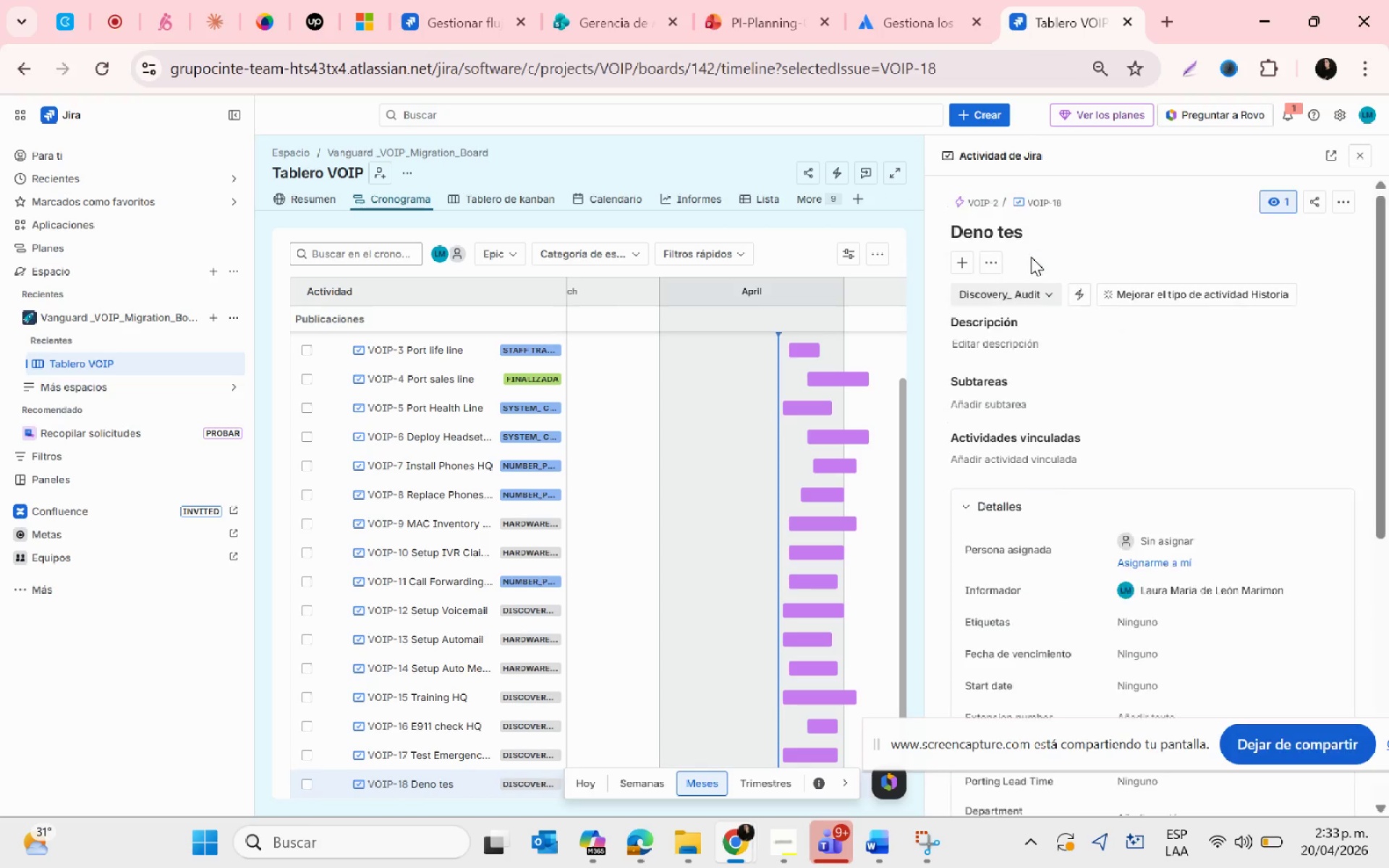 
left_click([1014, 234])
 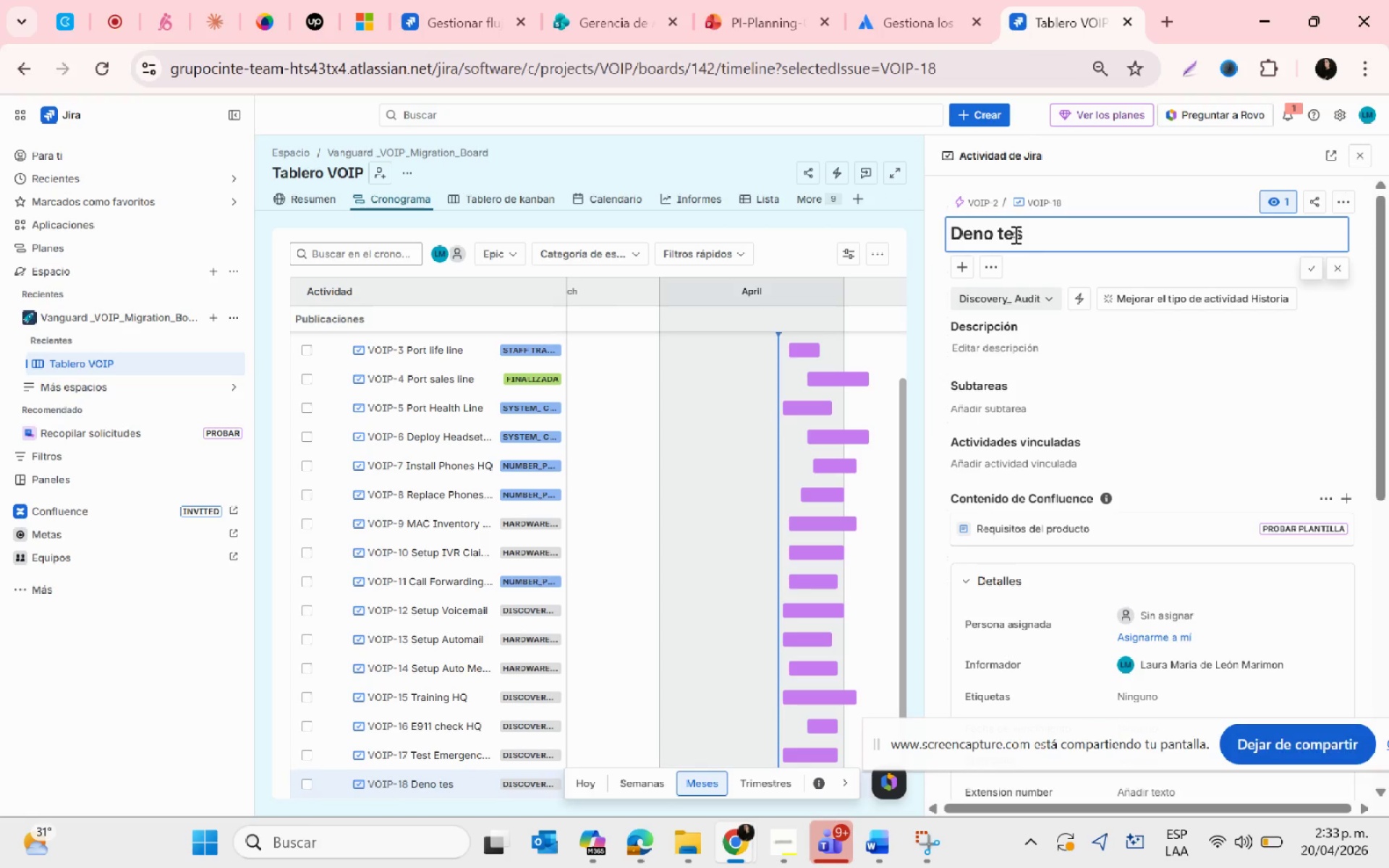 
key(ArrowRight)
 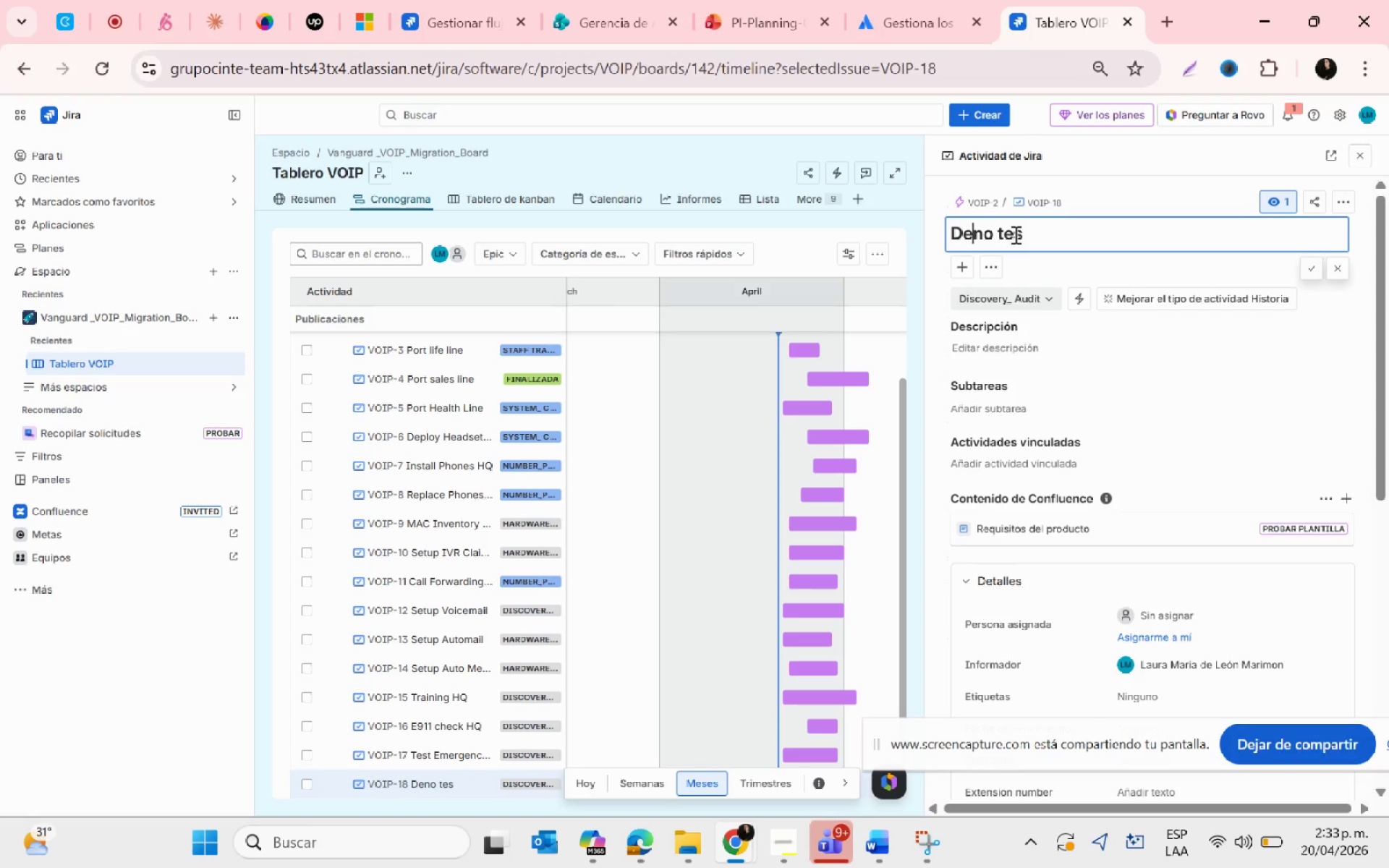 
key(ArrowRight)
 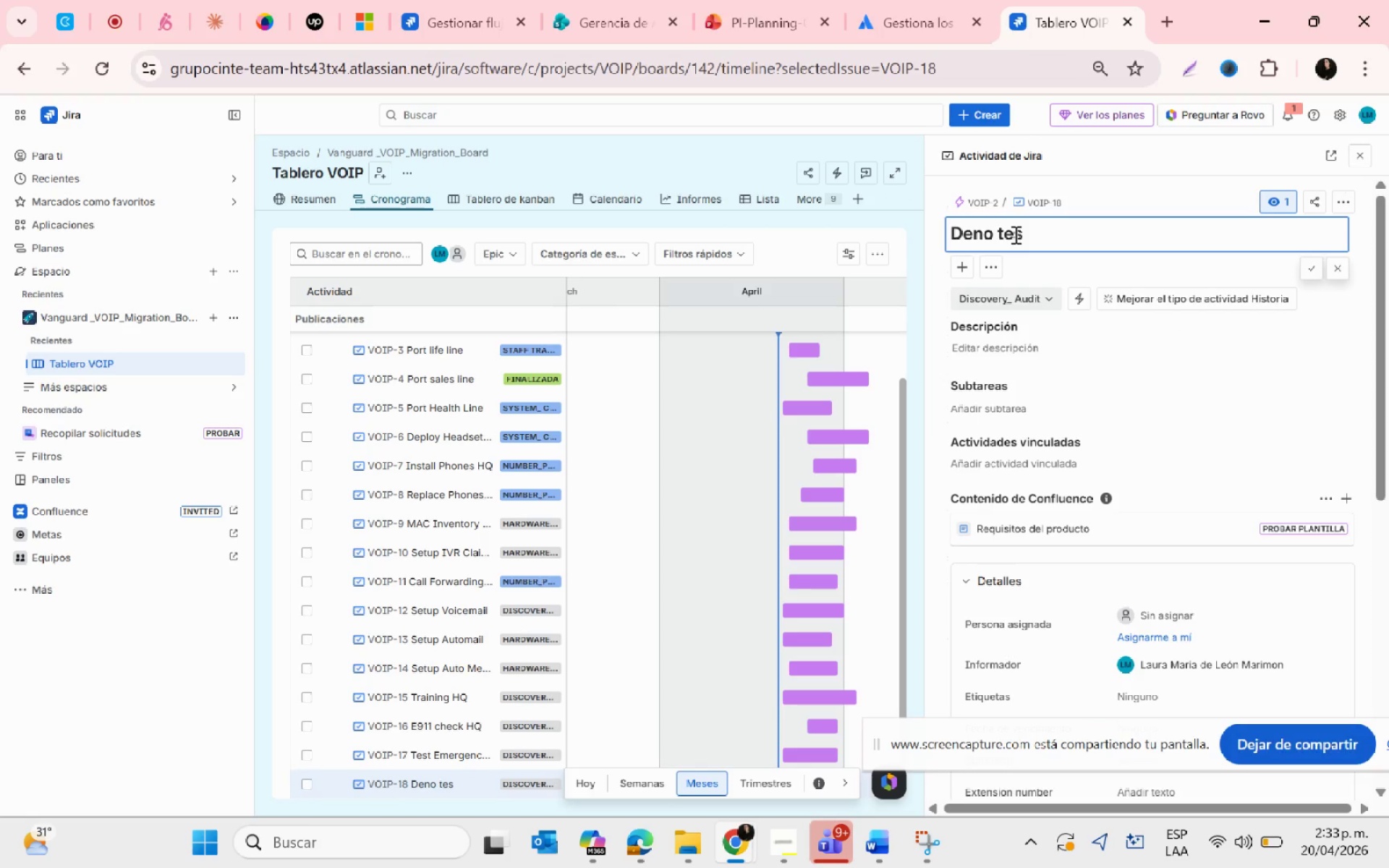 
key(ArrowRight)
 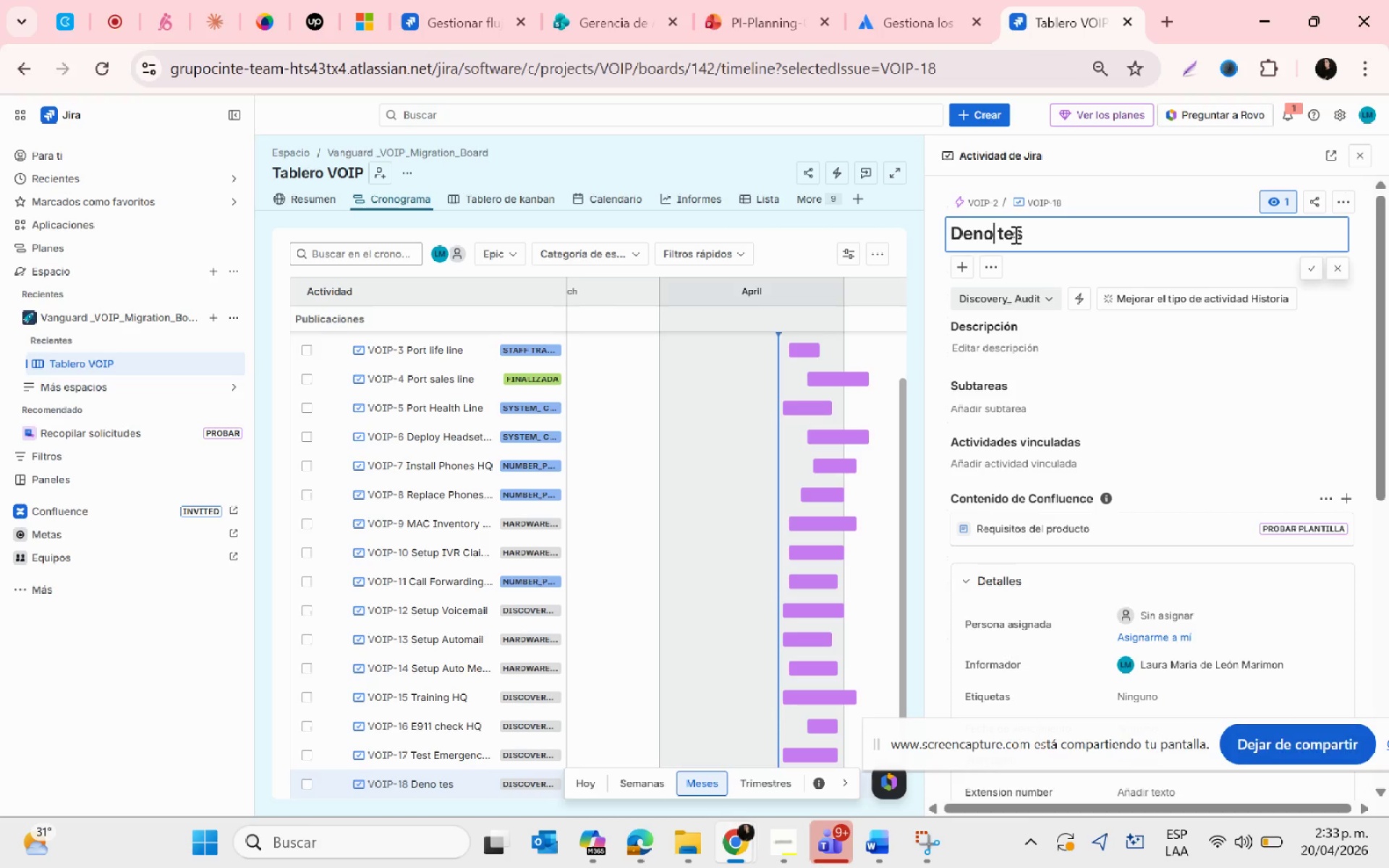 
key(ArrowRight)
 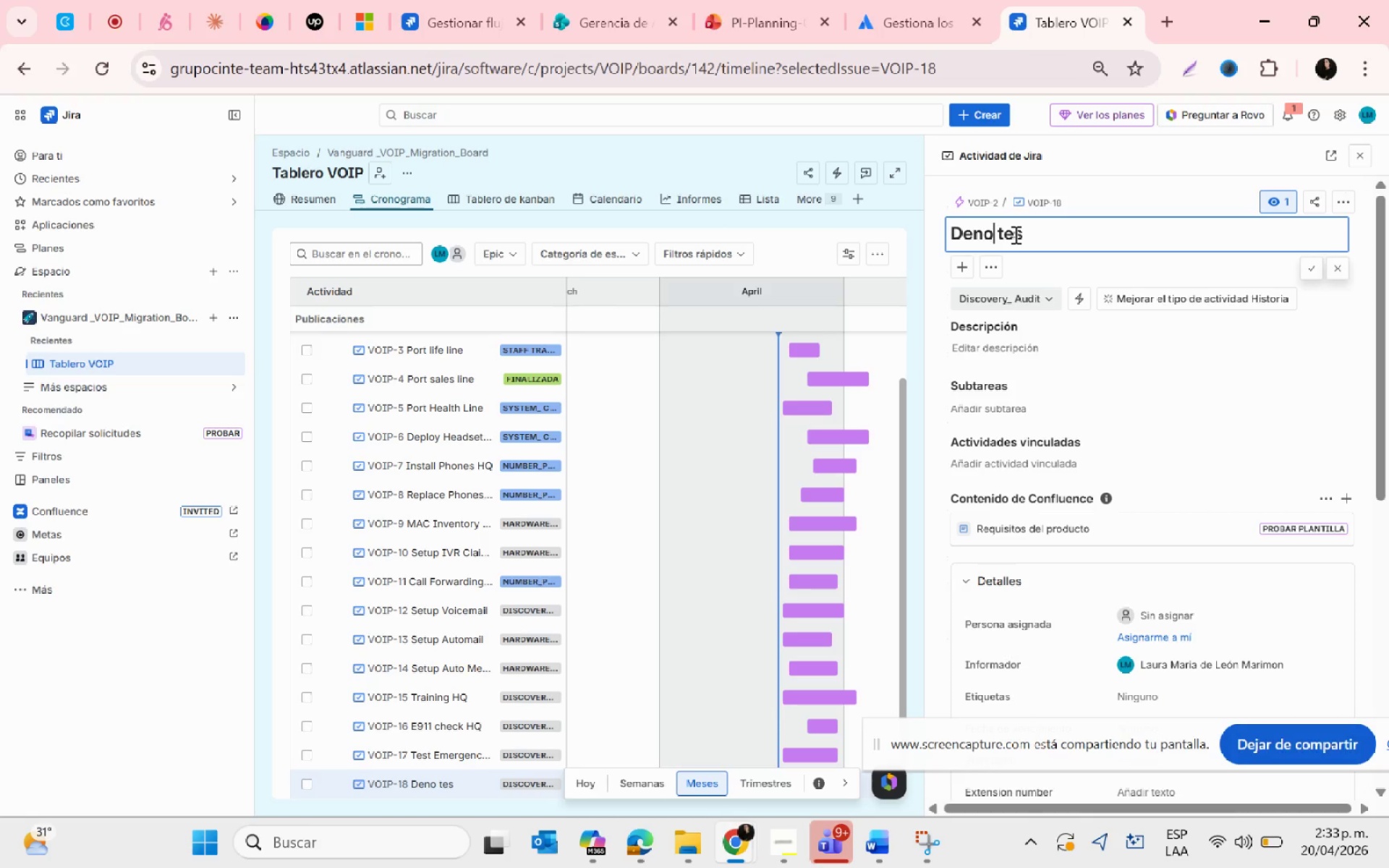 
key(Backspace)
key(Backspace)
type(mo)
 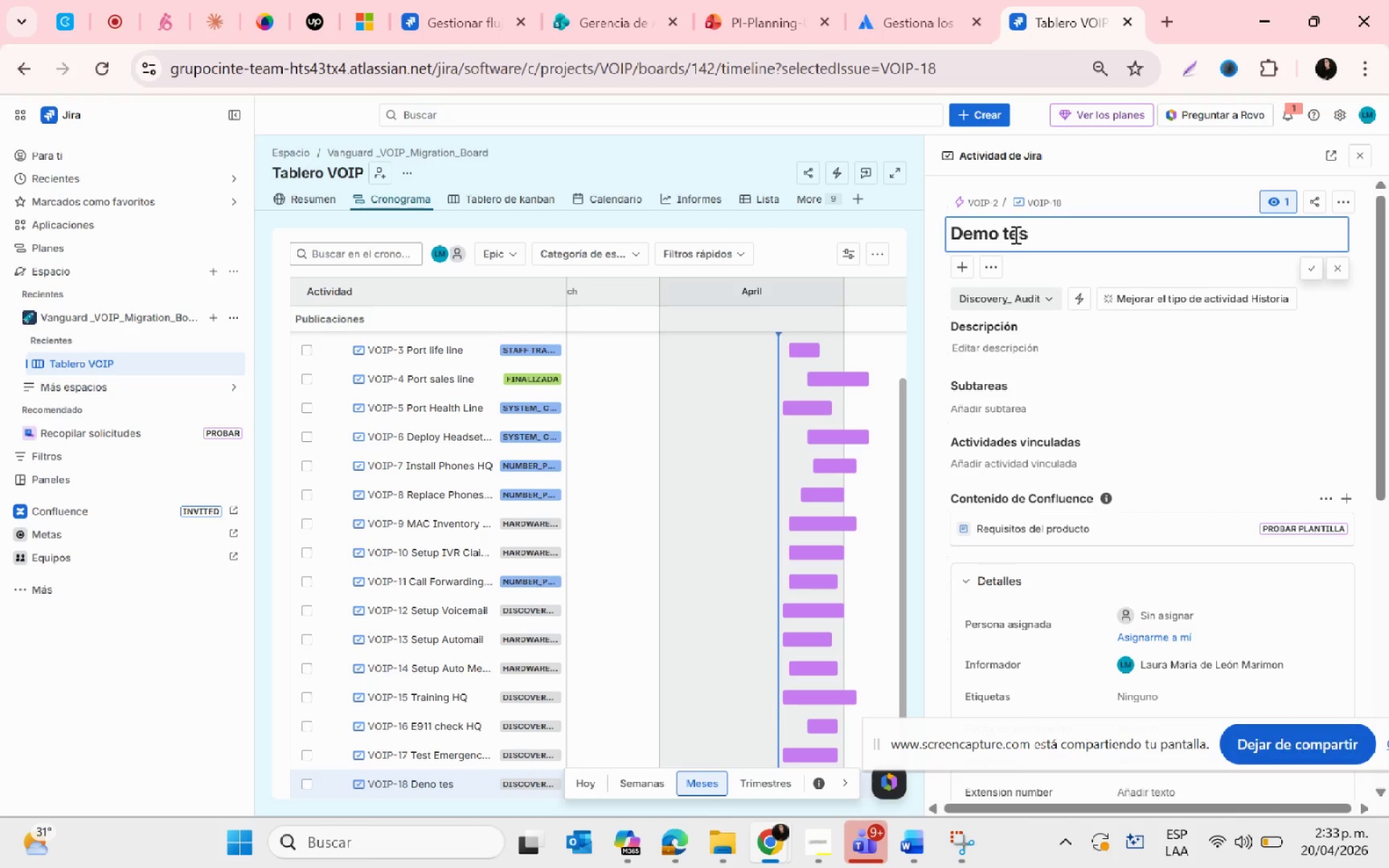 
key(ArrowRight)
 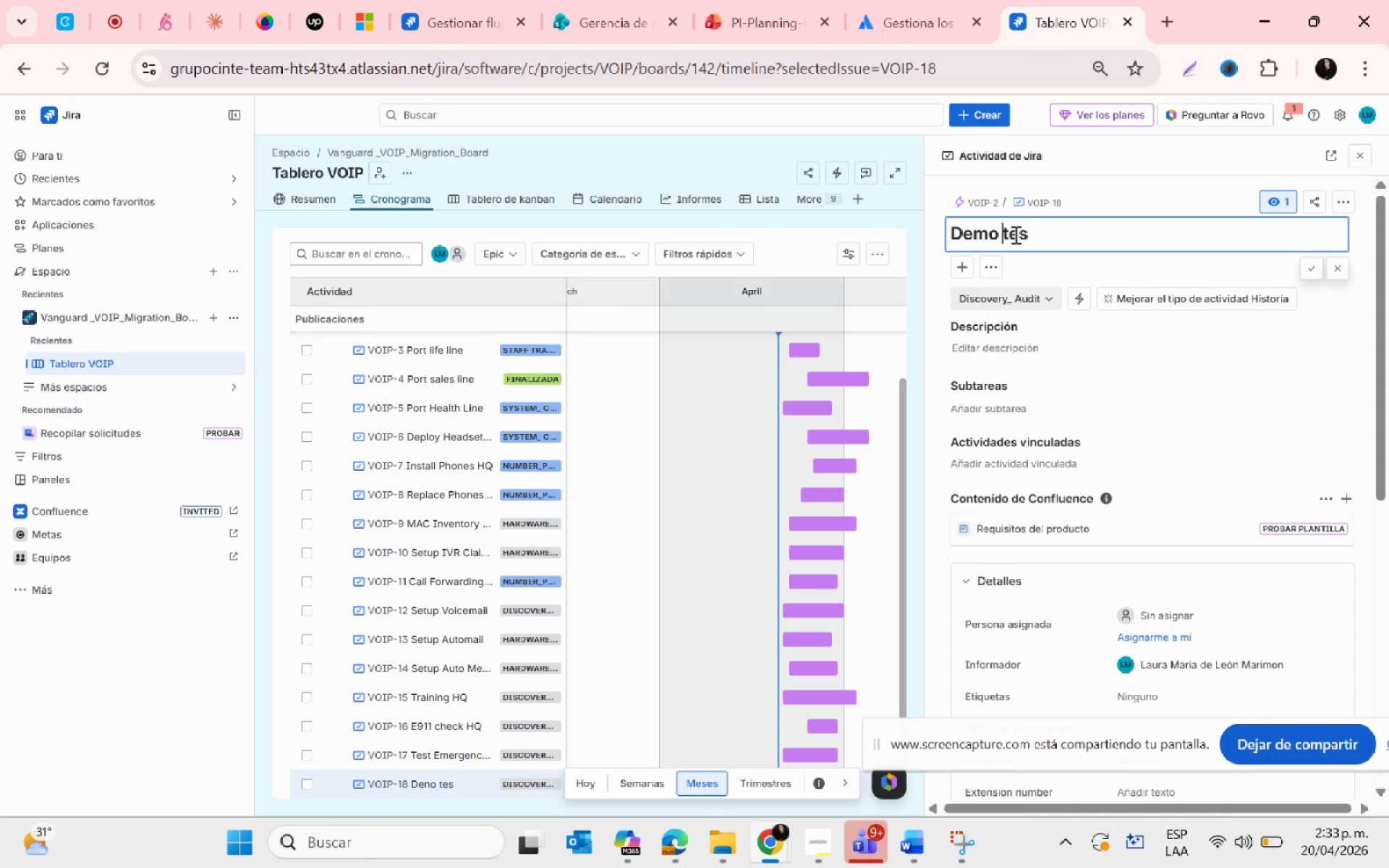 
key(ArrowRight)
 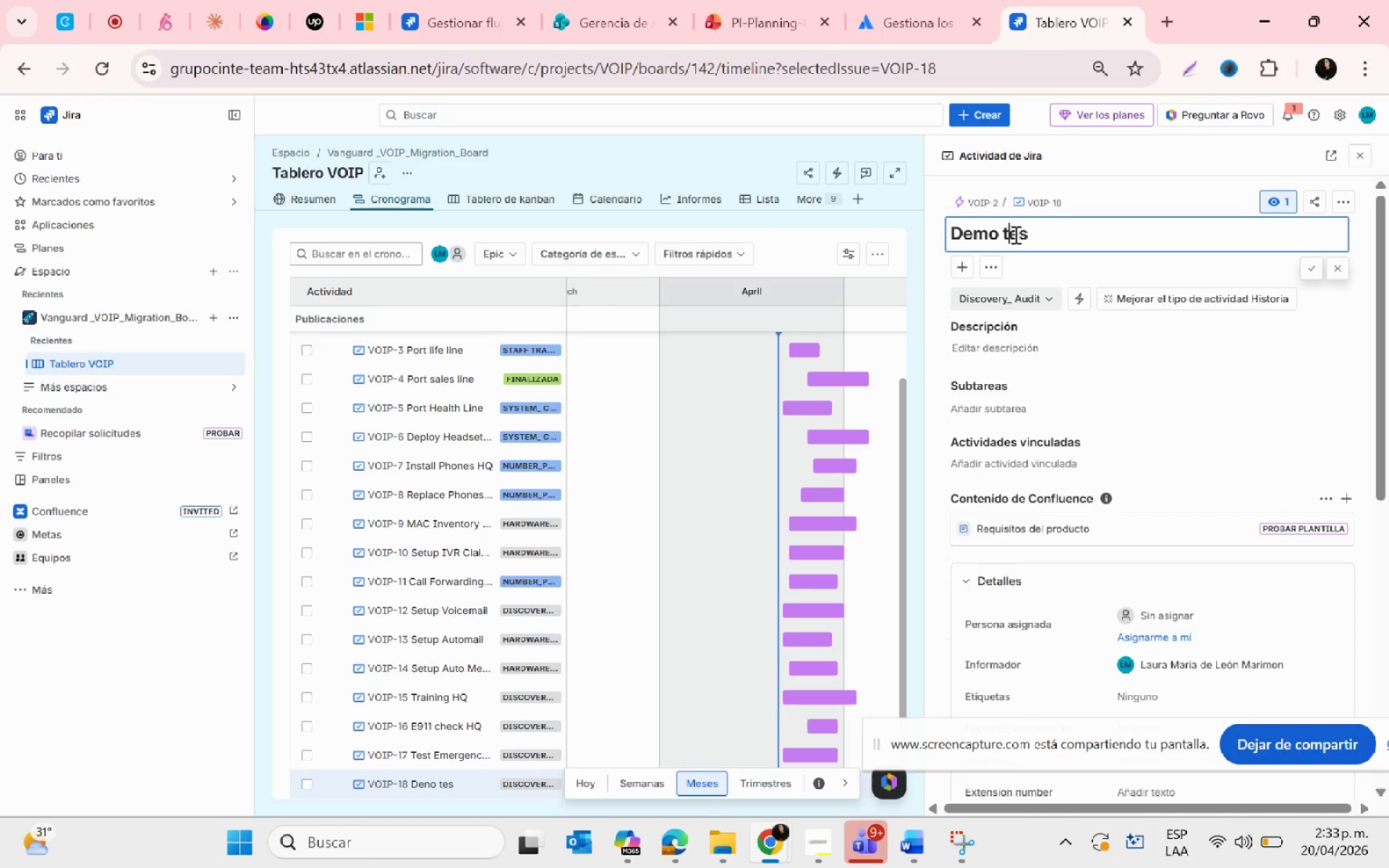 
key(ArrowRight)
 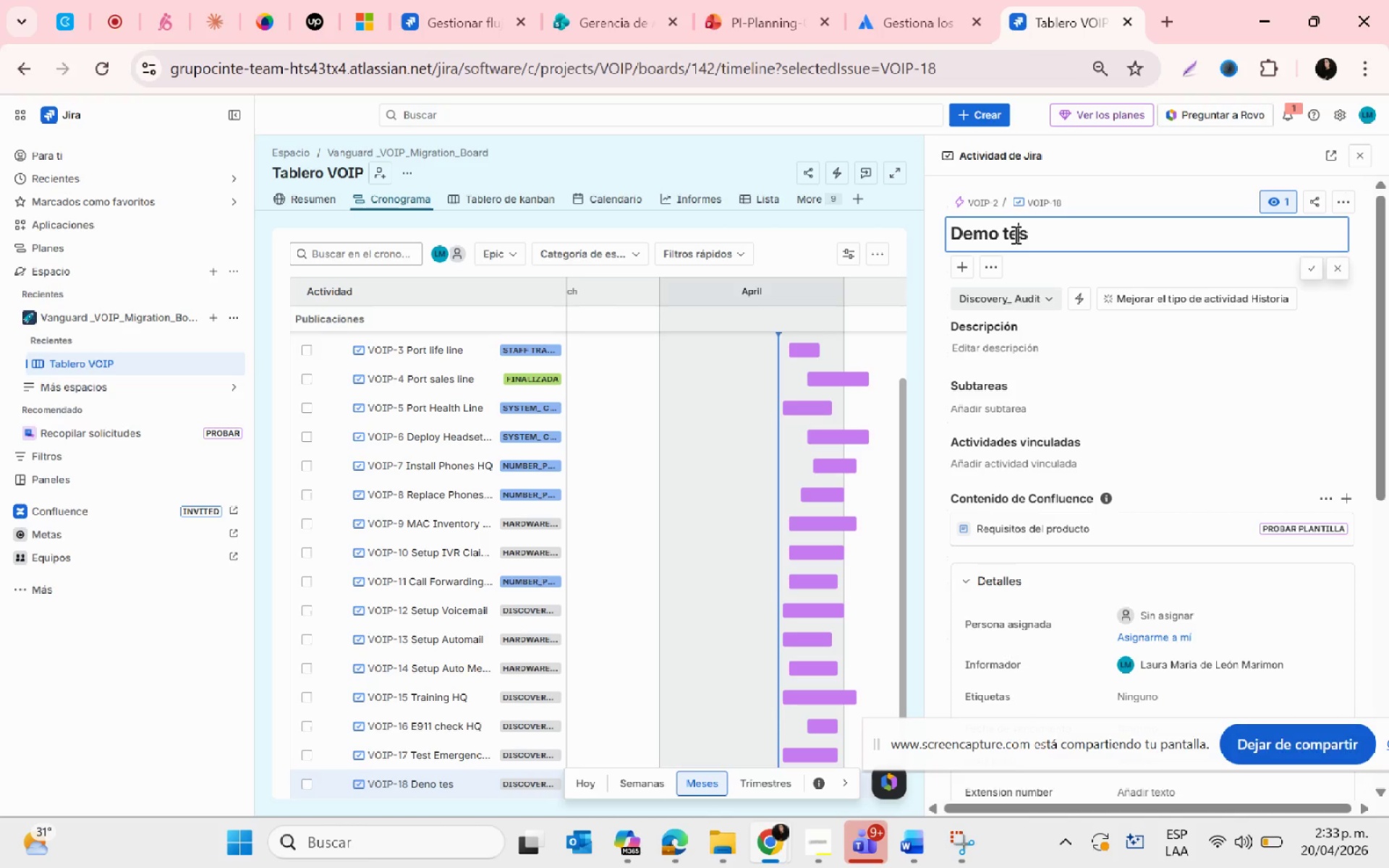 
key(ArrowRight)
 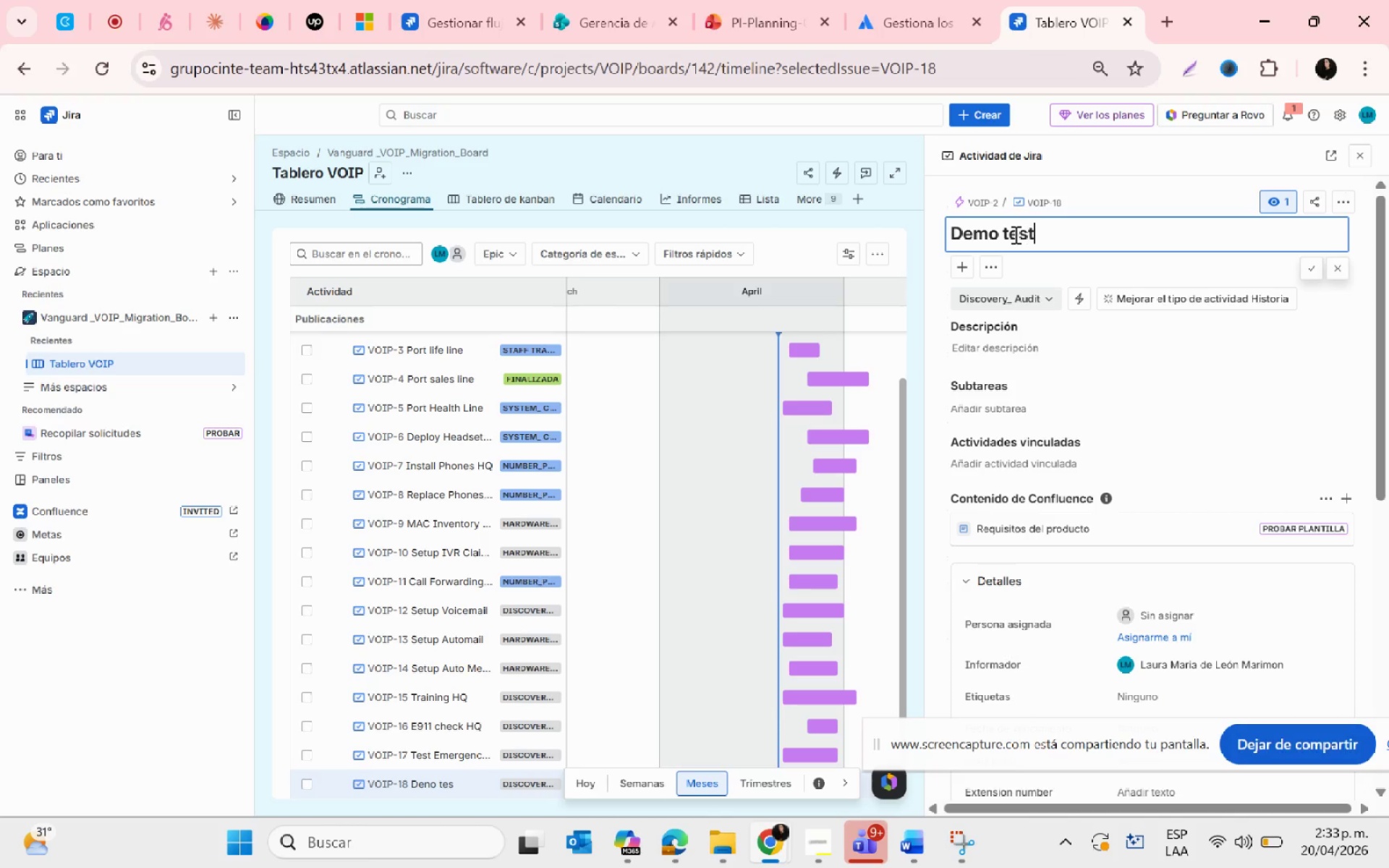 
key(T)
 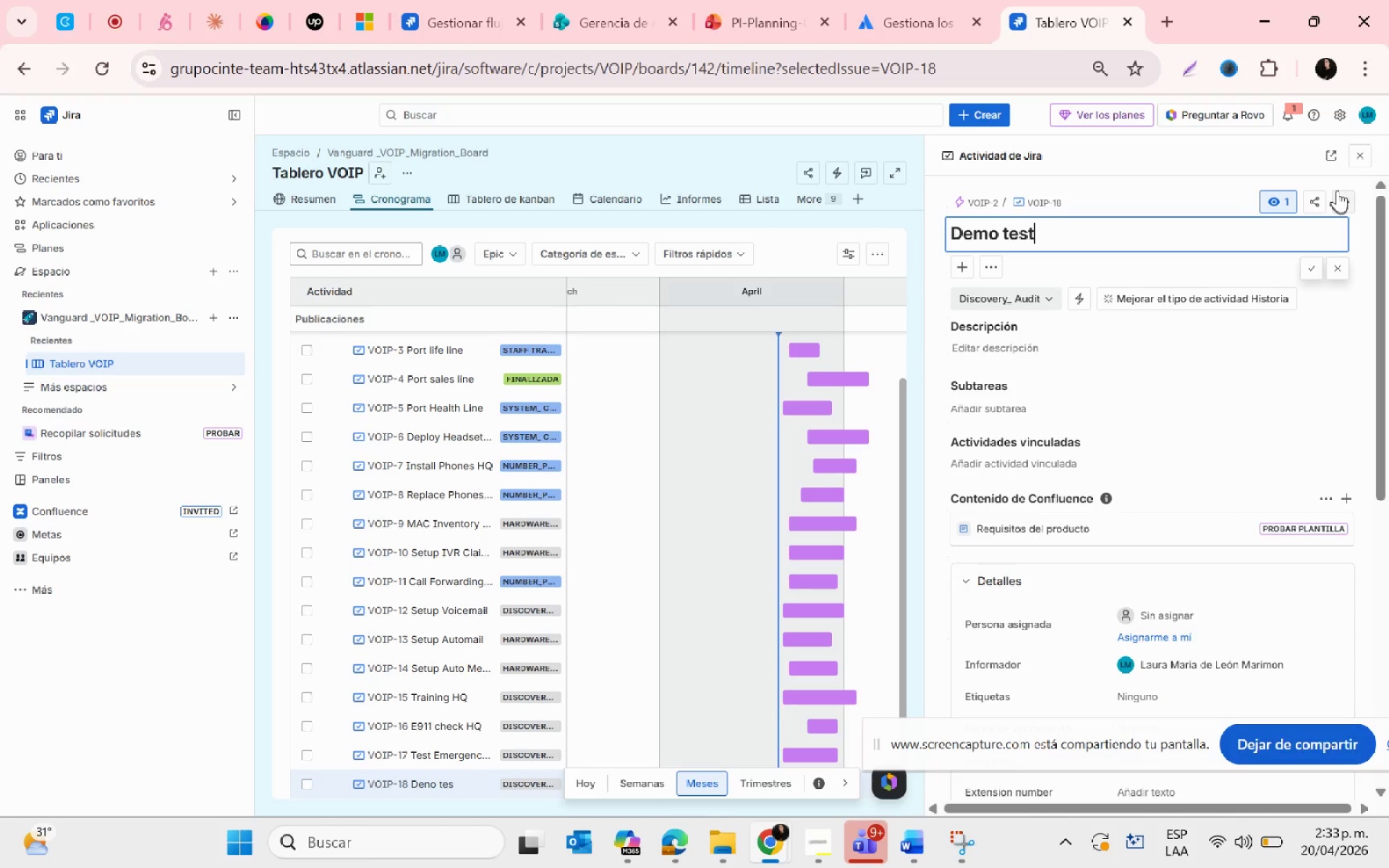 
left_click([1324, 150])
 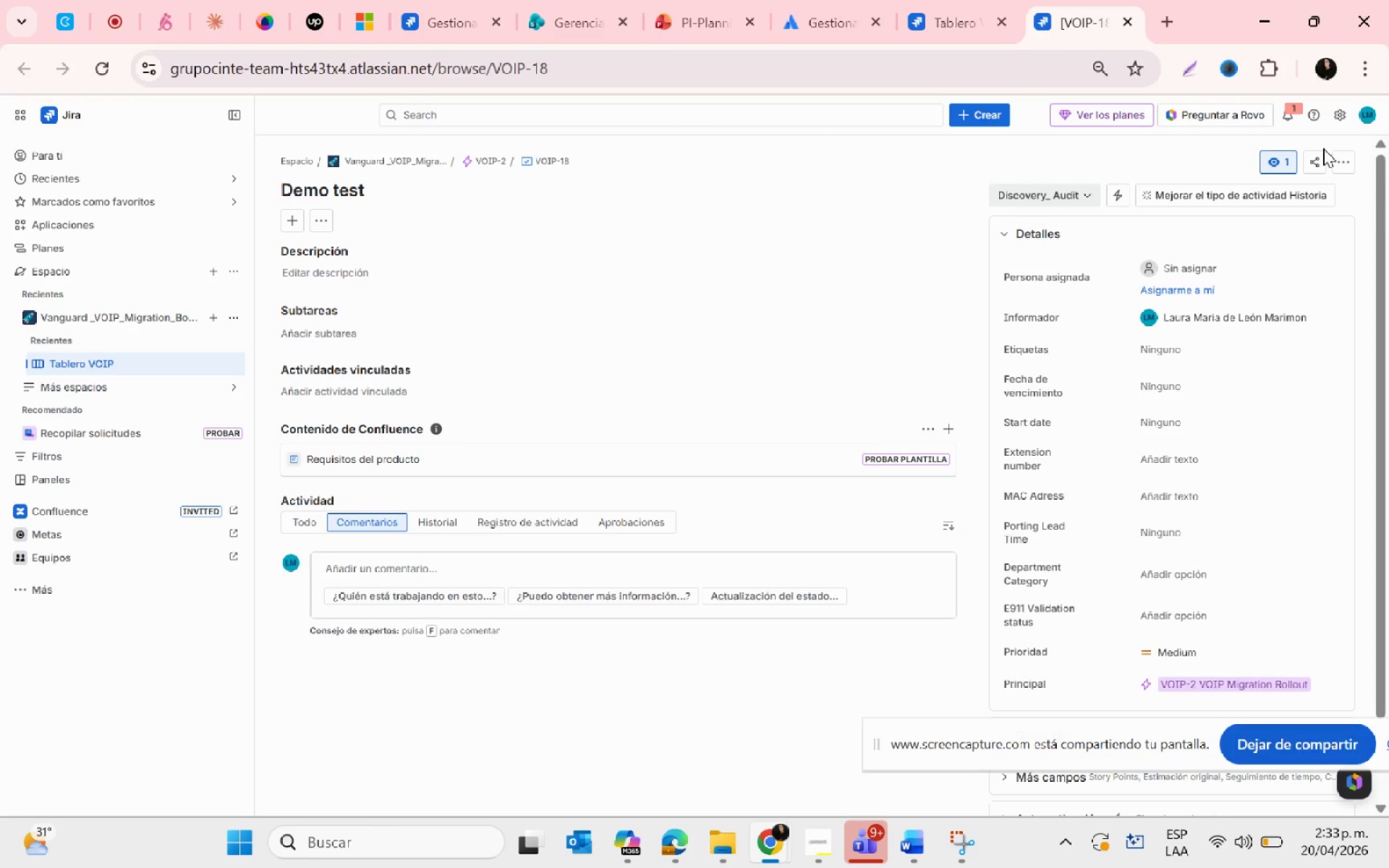 
wait(14.31)
 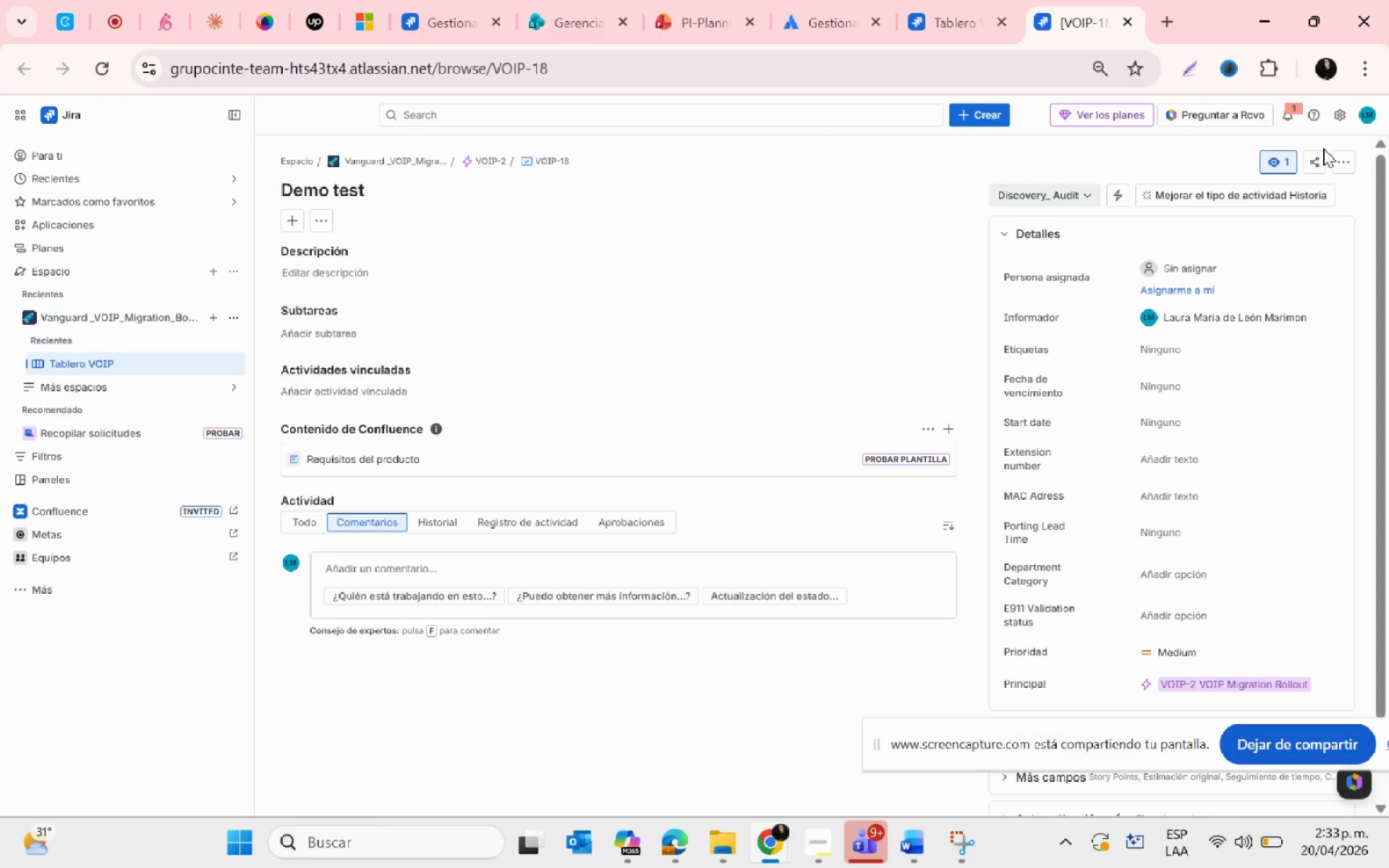 
left_click([329, 276])
 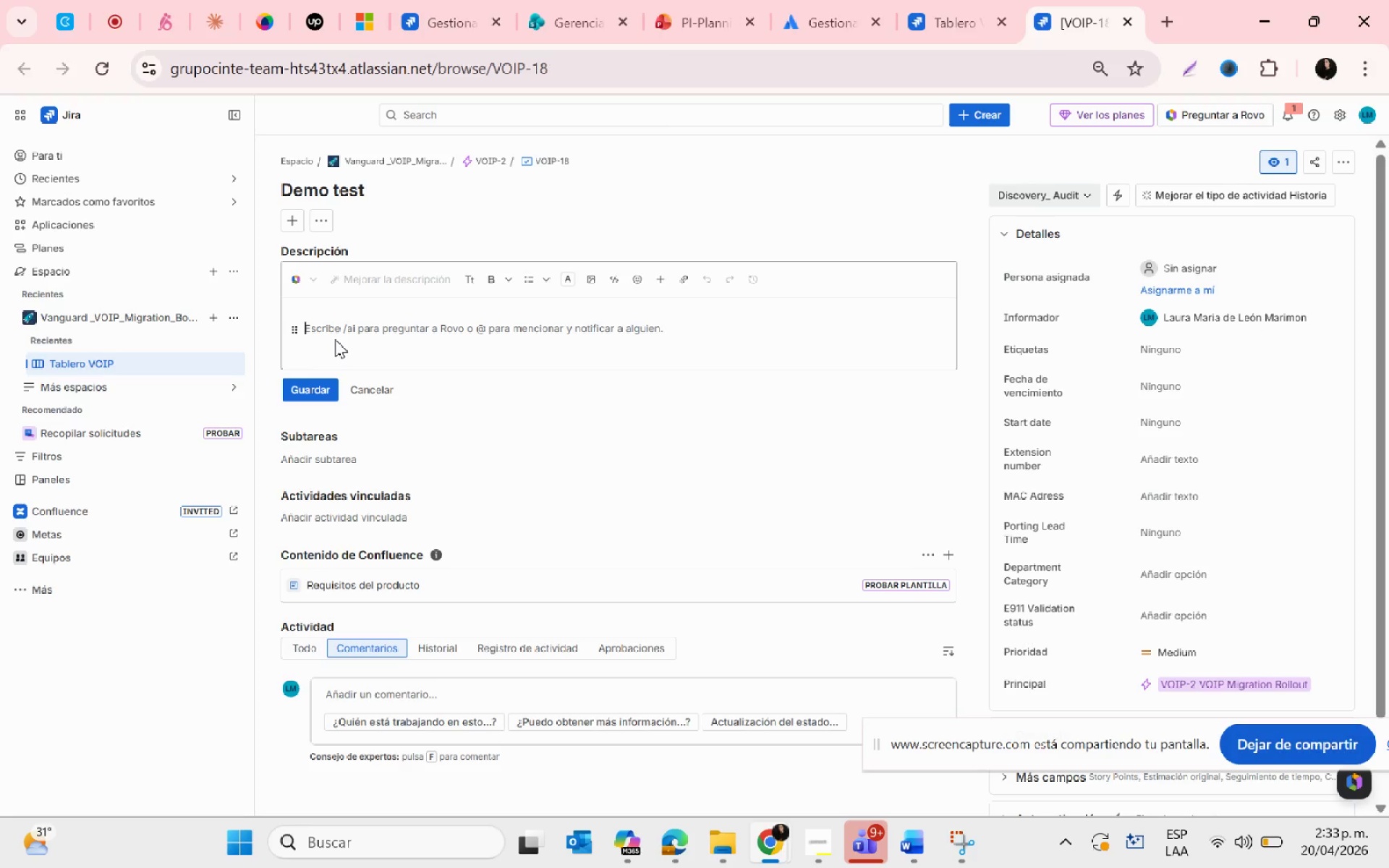 
type(video about demo test)
 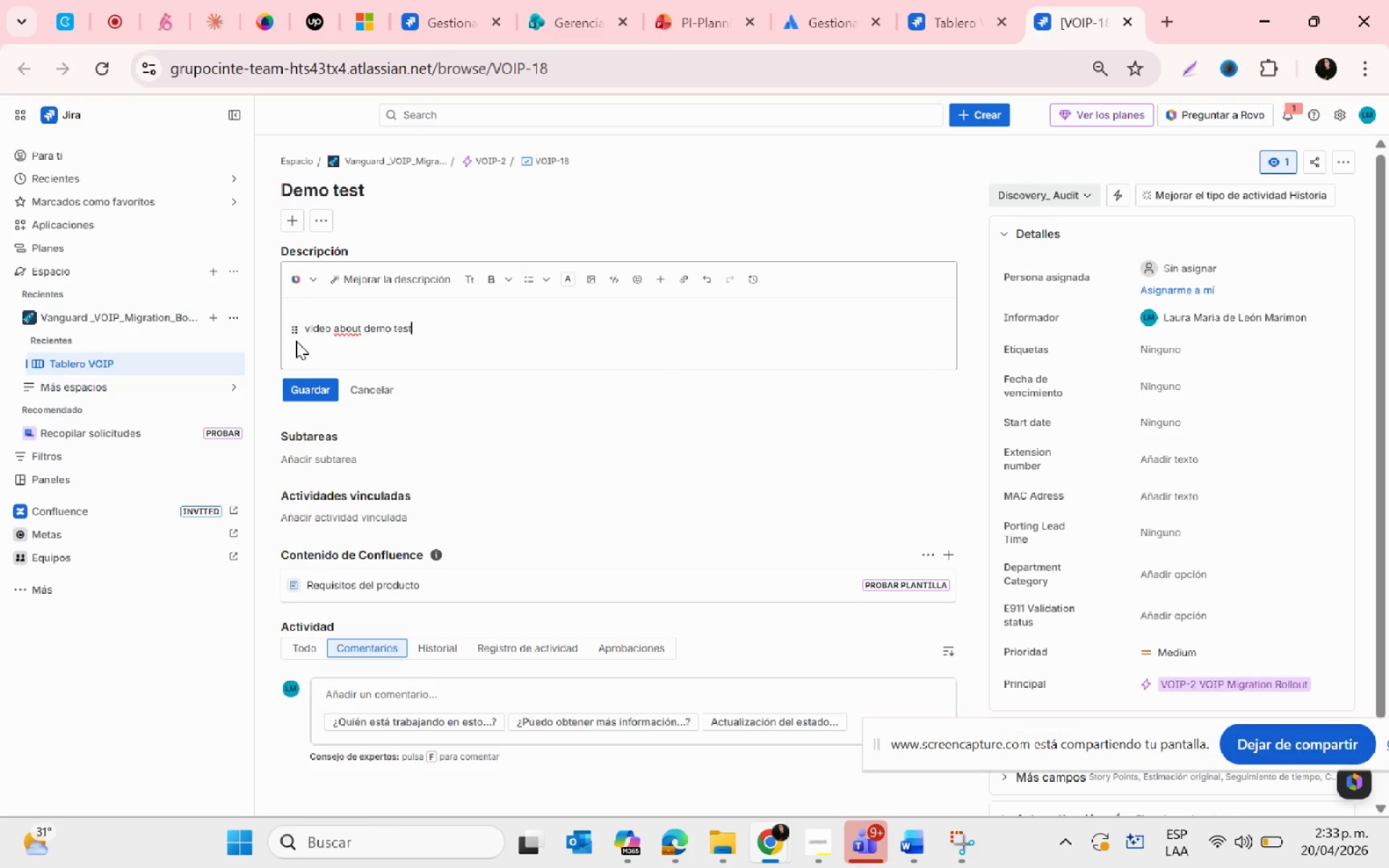 
left_click([308, 325])
 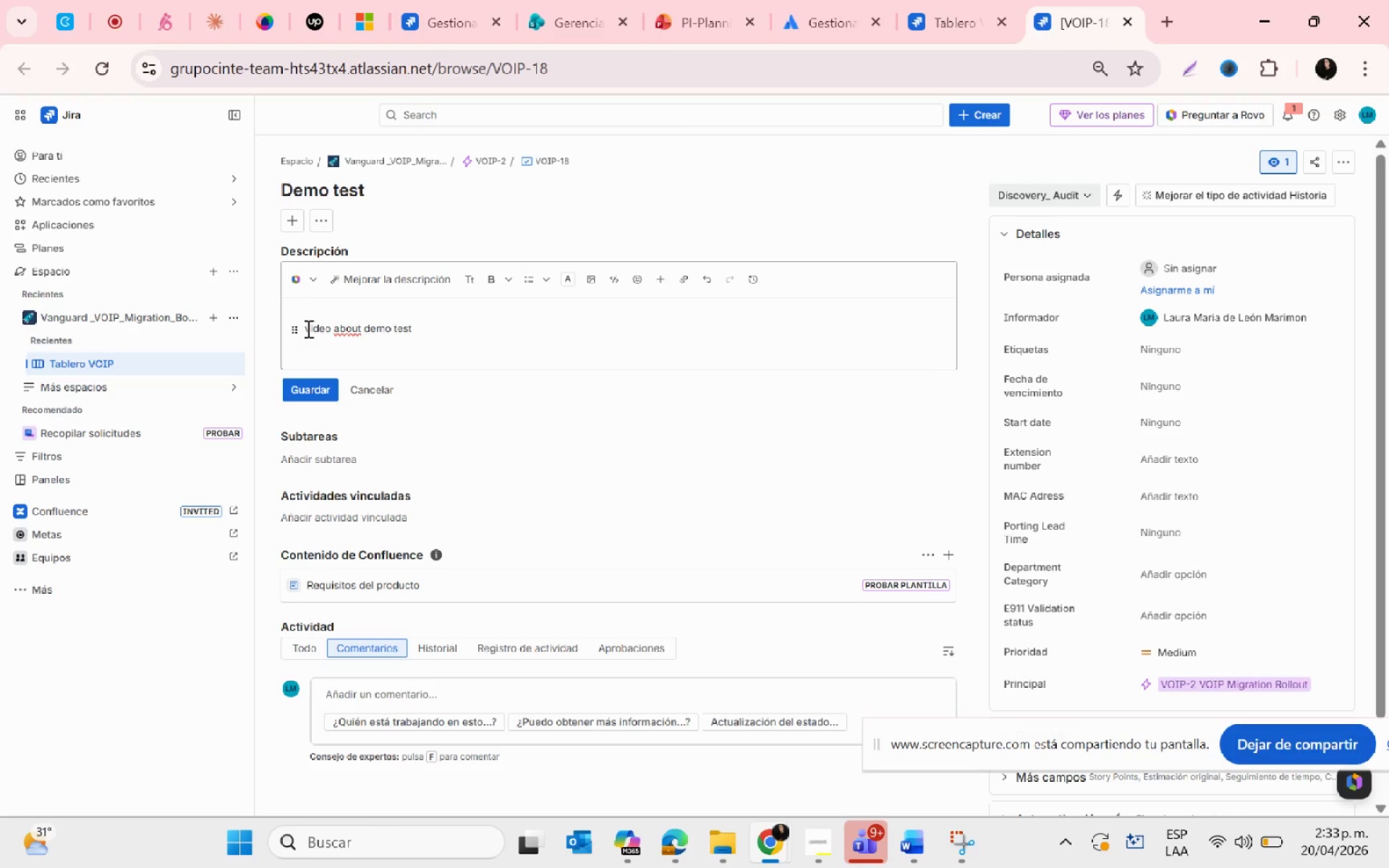 
left_click([305, 329])
 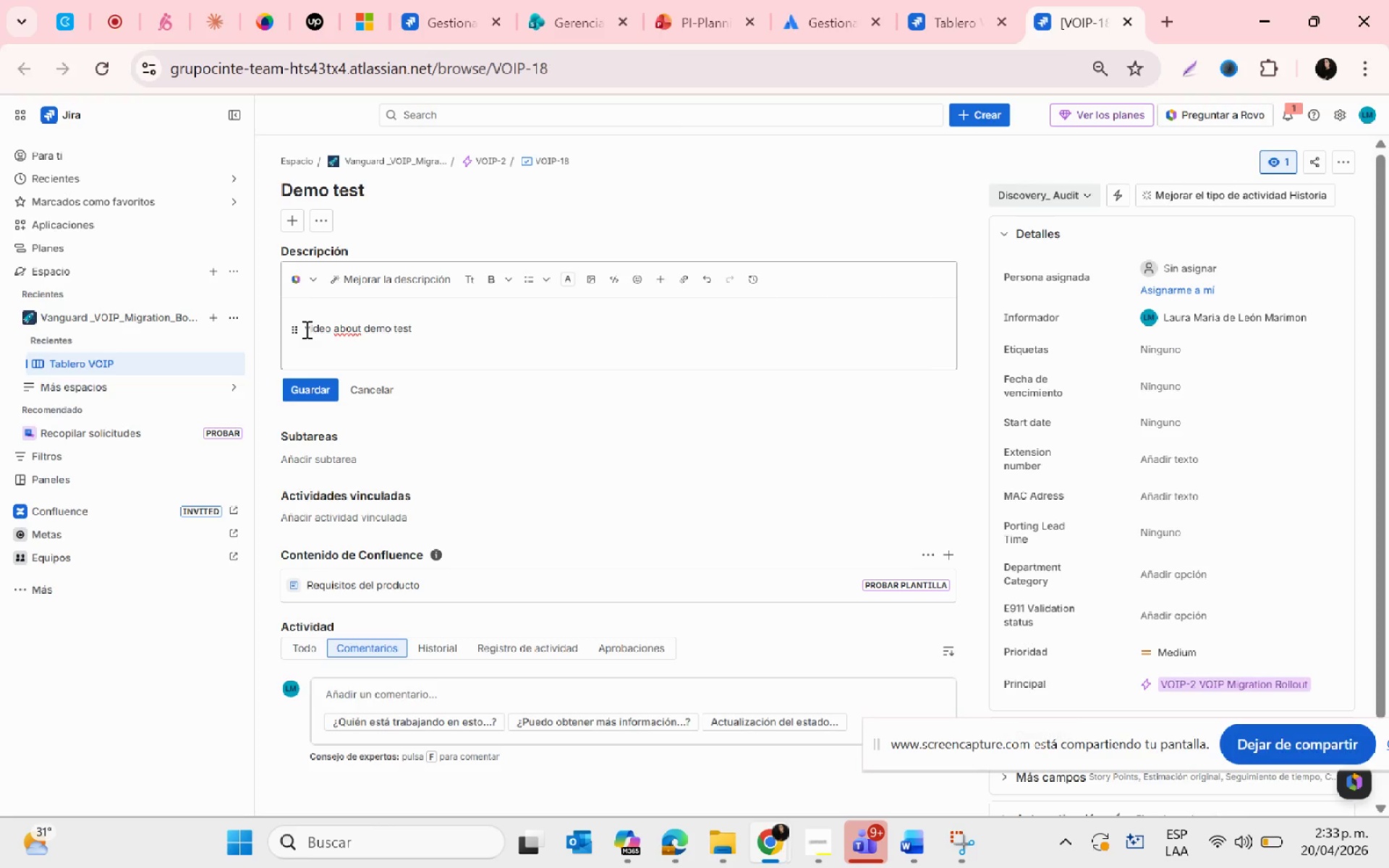 
type(task using for )
 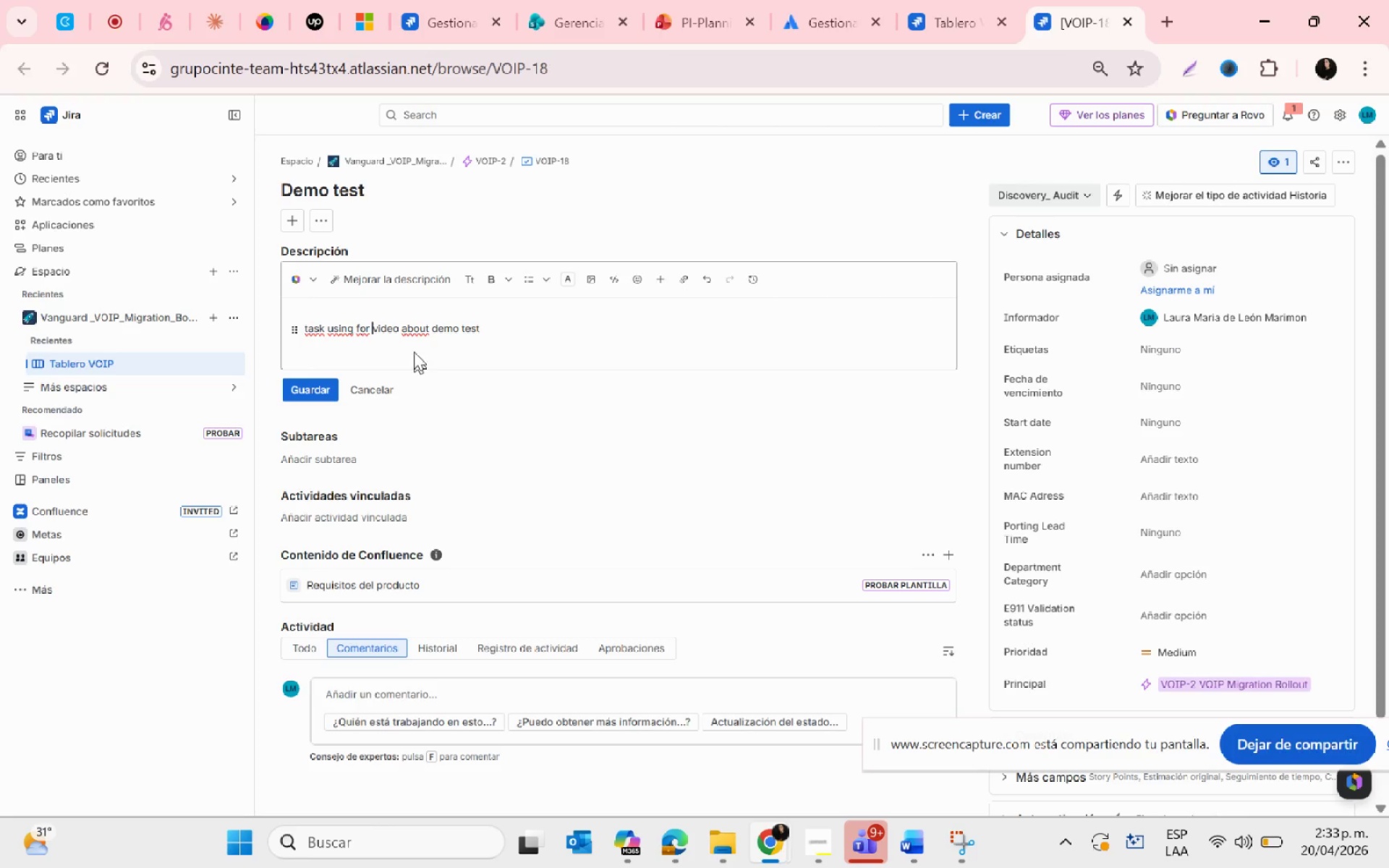 
left_click_drag(start_coordinate=[403, 325], to_coordinate=[490, 325])
 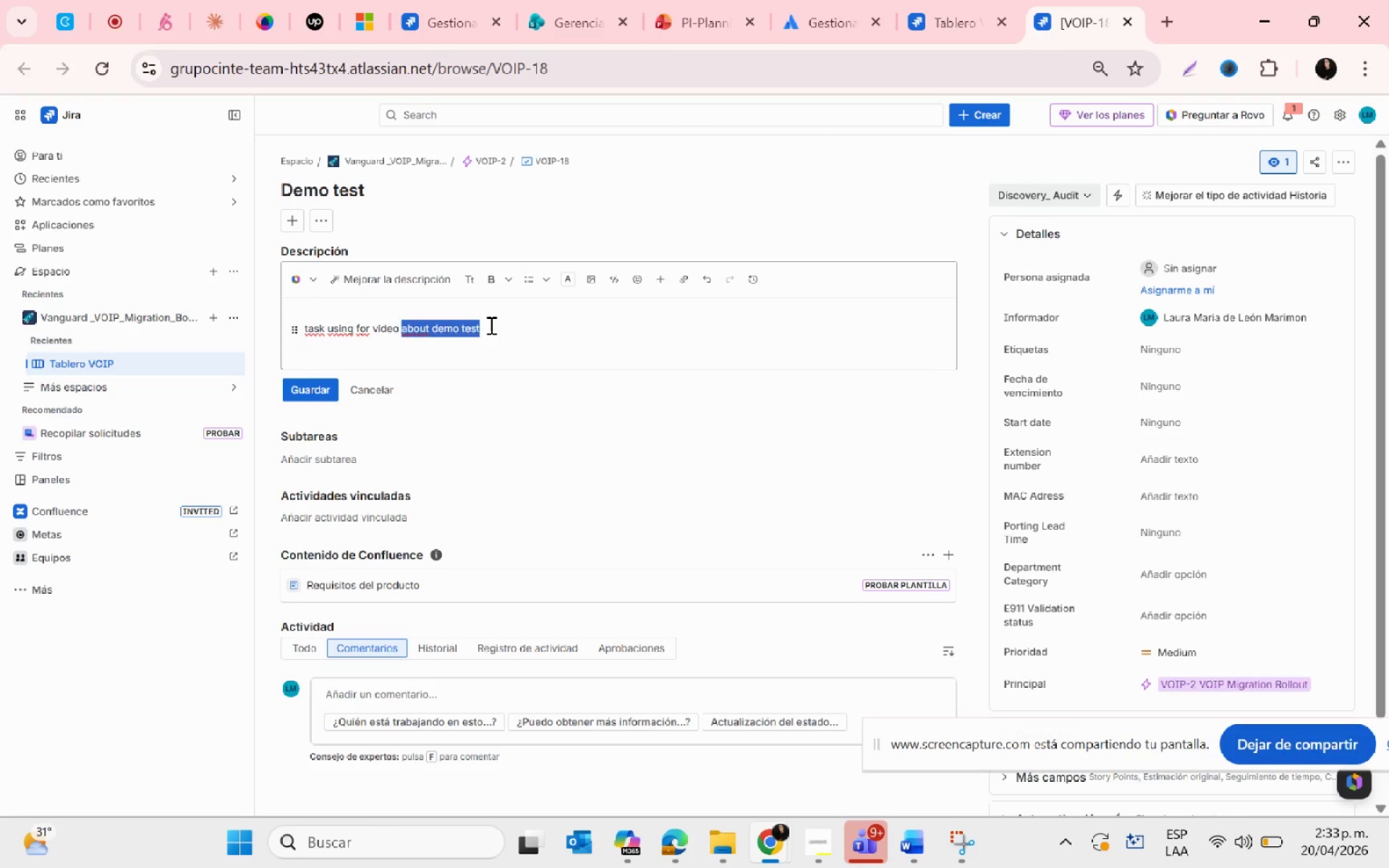 
key(Backspace)
type( * demo test()
 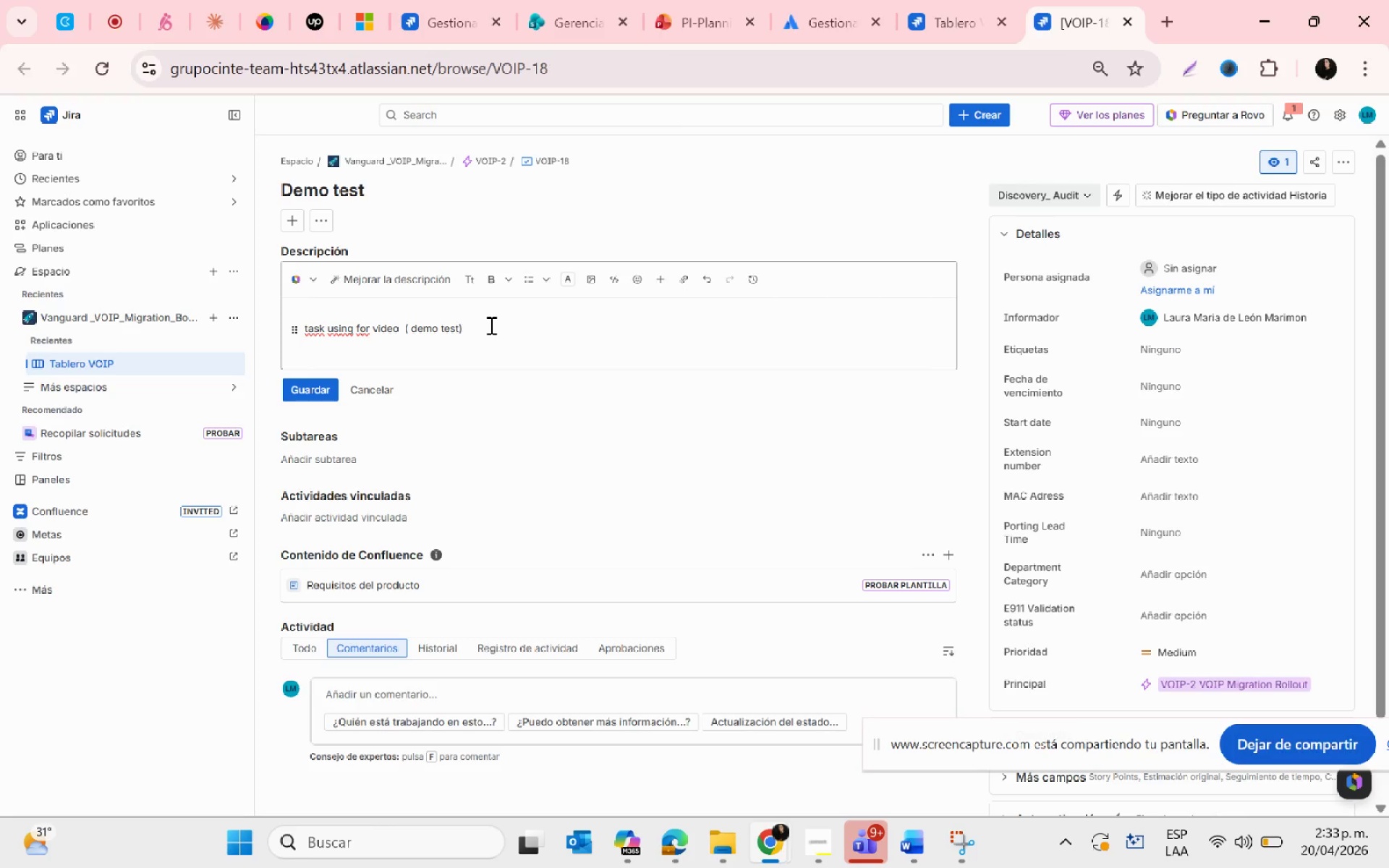 
left_click_drag(start_coordinate=[490, 325], to_coordinate=[289, 326])
 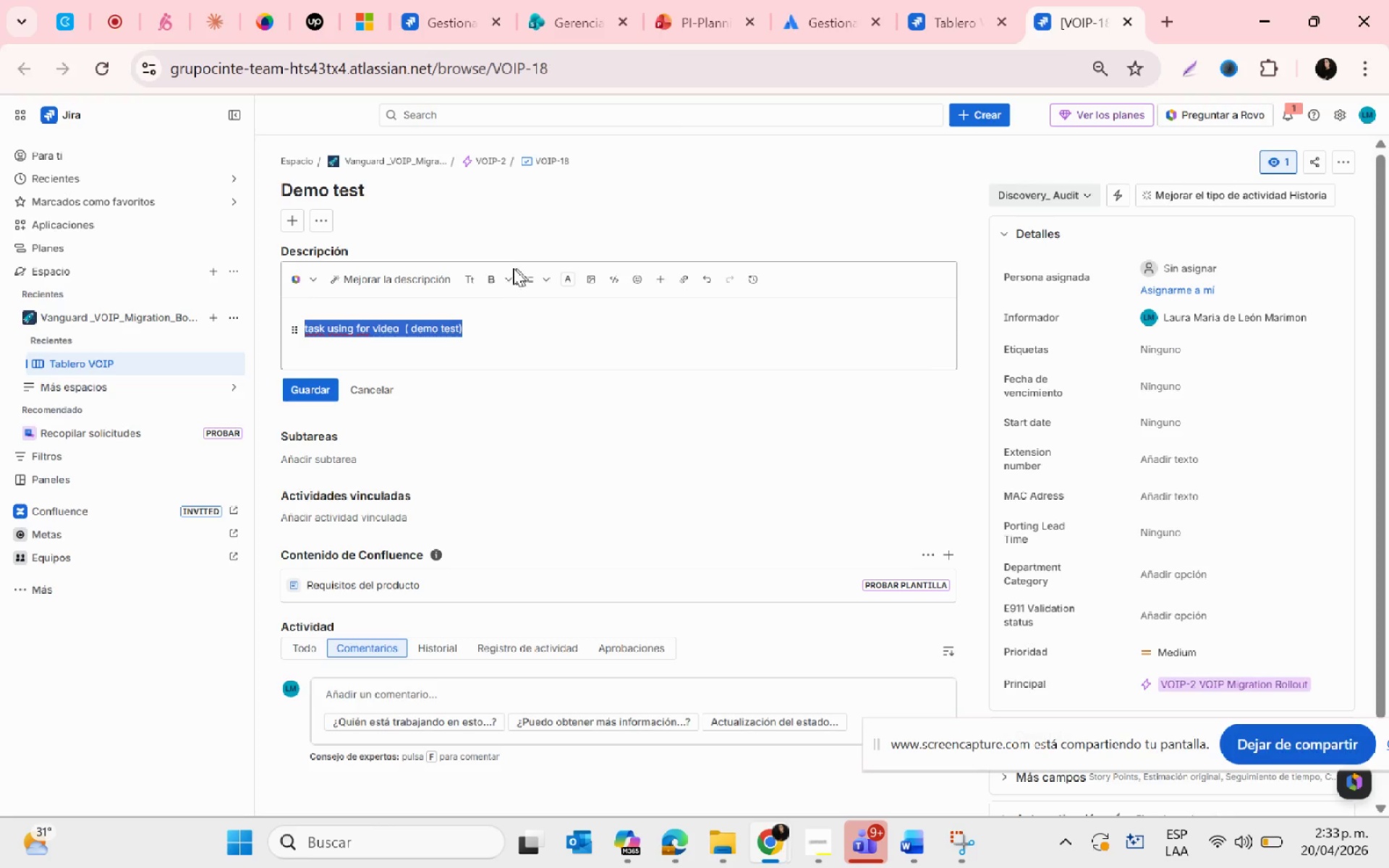 
left_click([479, 278])
 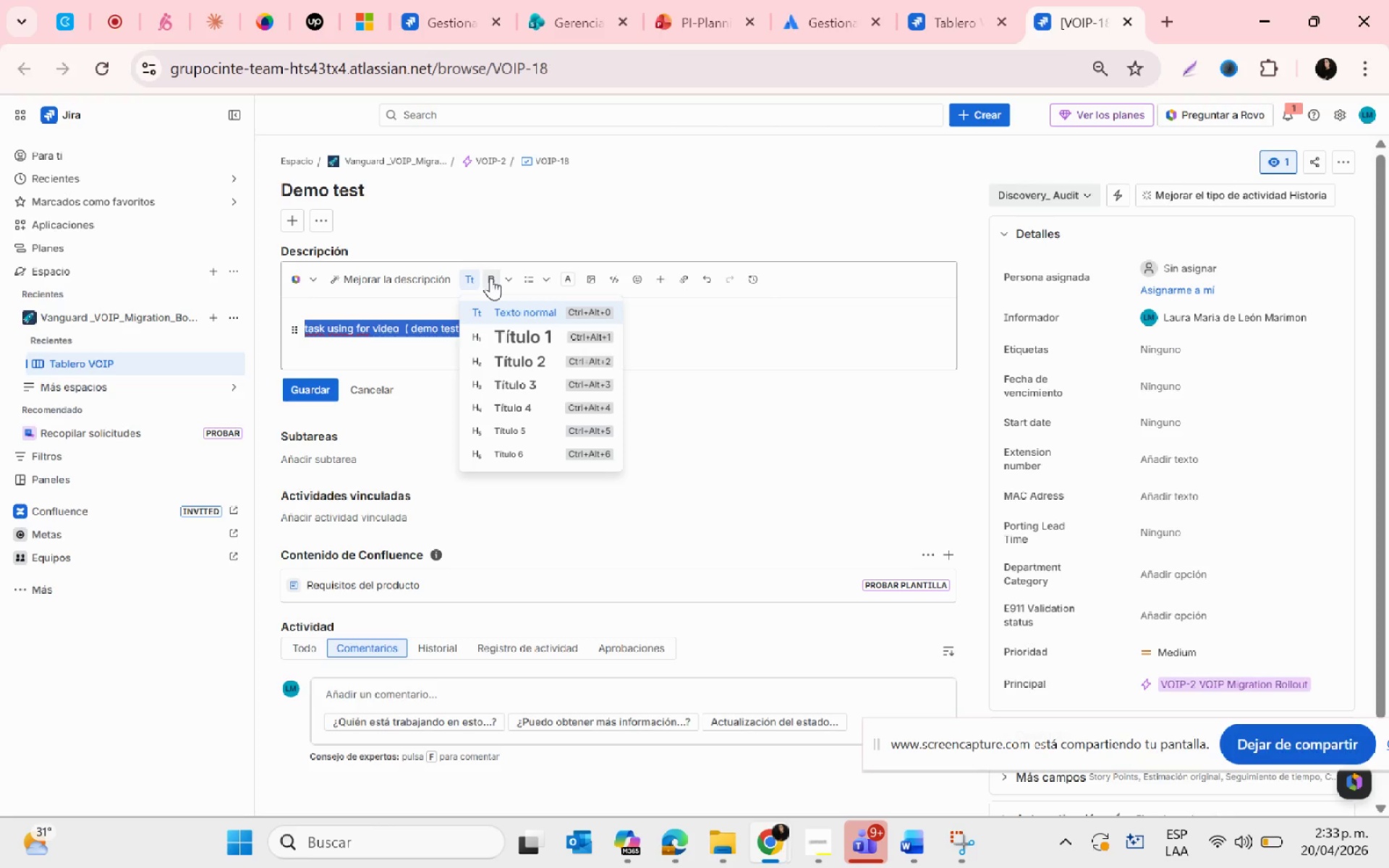 
left_click([491, 278])
 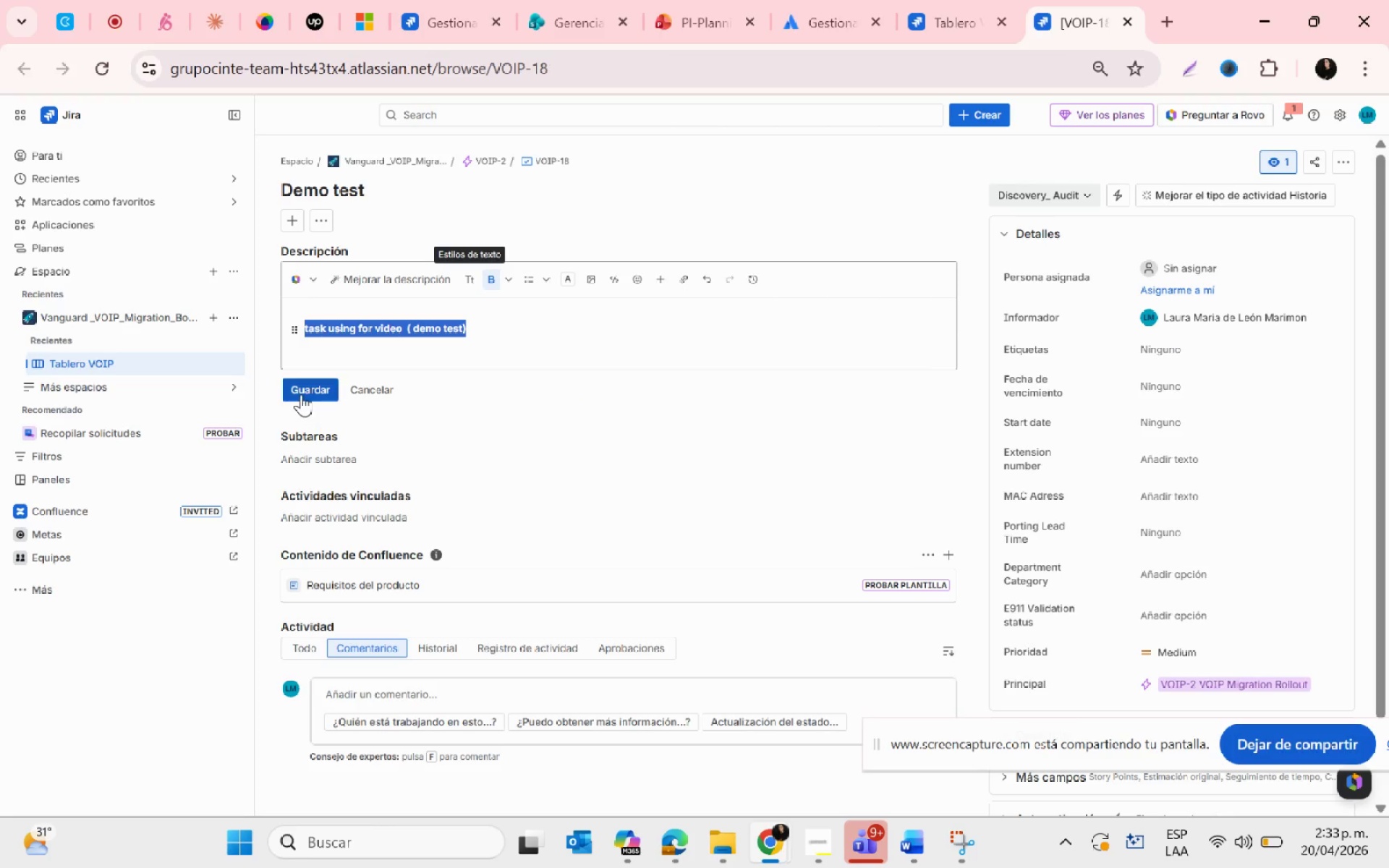 
left_click([301, 394])
 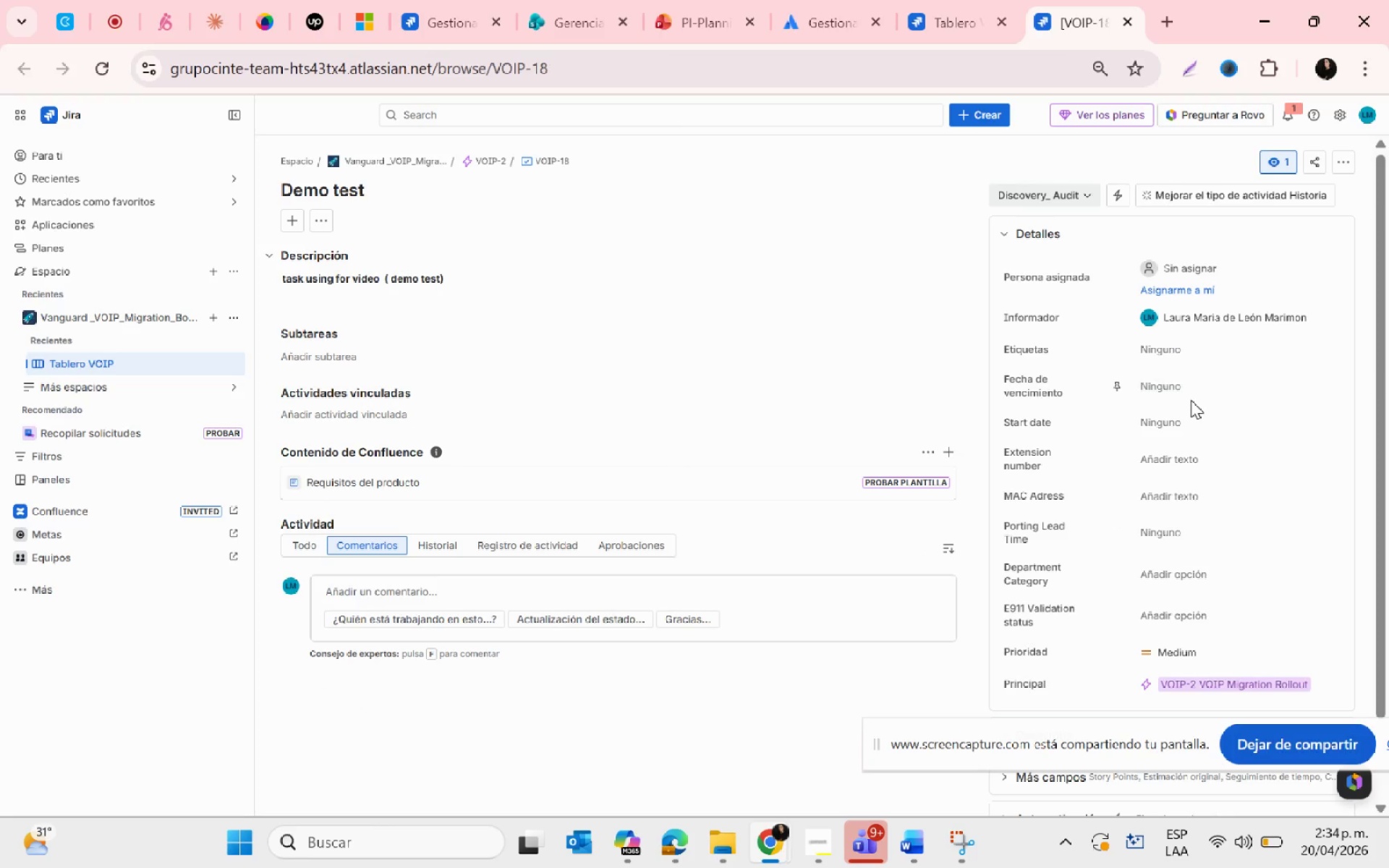 
left_click([1164, 420])
 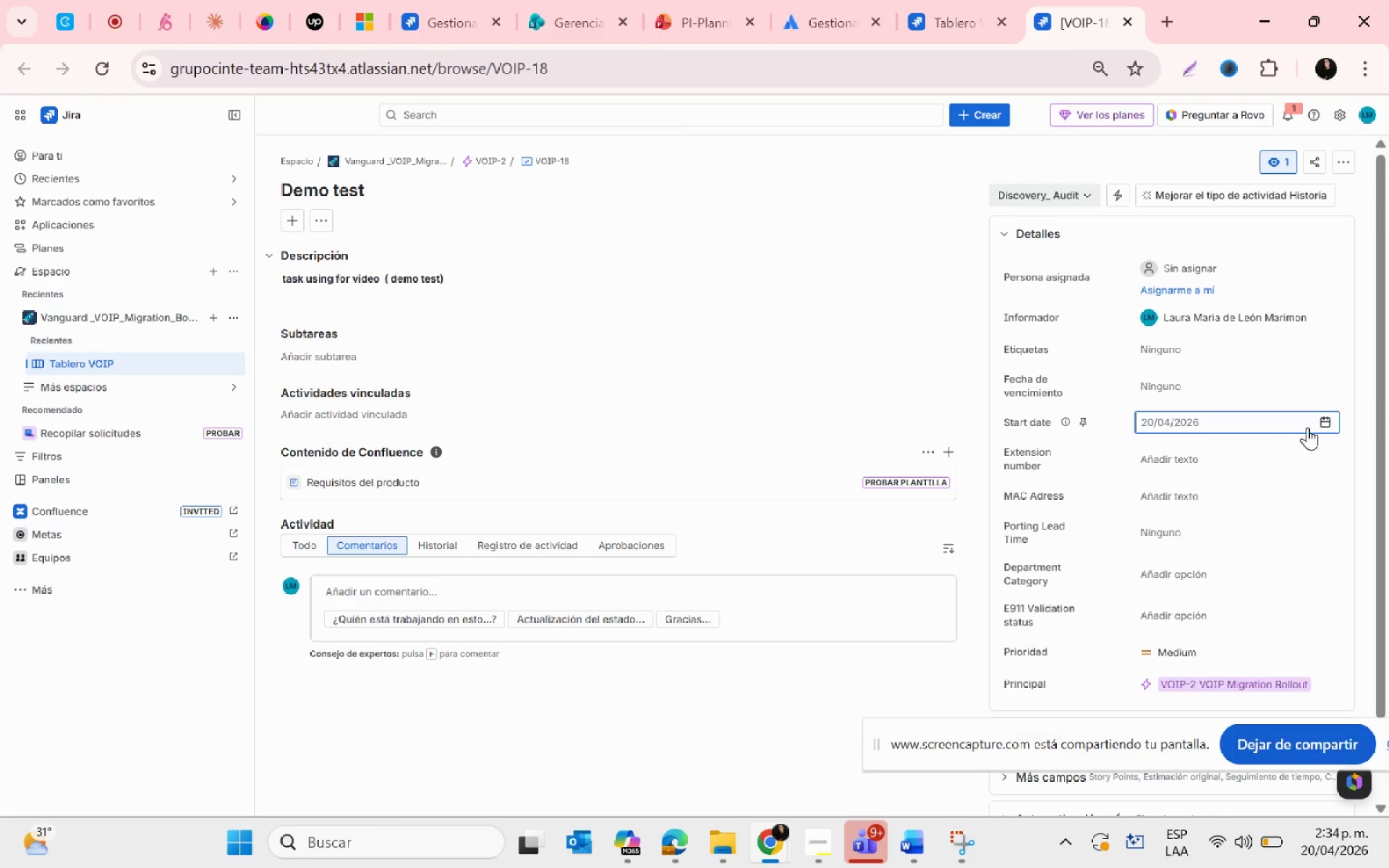 
left_click([1322, 422])
 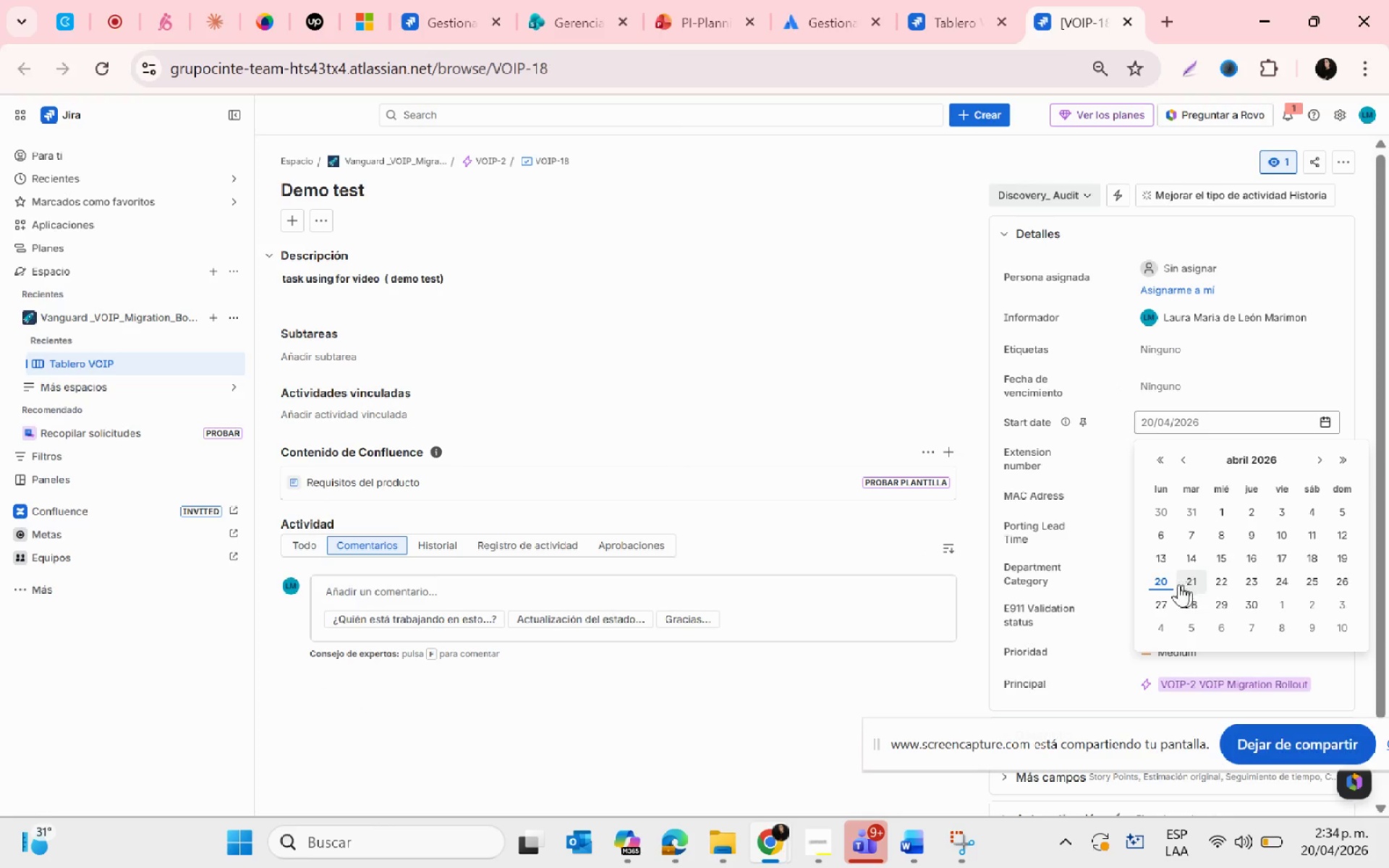 
left_click([1160, 584])
 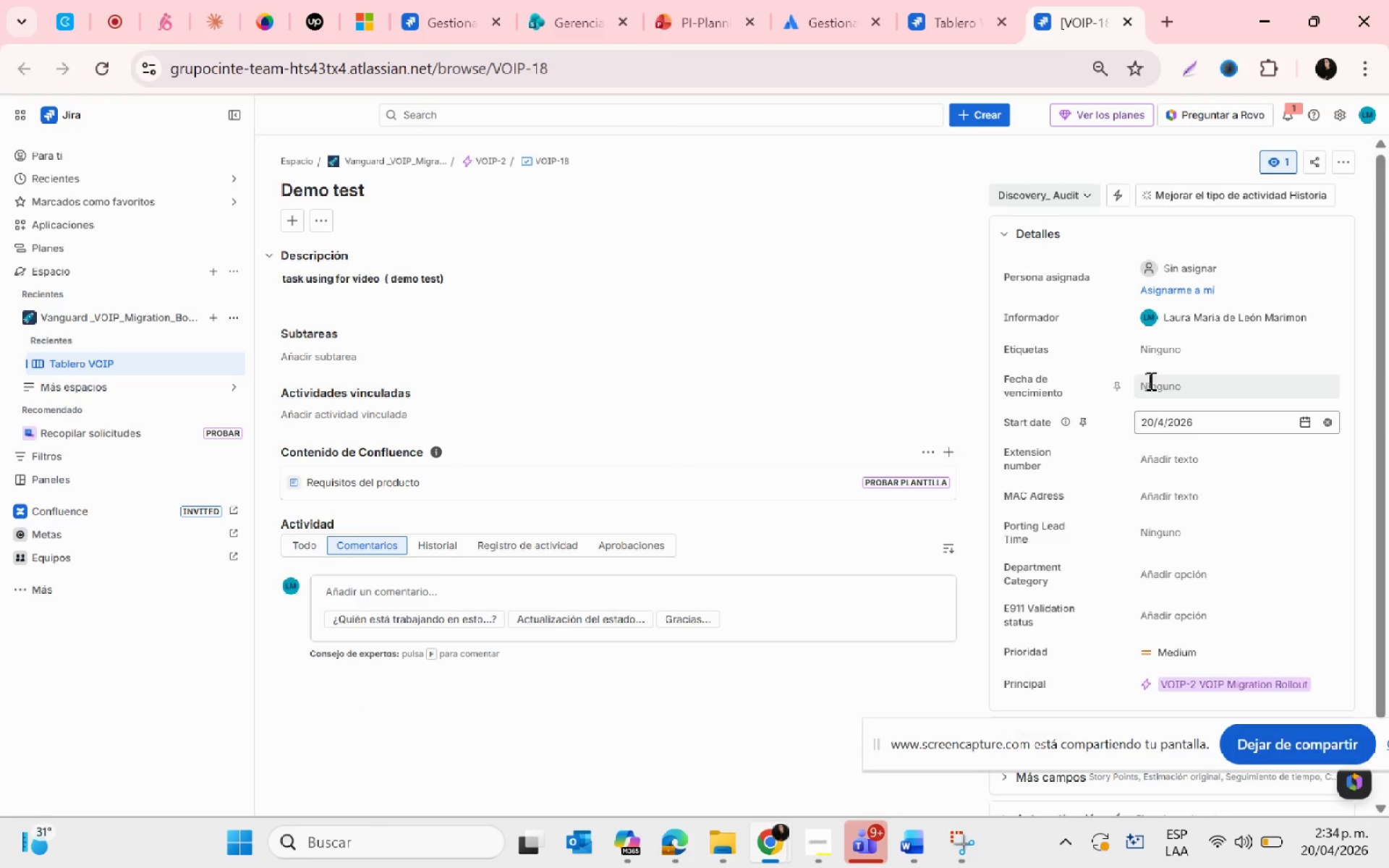 
left_click([1159, 377])
 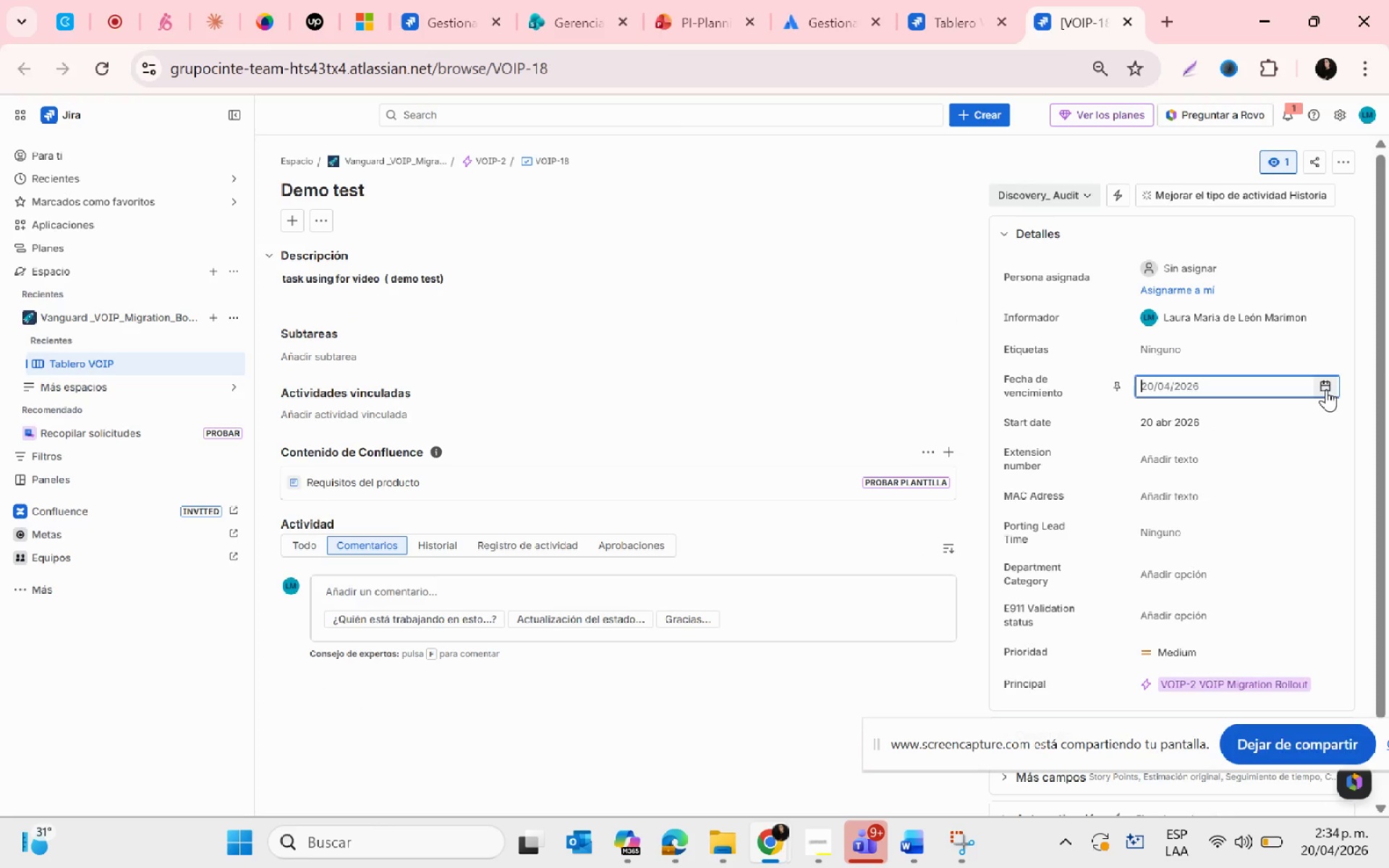 
left_click([1330, 387])
 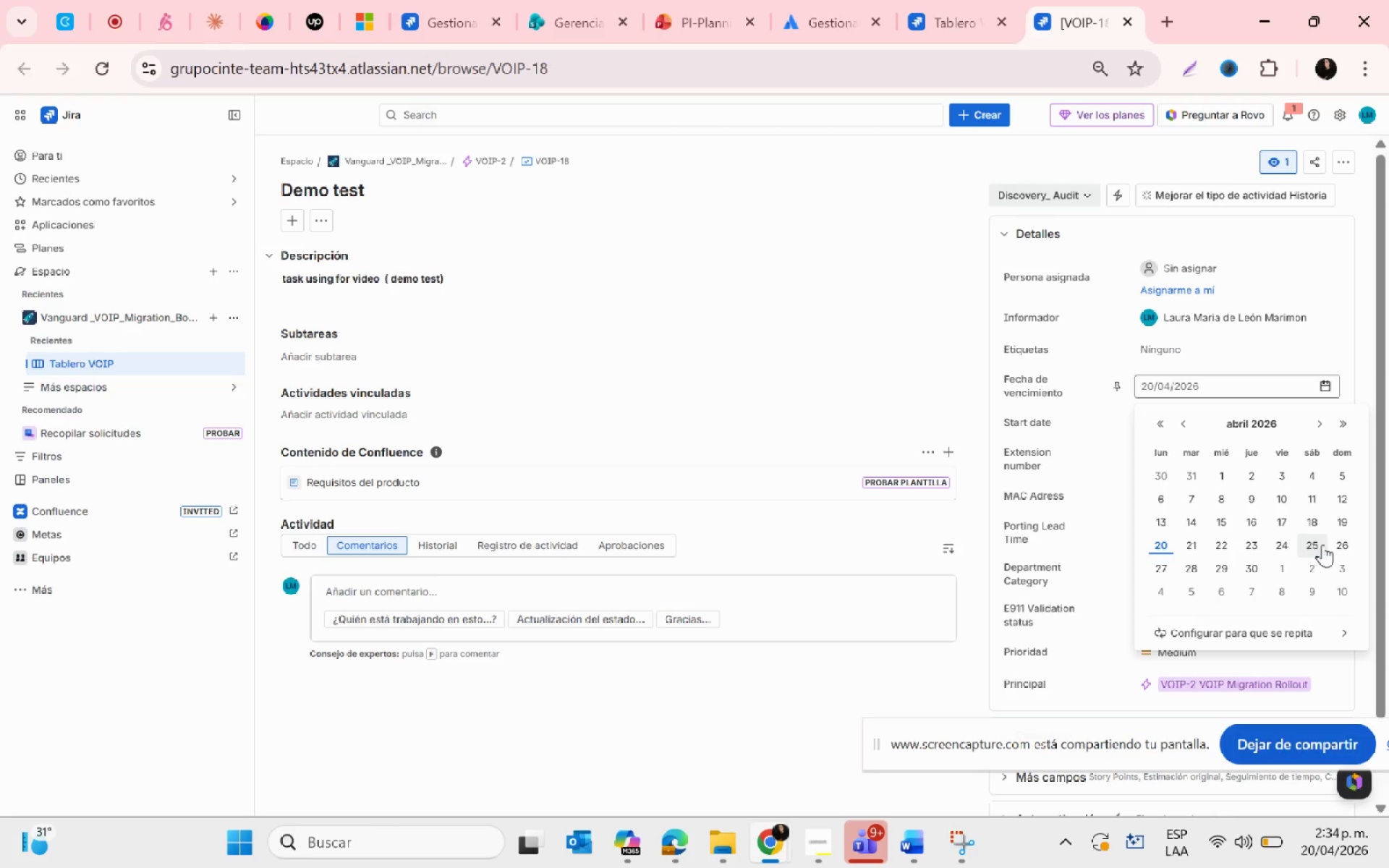 
left_click([1335, 545])
 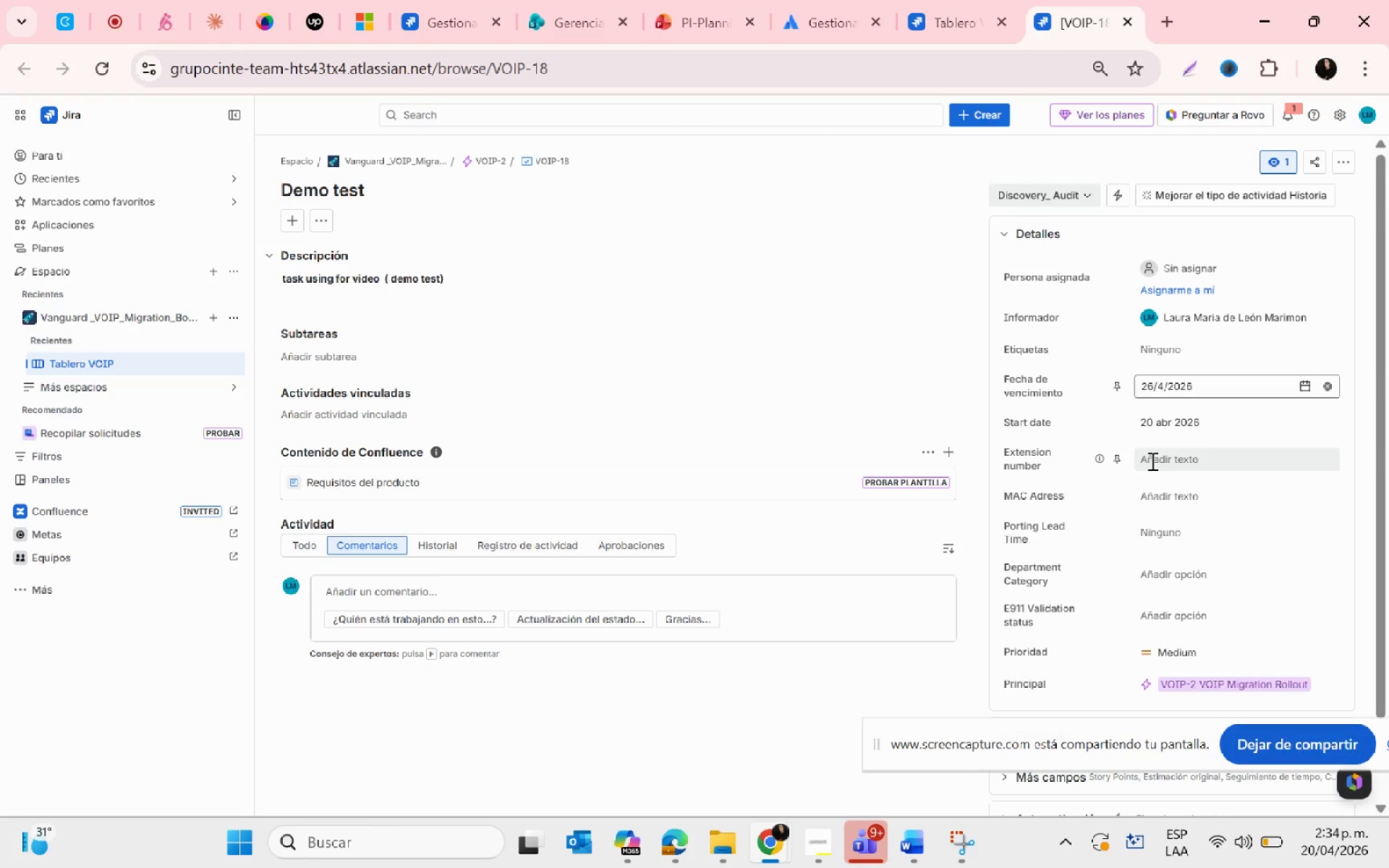 
left_click([1151, 461])
 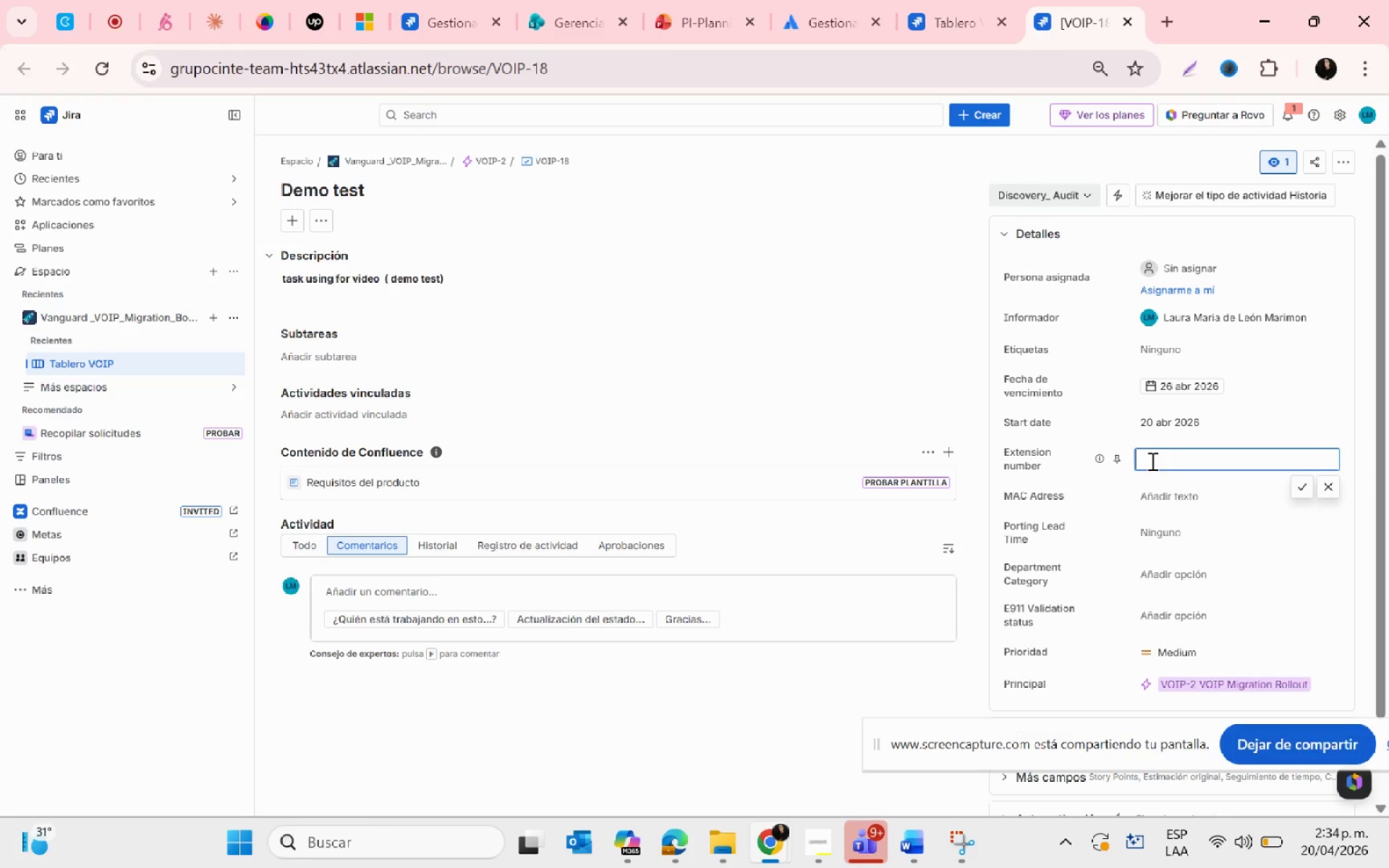 
type(99999)
 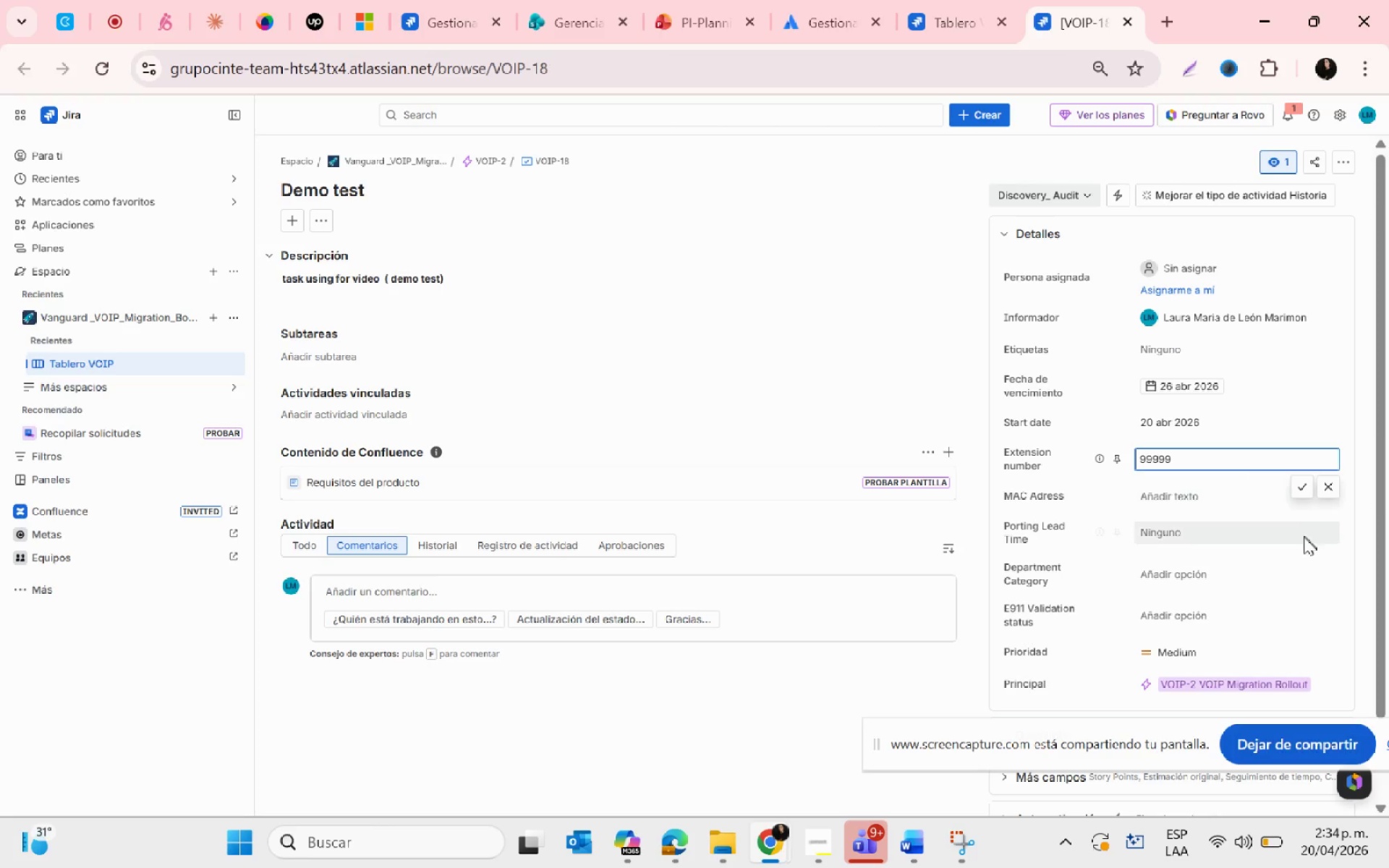 
left_click([1299, 490])
 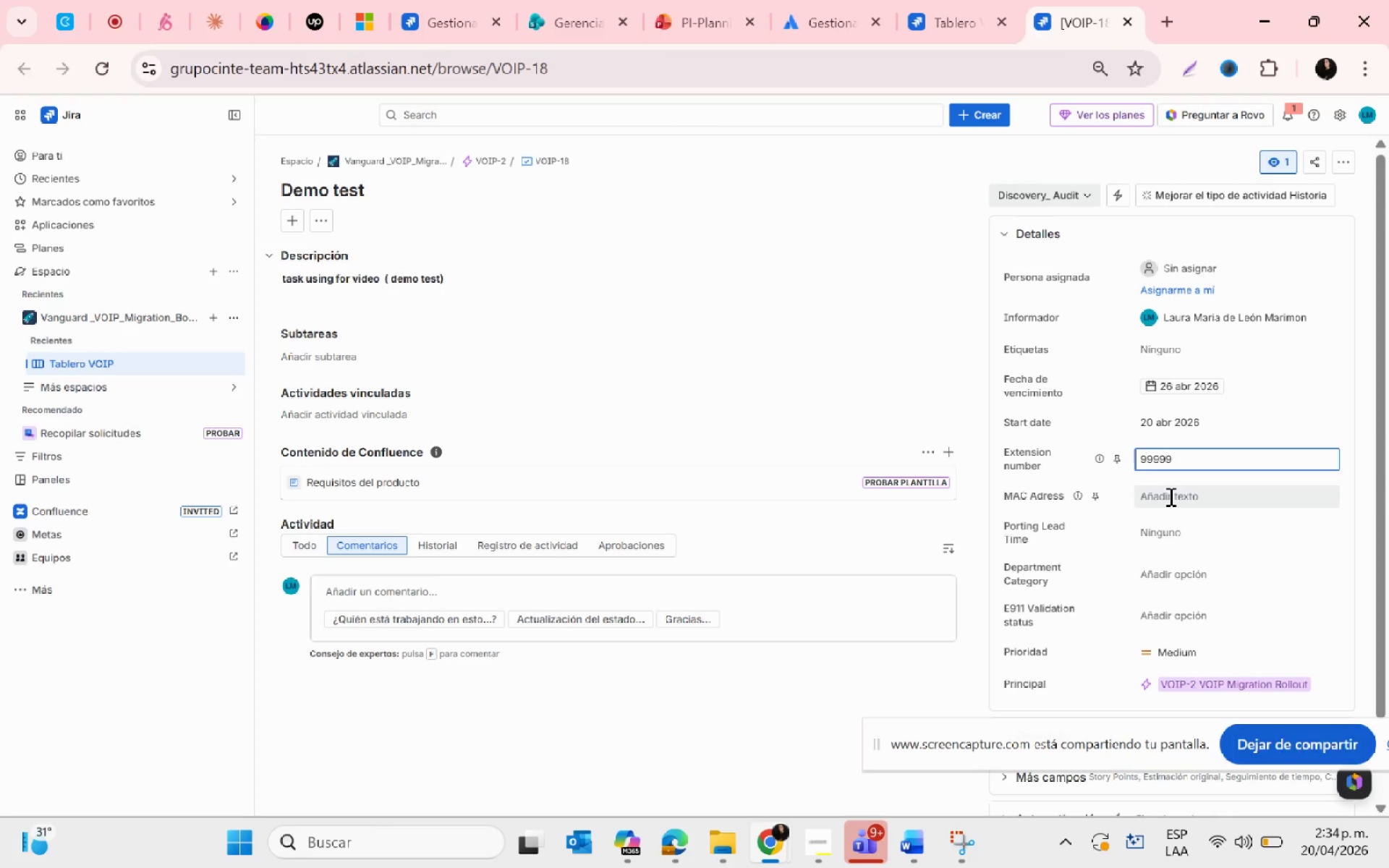 
left_click([1169, 496])
 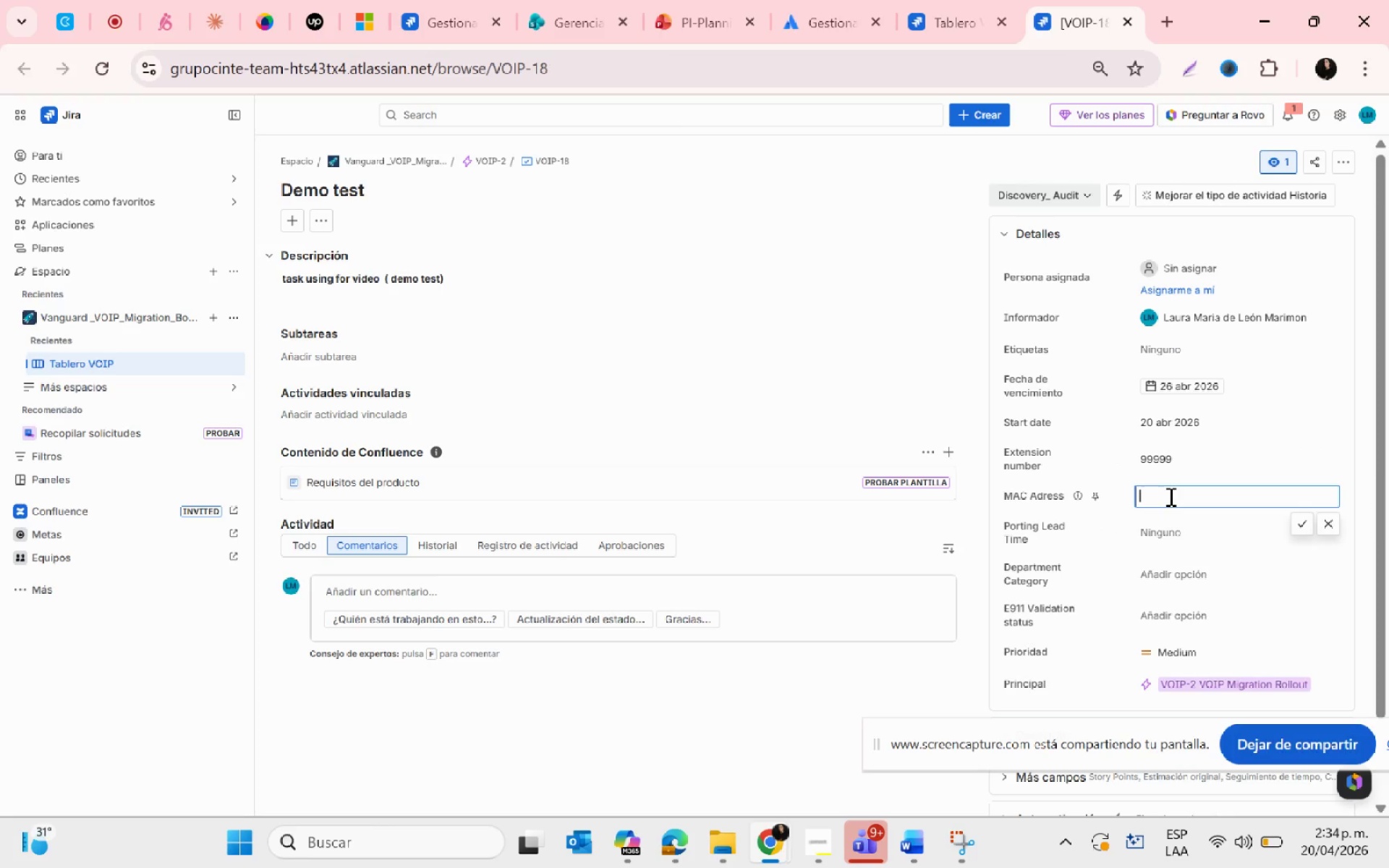 
wait(8.53)
 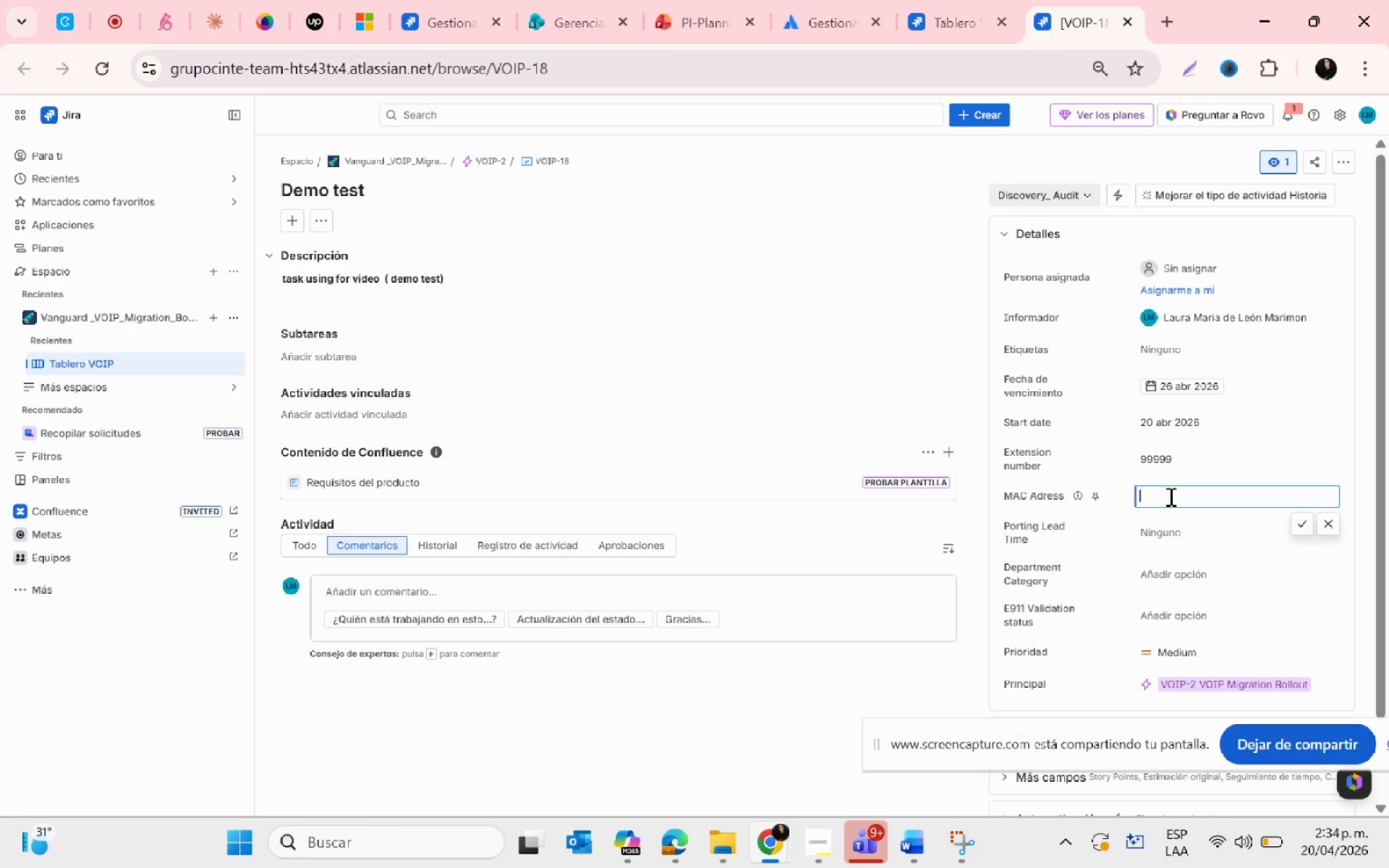 
scroll: coordinate [1169, 496], scroll_direction: down, amount: 1.0
 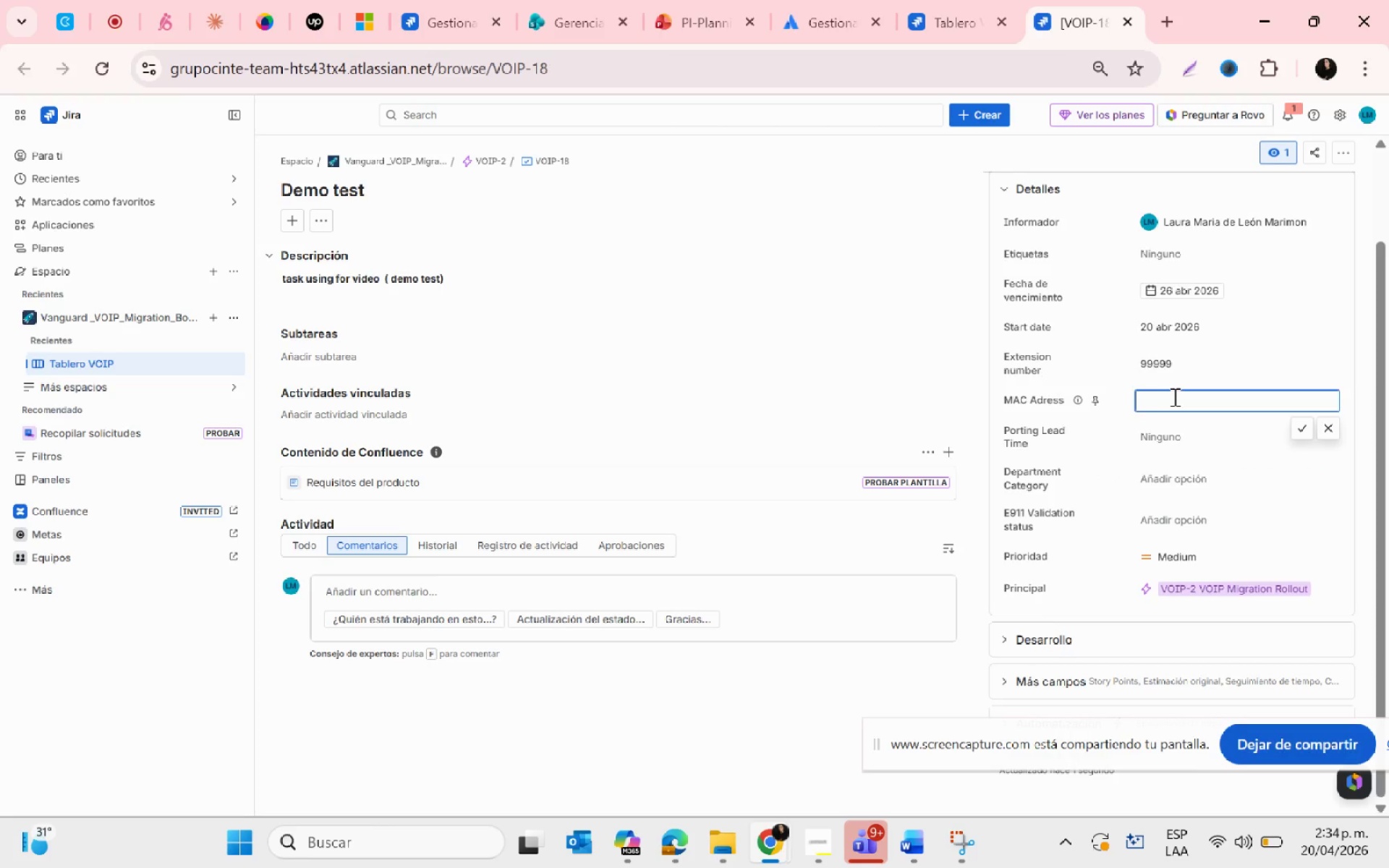 
key(Shift+ShiftRight)
 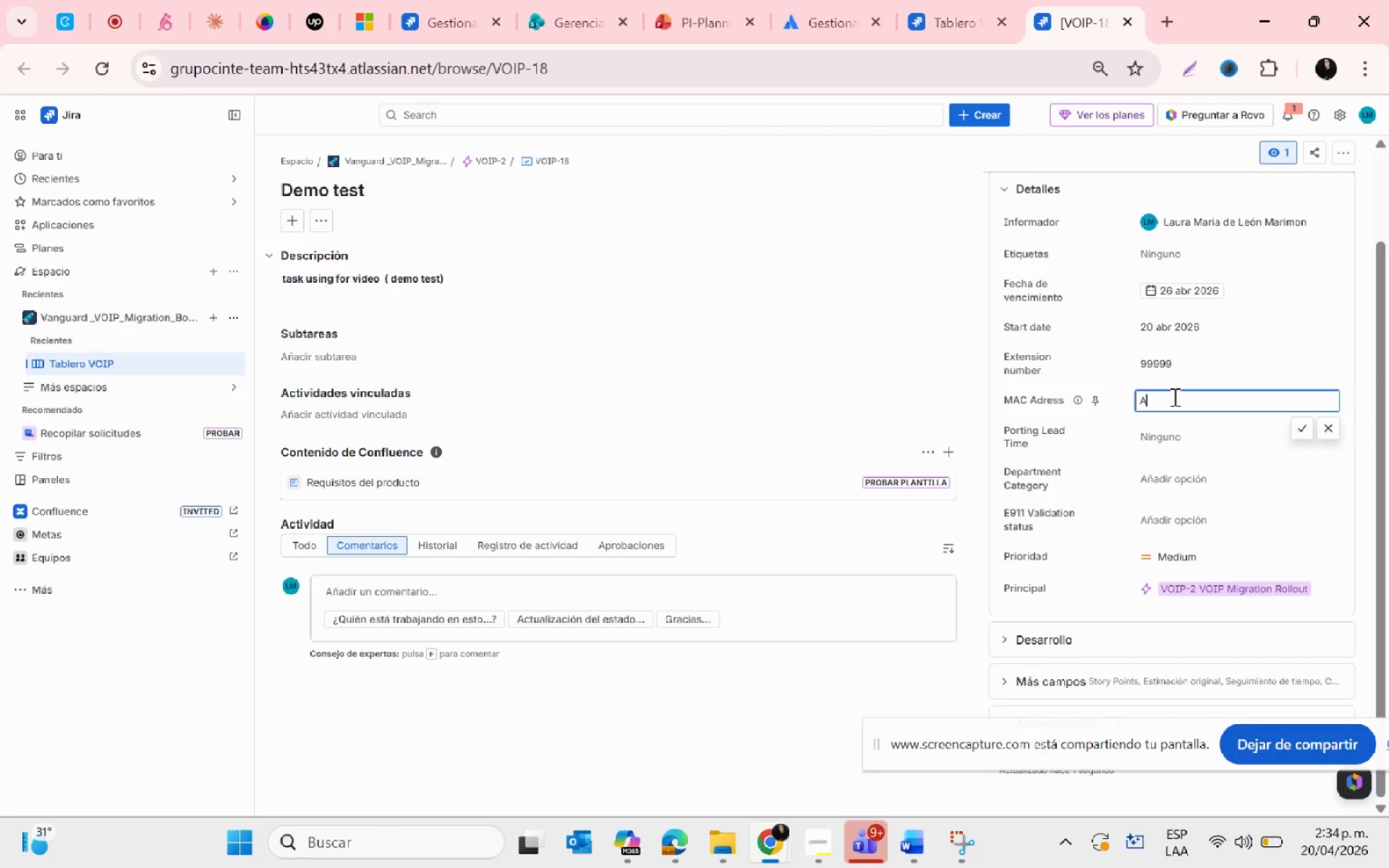 
key(Shift+A)
 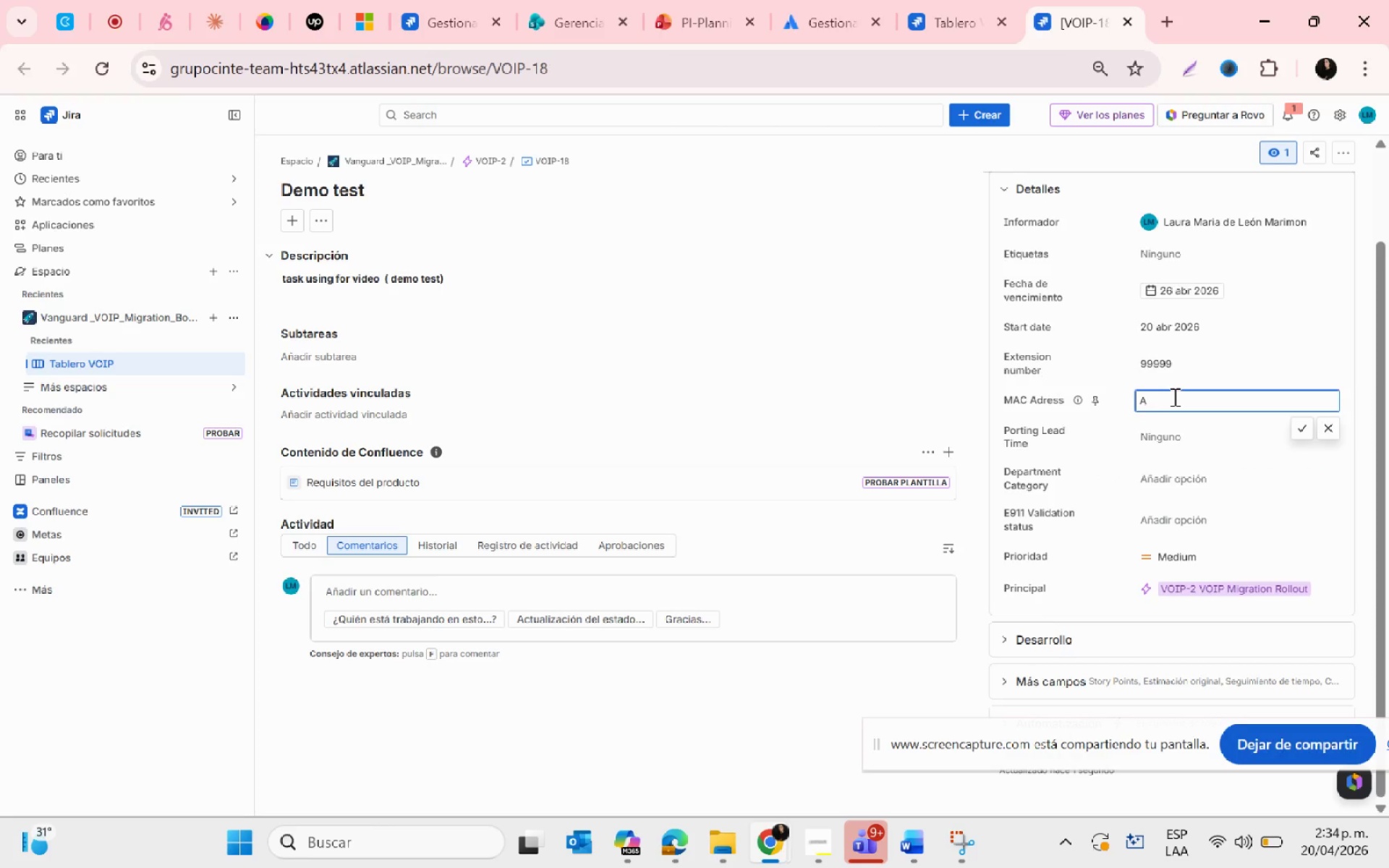 
type(19>B19)
 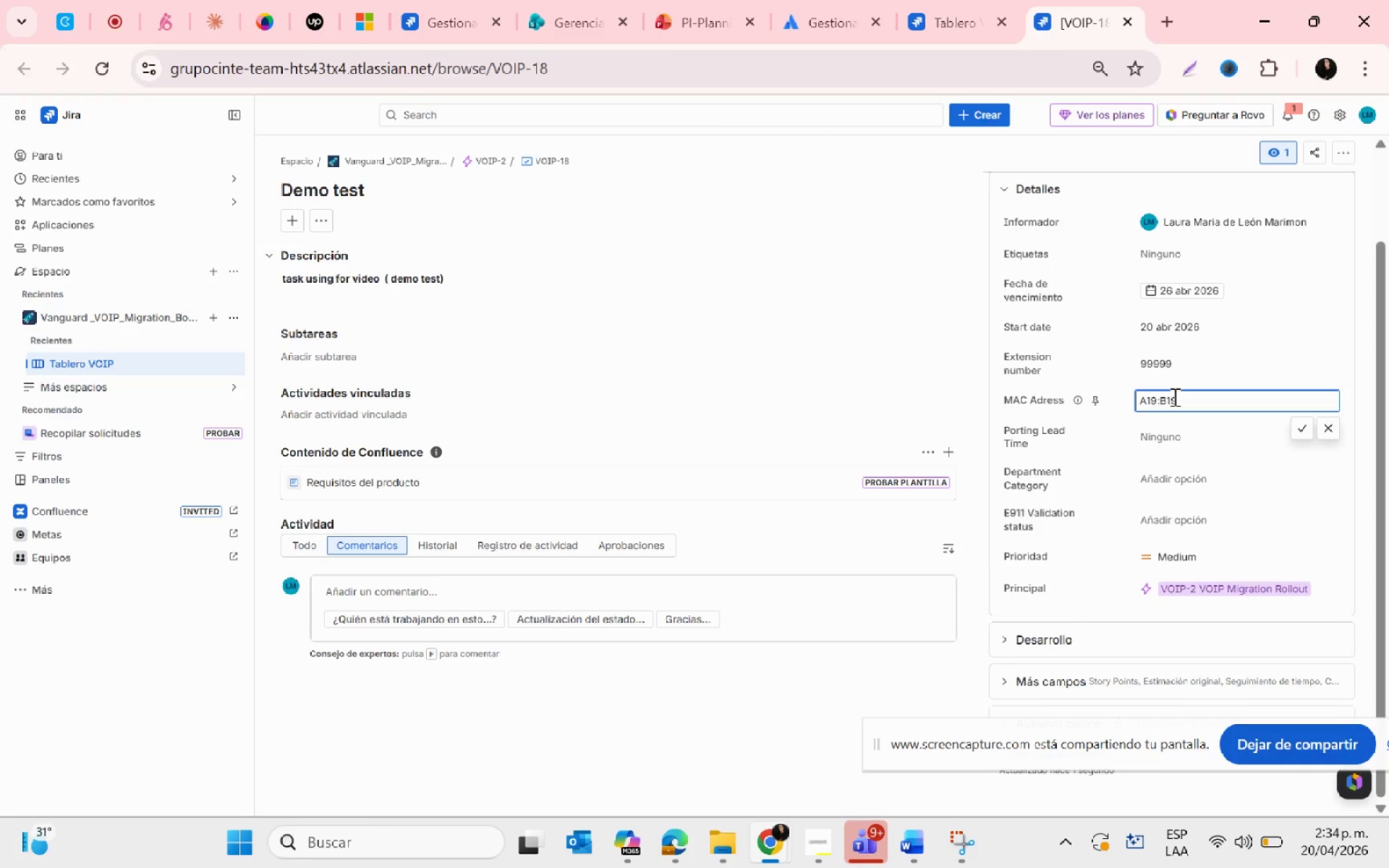 
left_click([1148, 454])
 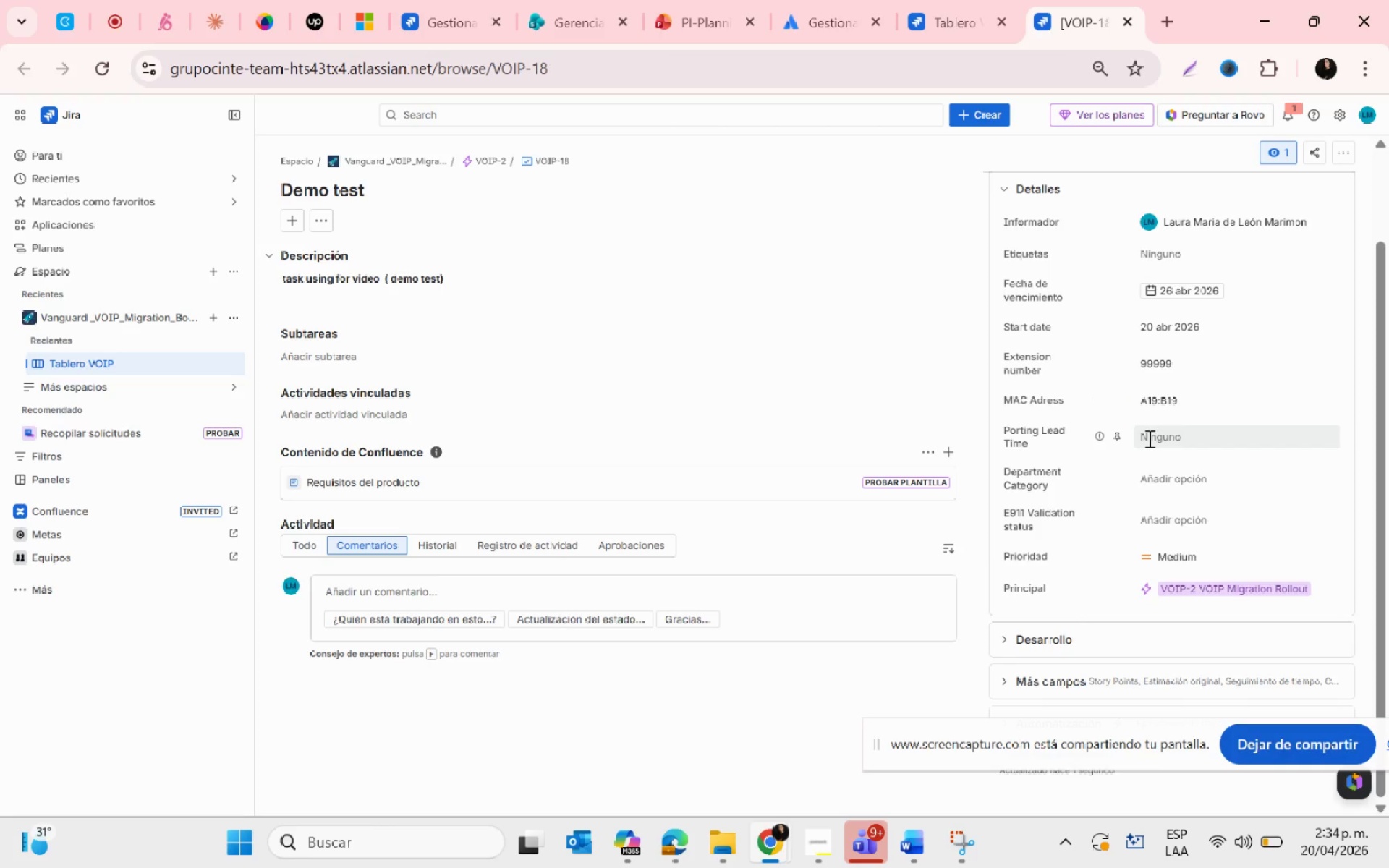 
left_click([1147, 438])
 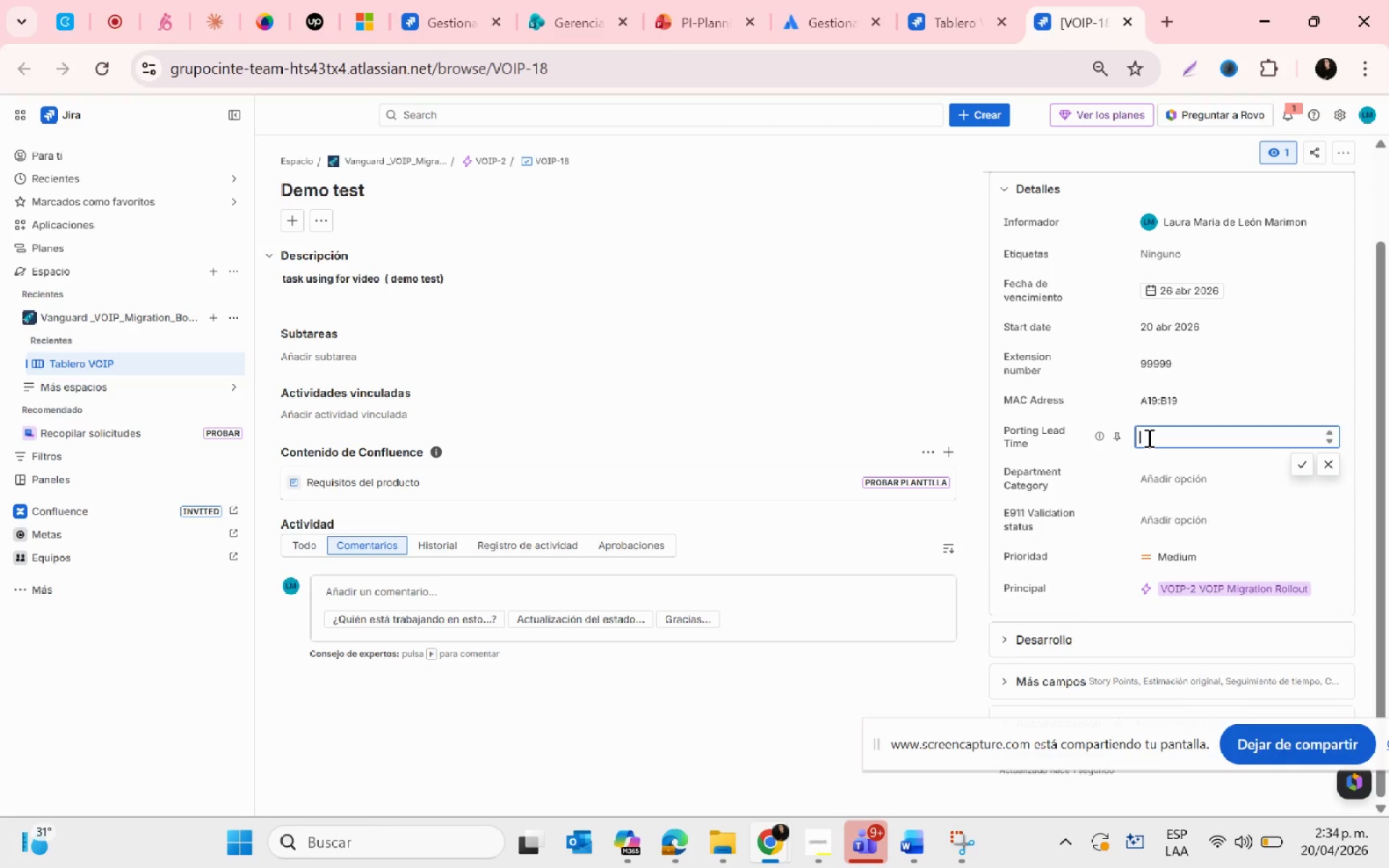 
key(2)
 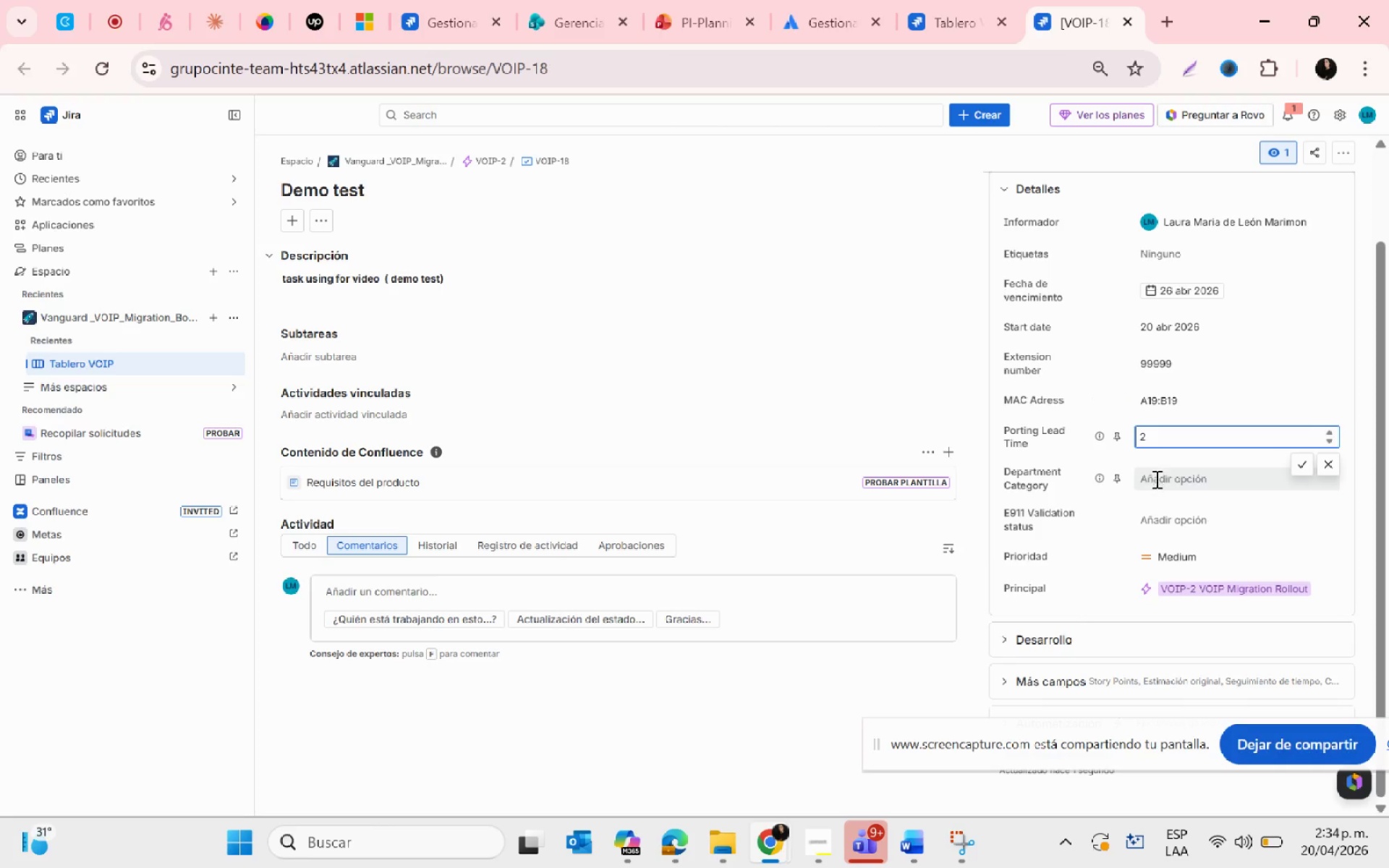 
left_click([1158, 480])
 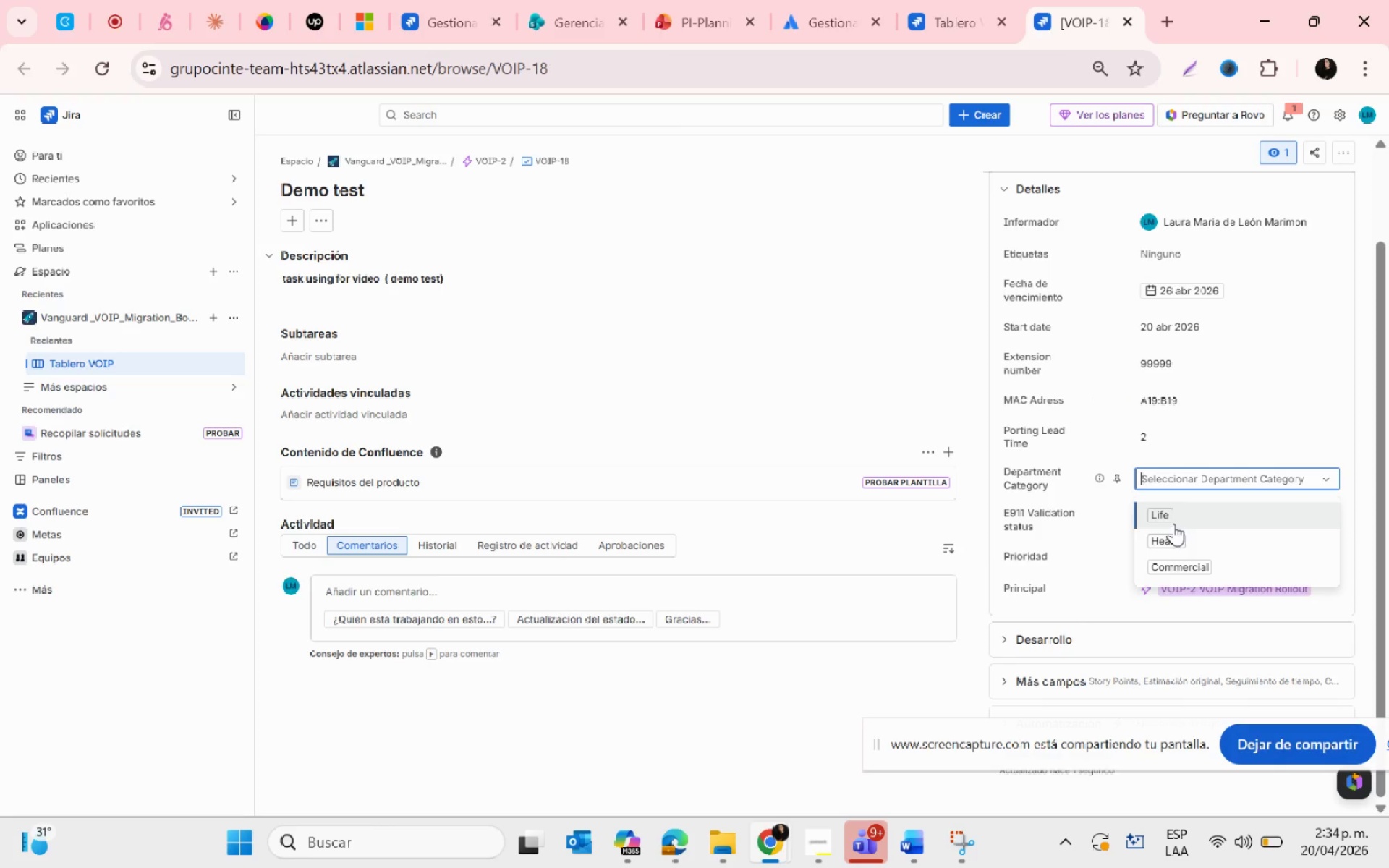 
left_click([1169, 516])
 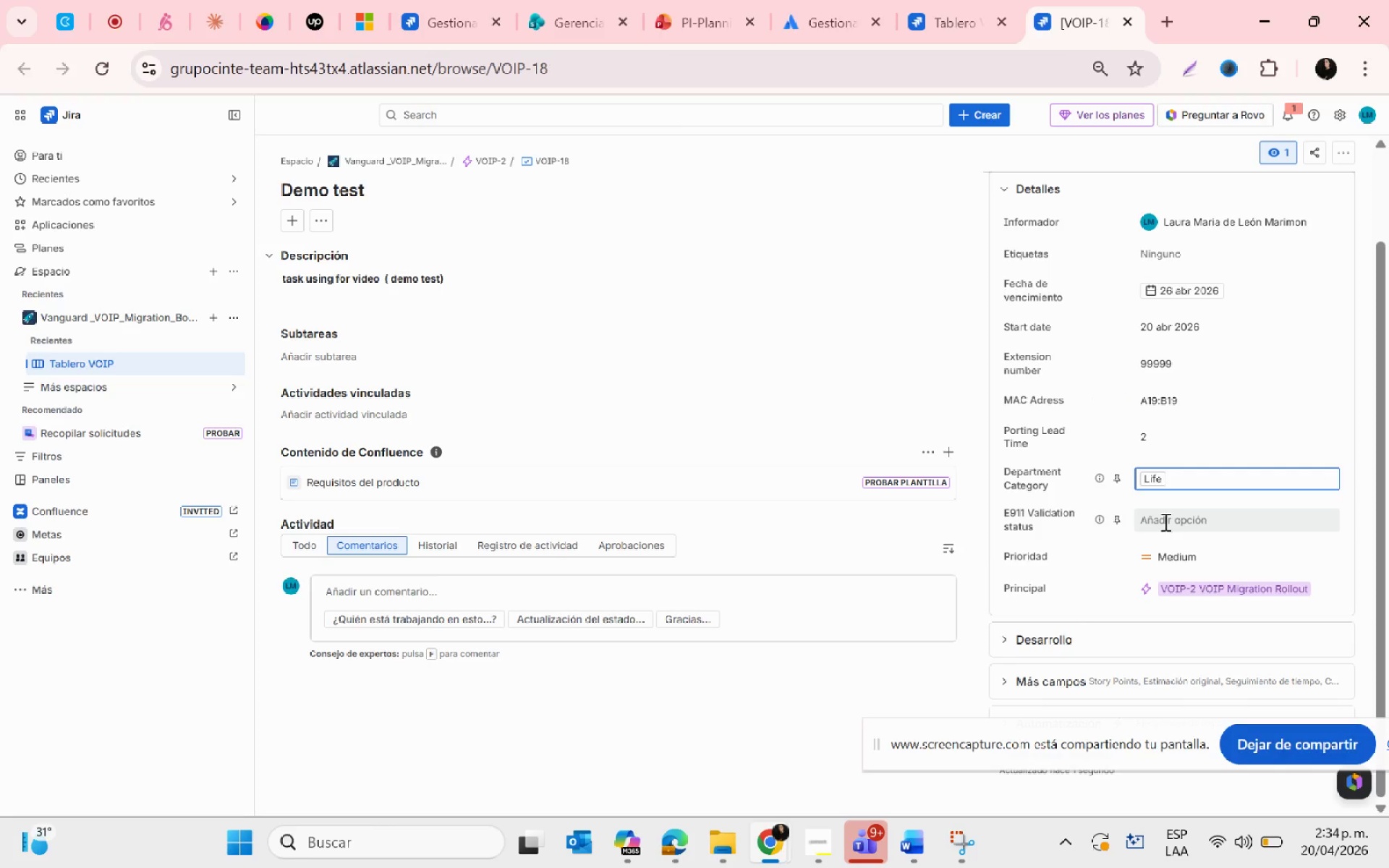 
left_click([1163, 521])
 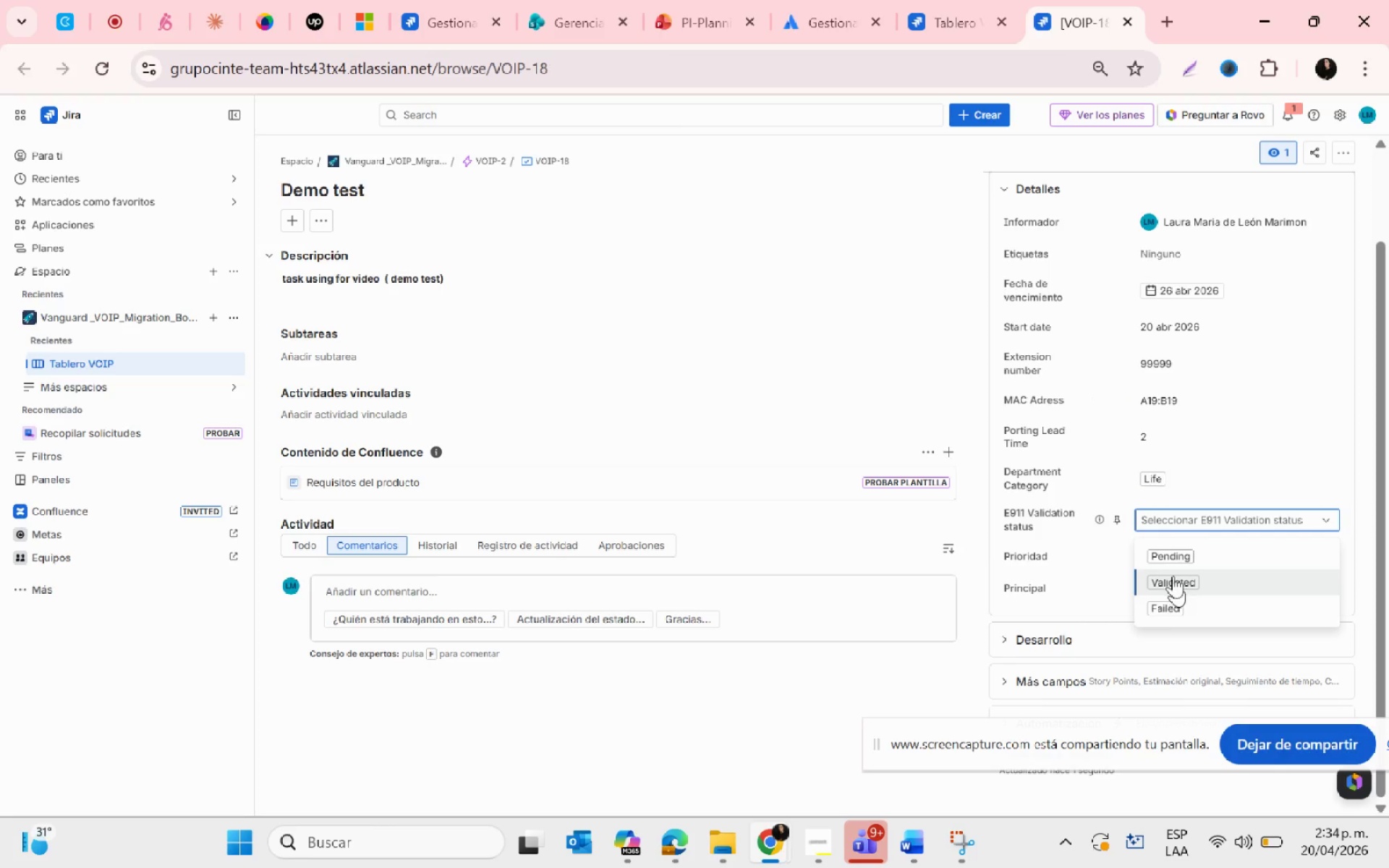 
left_click([1164, 559])
 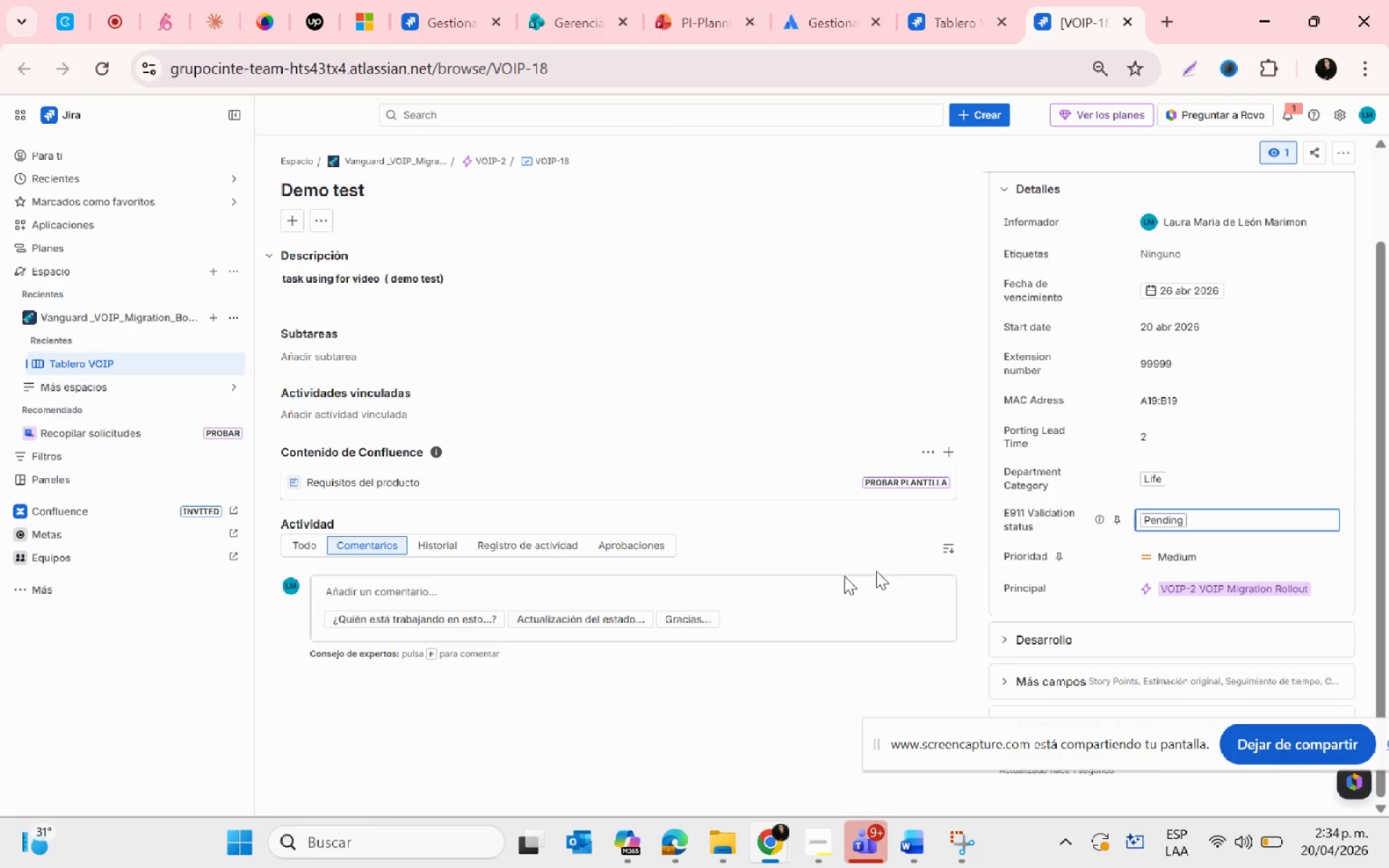 
scroll: coordinate [831, 579], scroll_direction: up, amount: 2.0
 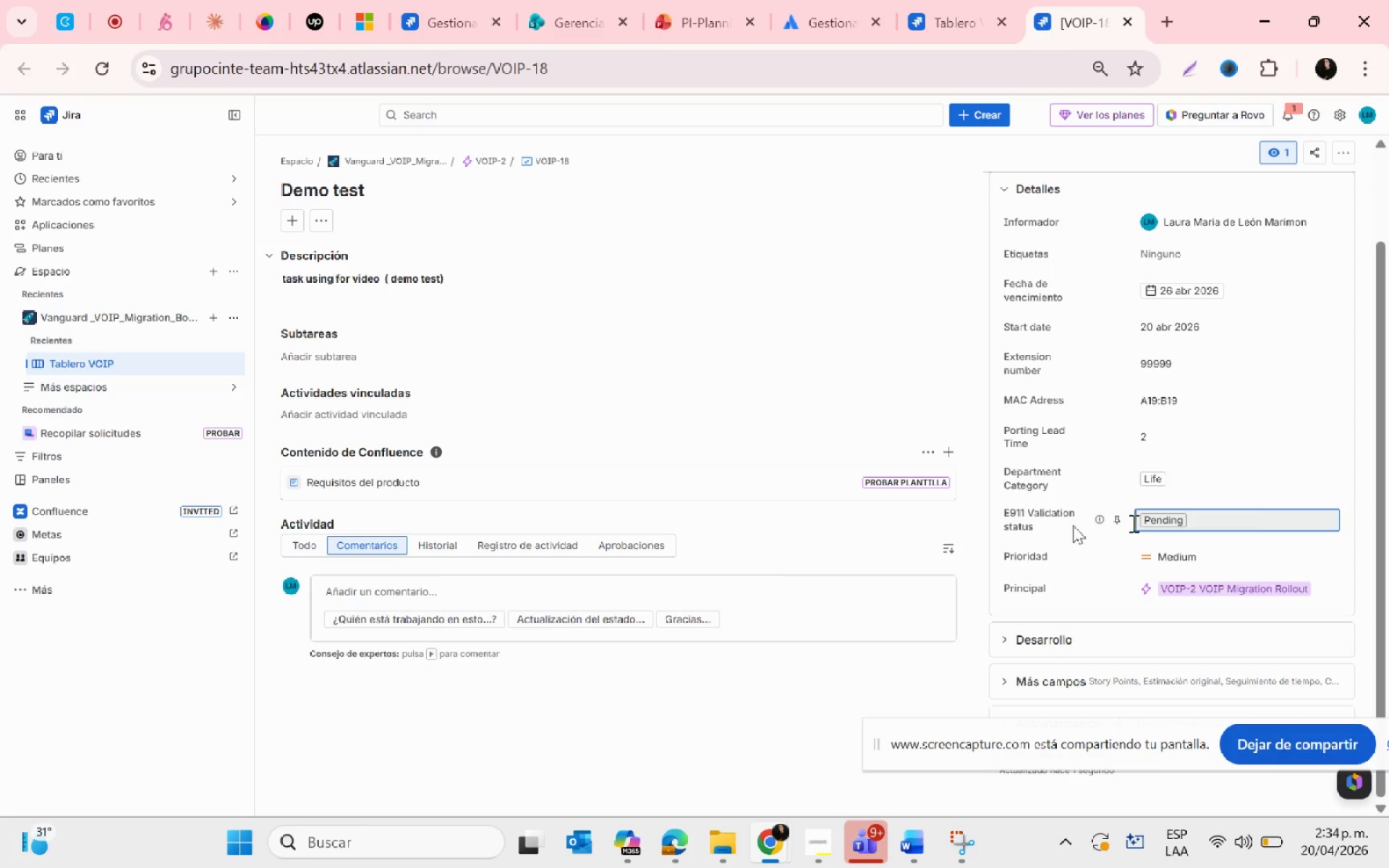 
left_click([600, 717])
 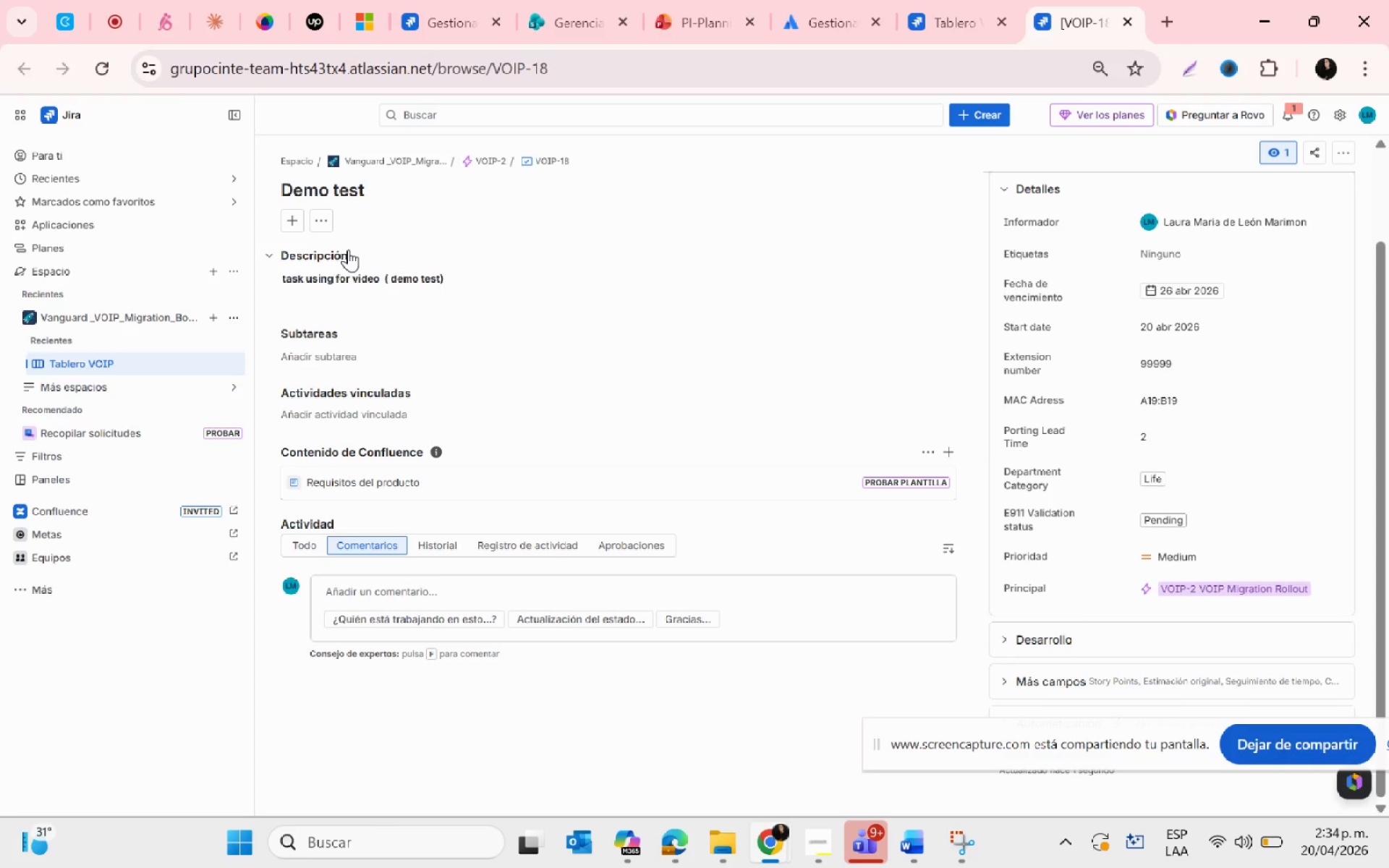 
wait(5.39)
 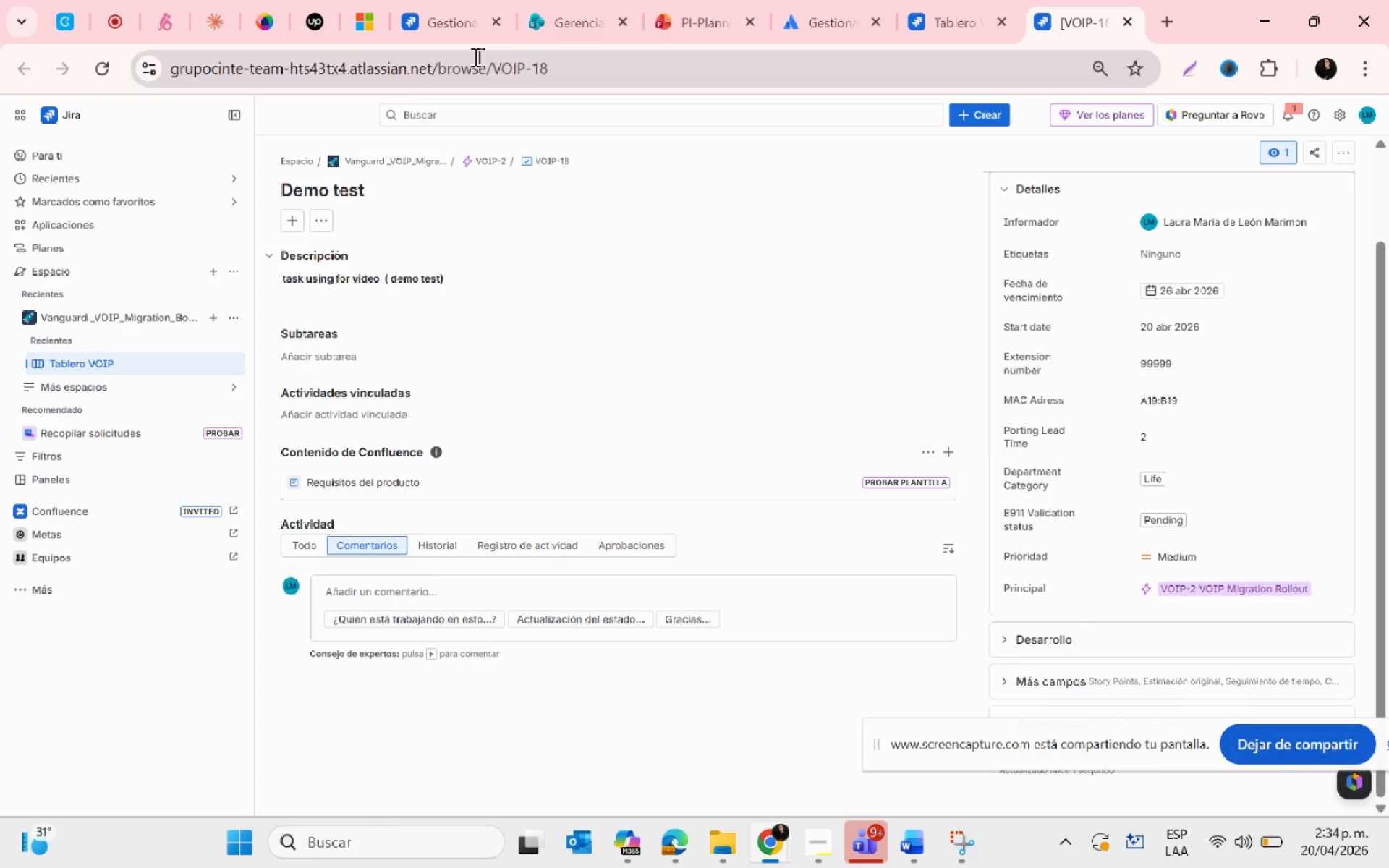 
left_click([92, 369])
 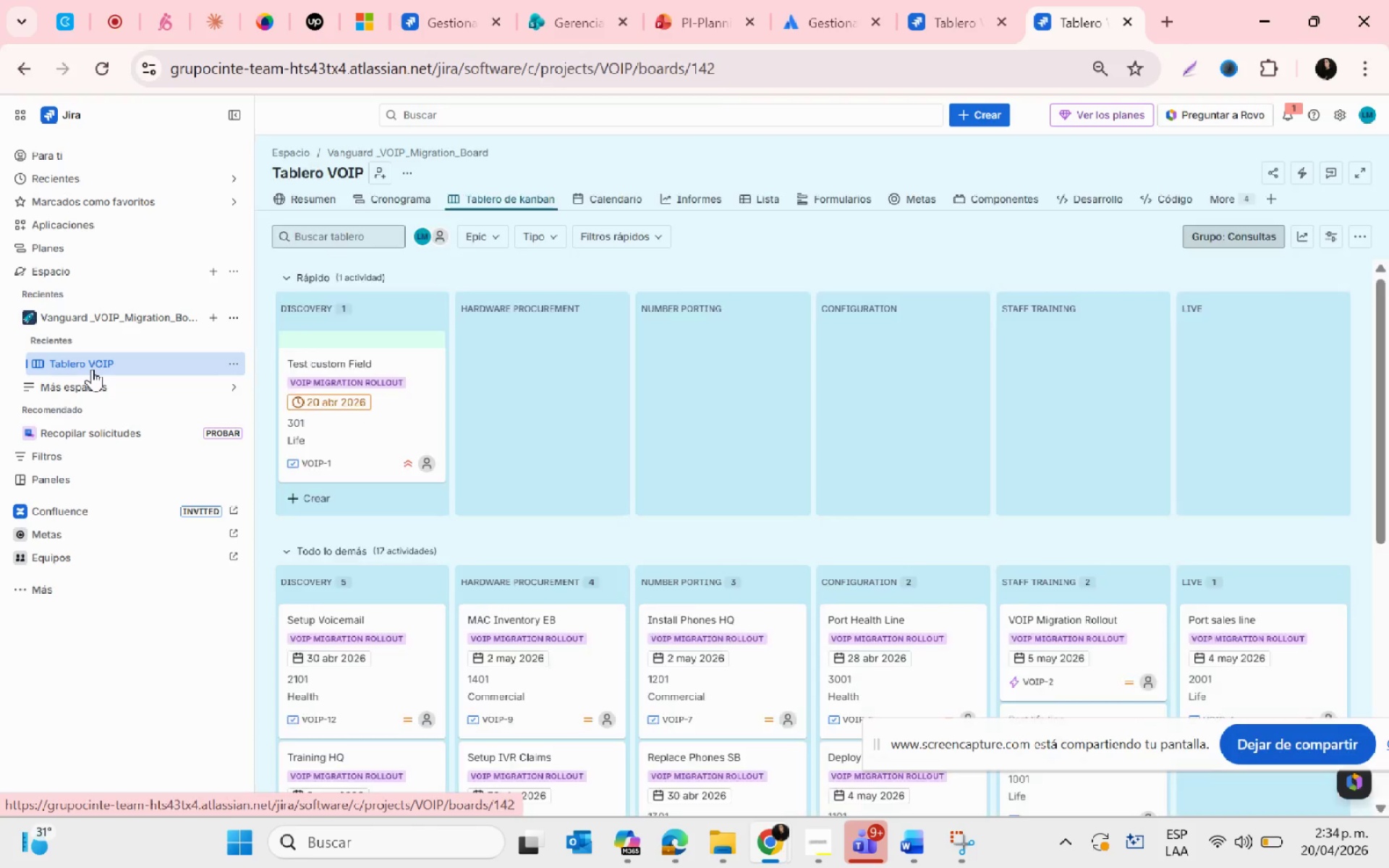 
scroll: coordinate [381, 604], scroll_direction: down, amount: 11.0
 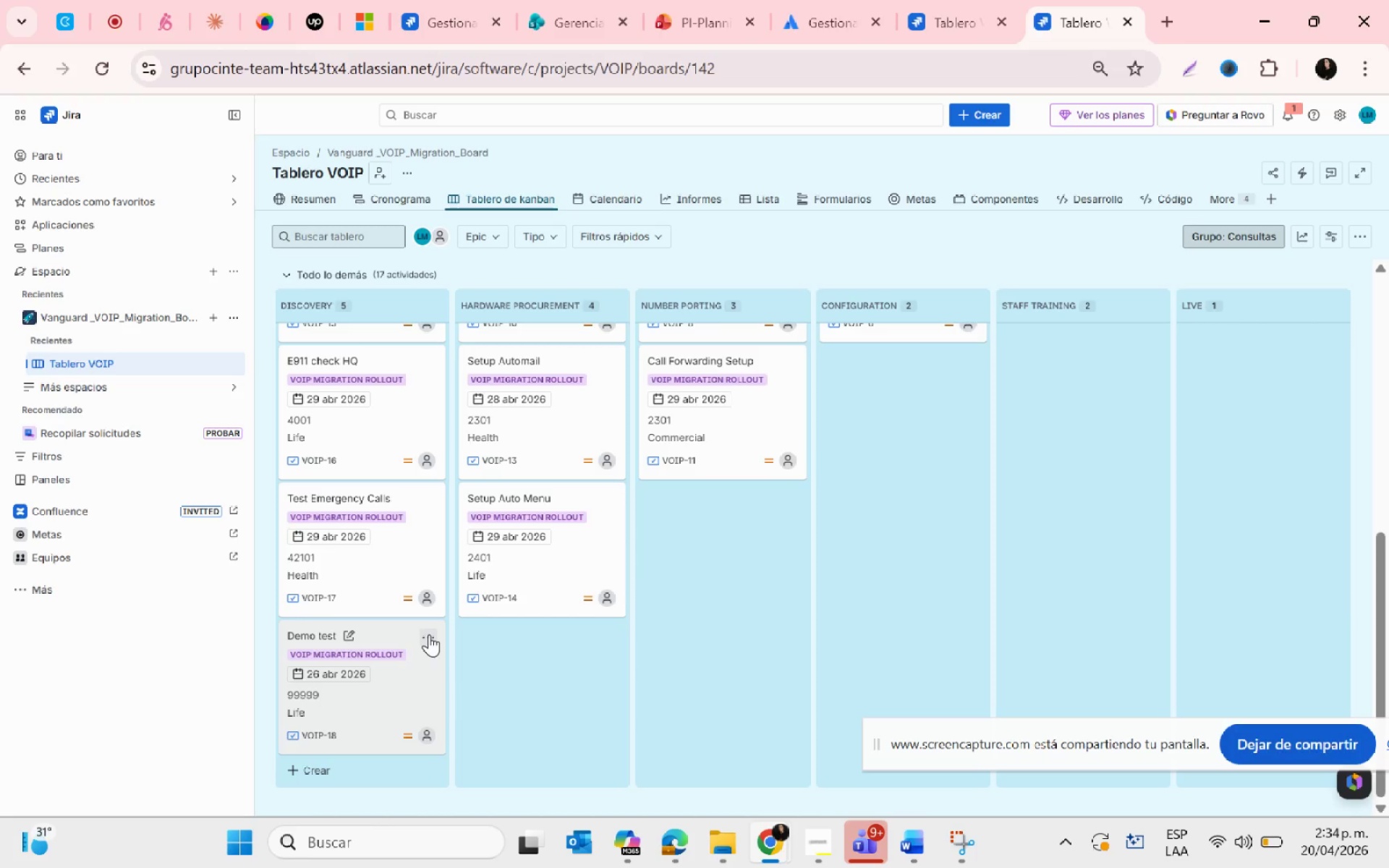 
left_click([429, 634])
 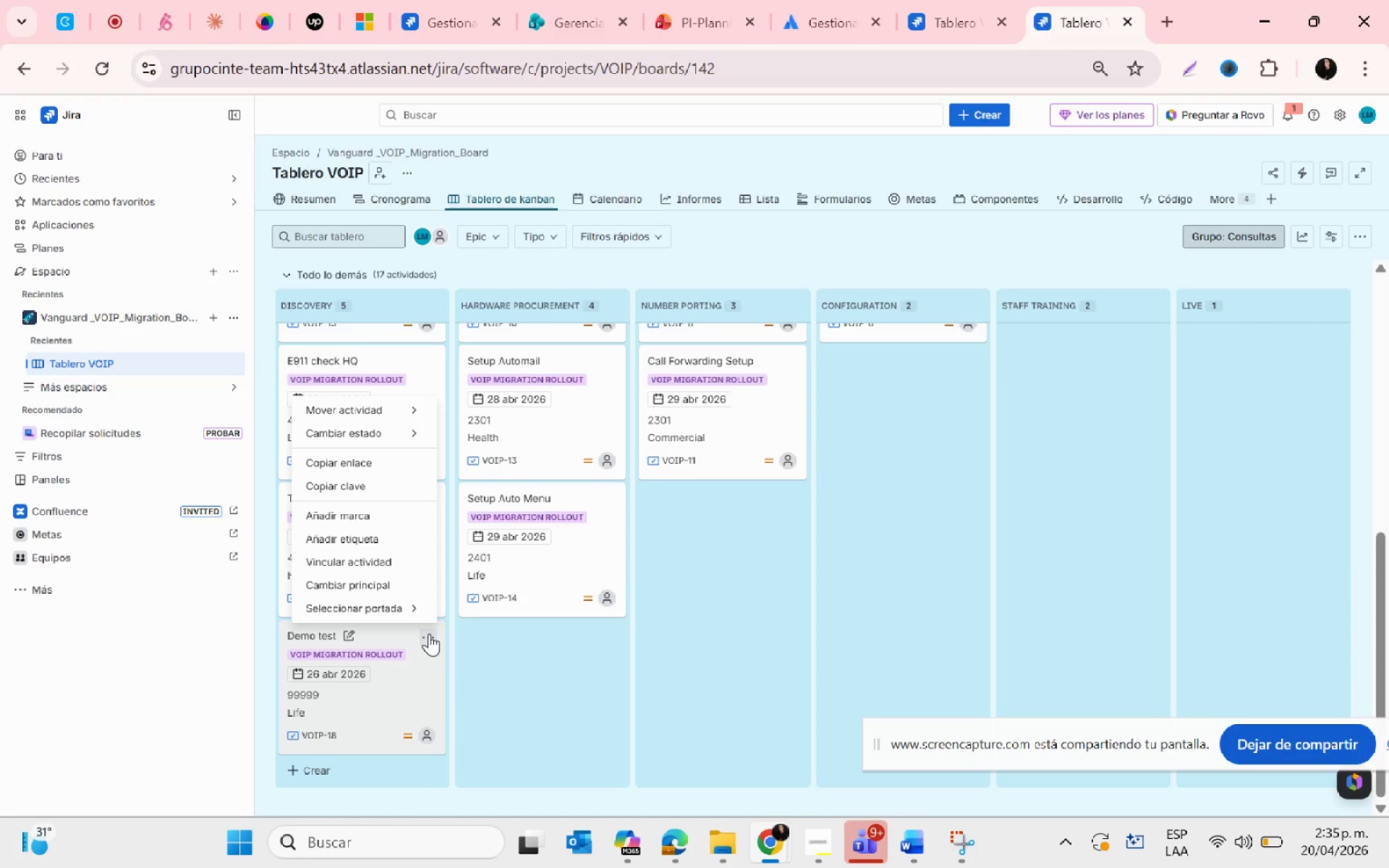 
mouse_move([418, 595])
 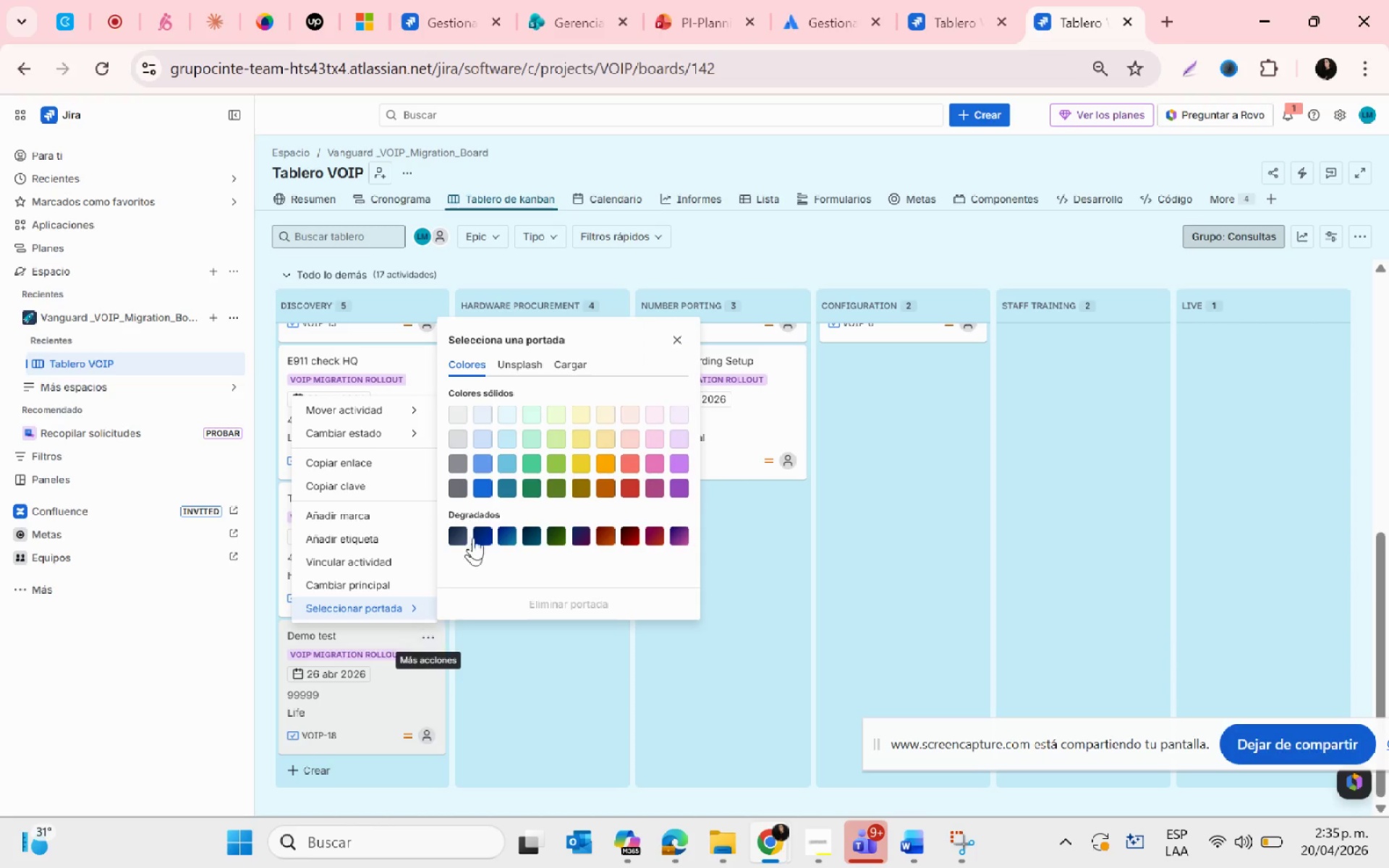 
left_click([582, 462])
 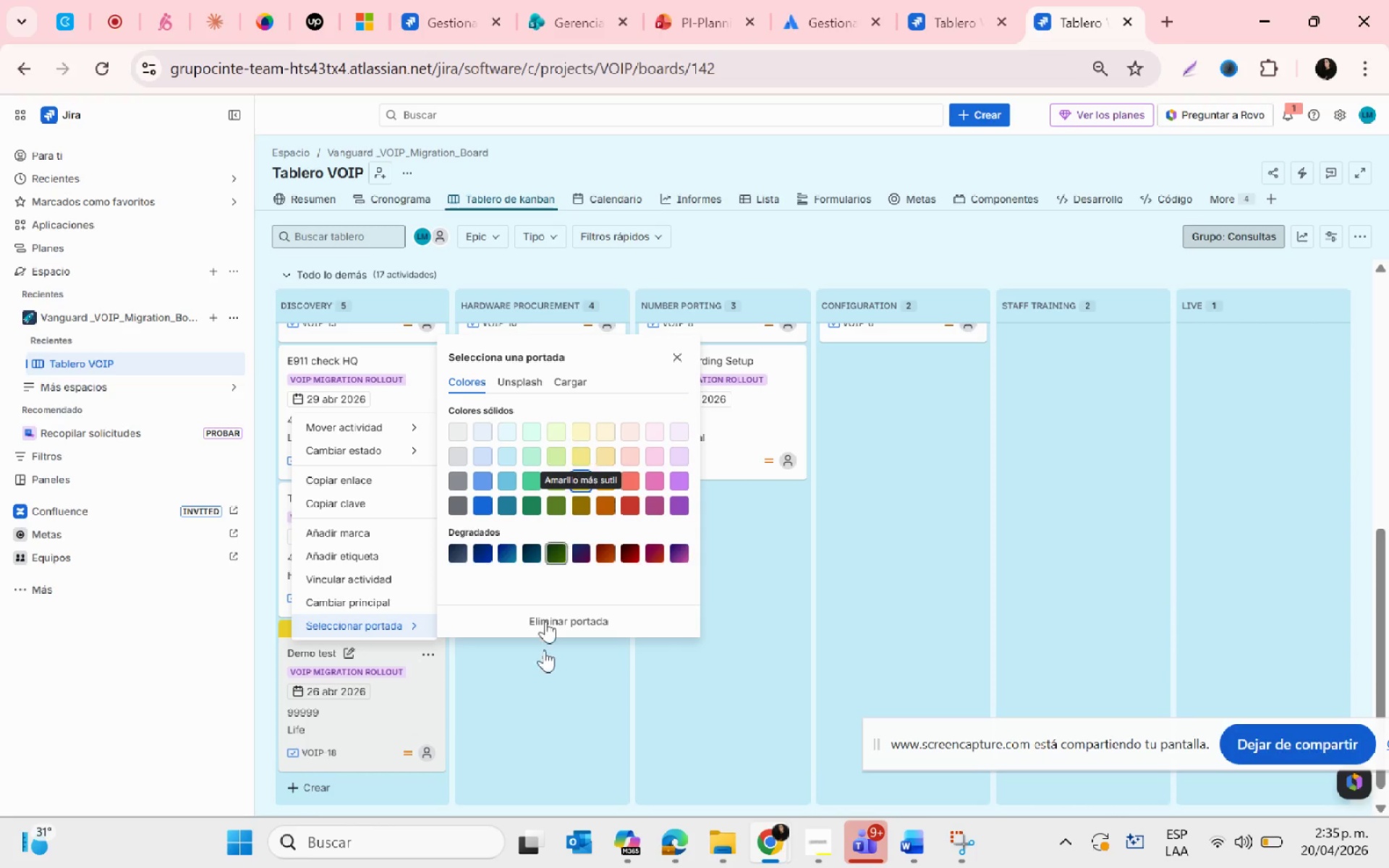 
left_click([535, 720])
 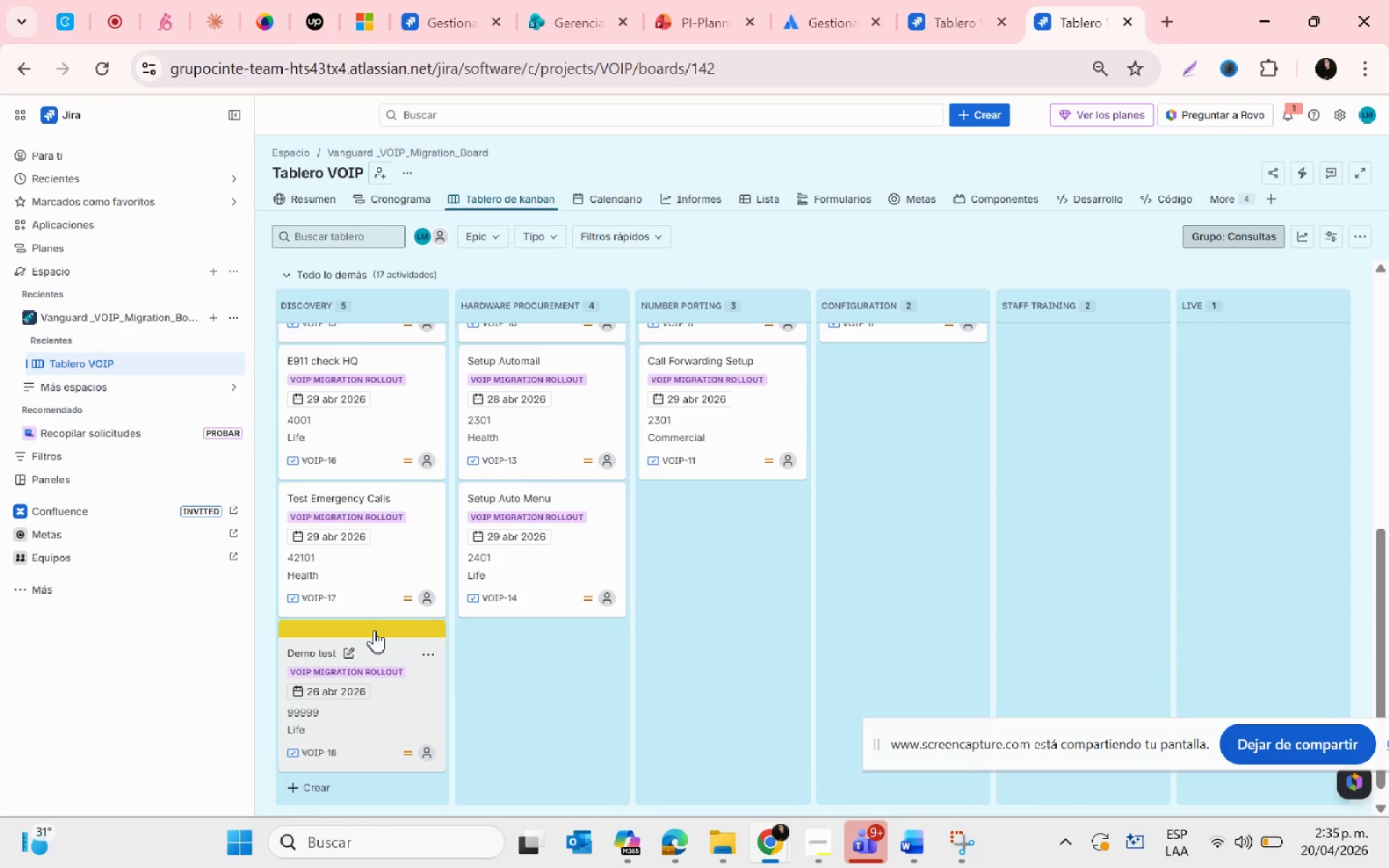 
left_click([375, 636])
 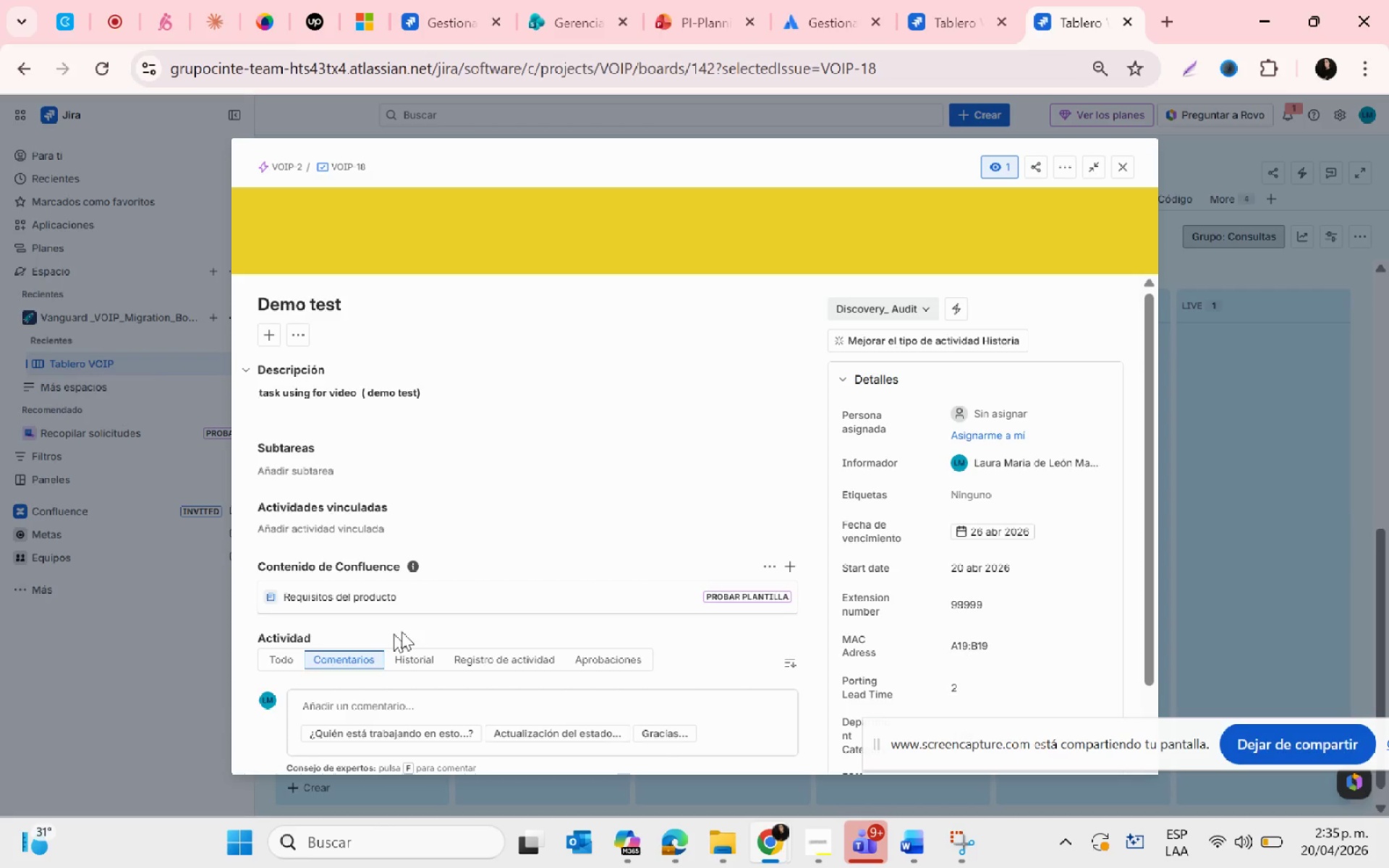 
wait(5.17)
 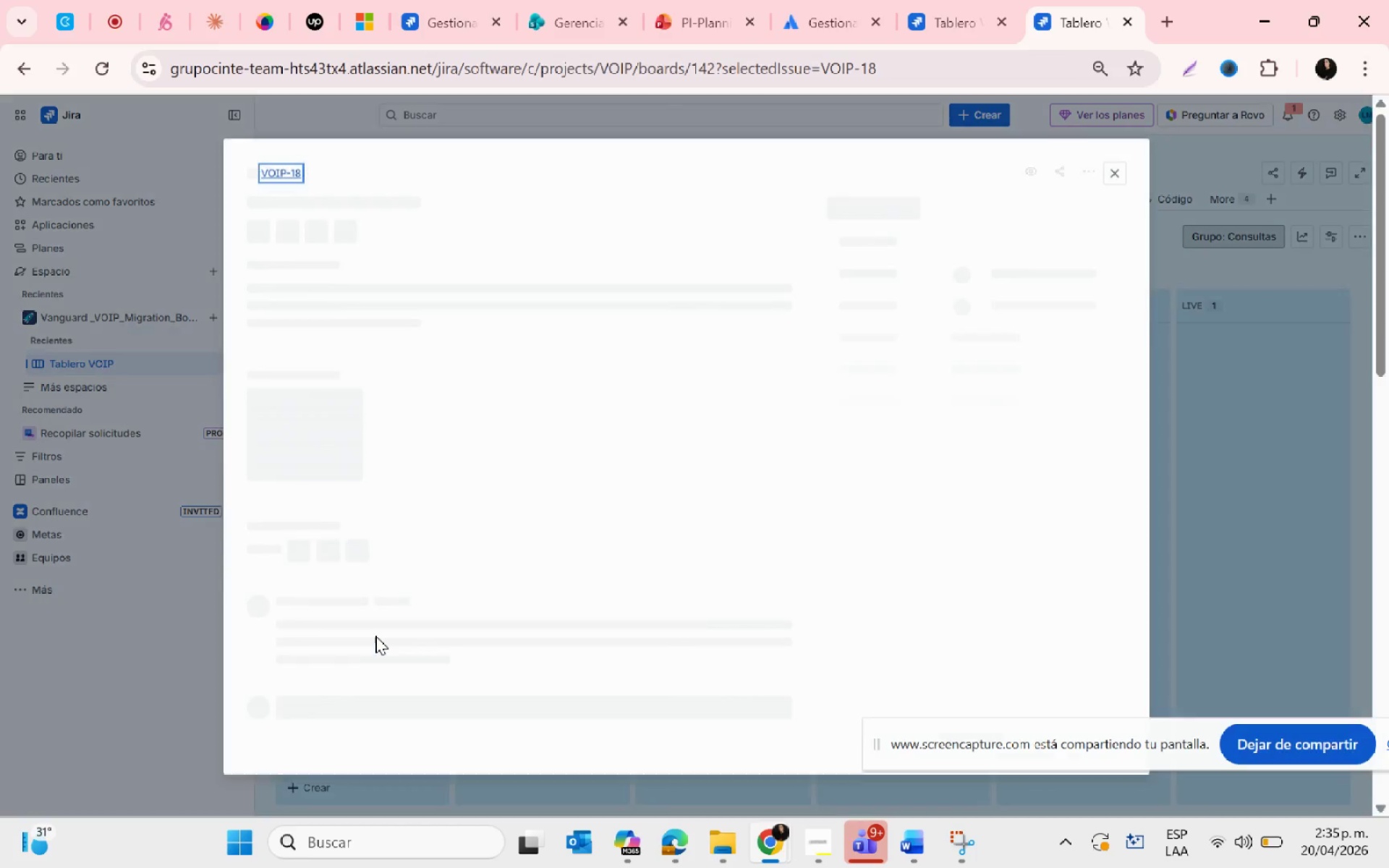 
scroll: coordinate [1003, 585], scroll_direction: down, amount: 2.0
 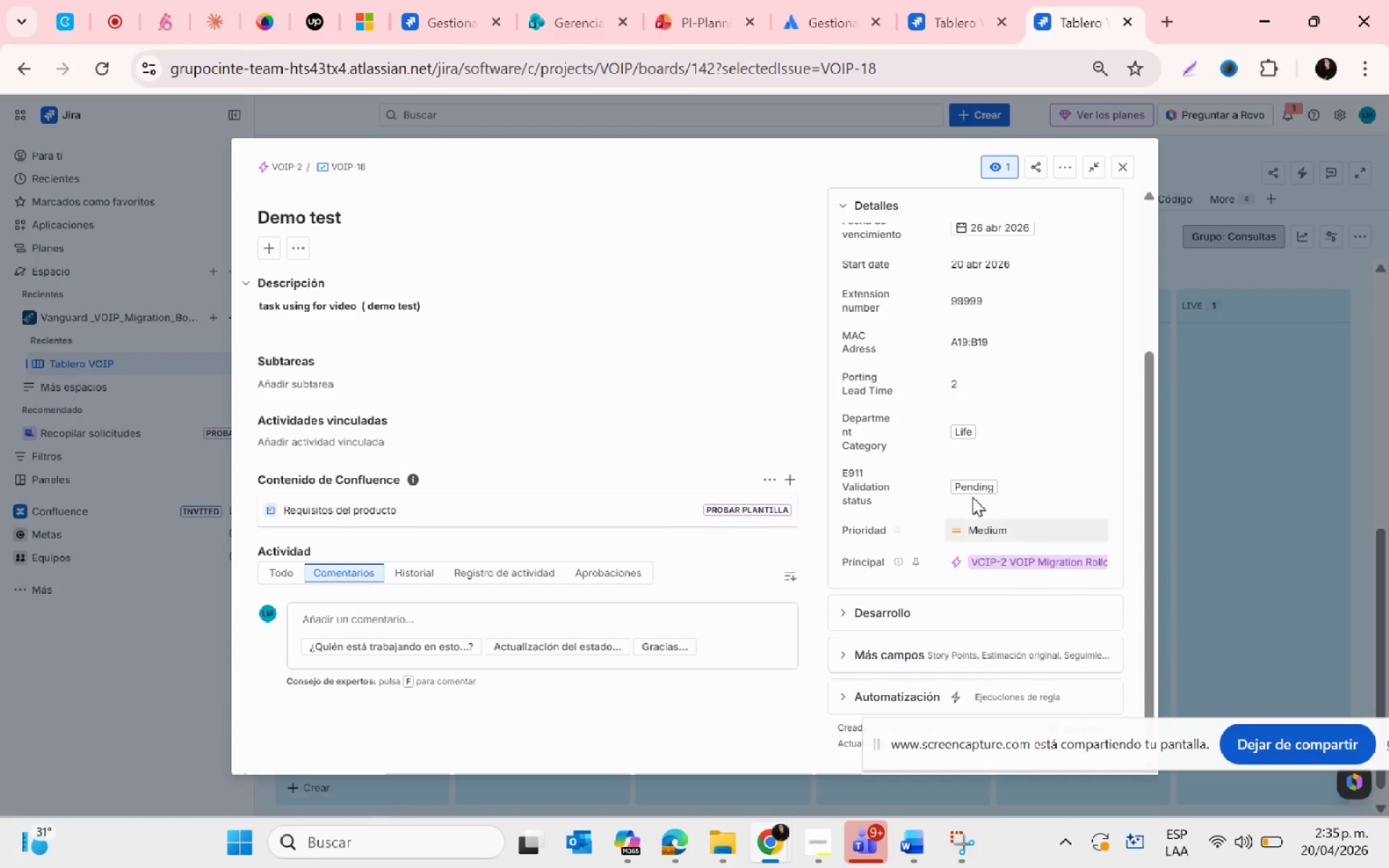 
scroll: coordinate [980, 509], scroll_direction: up, amount: 1.0
 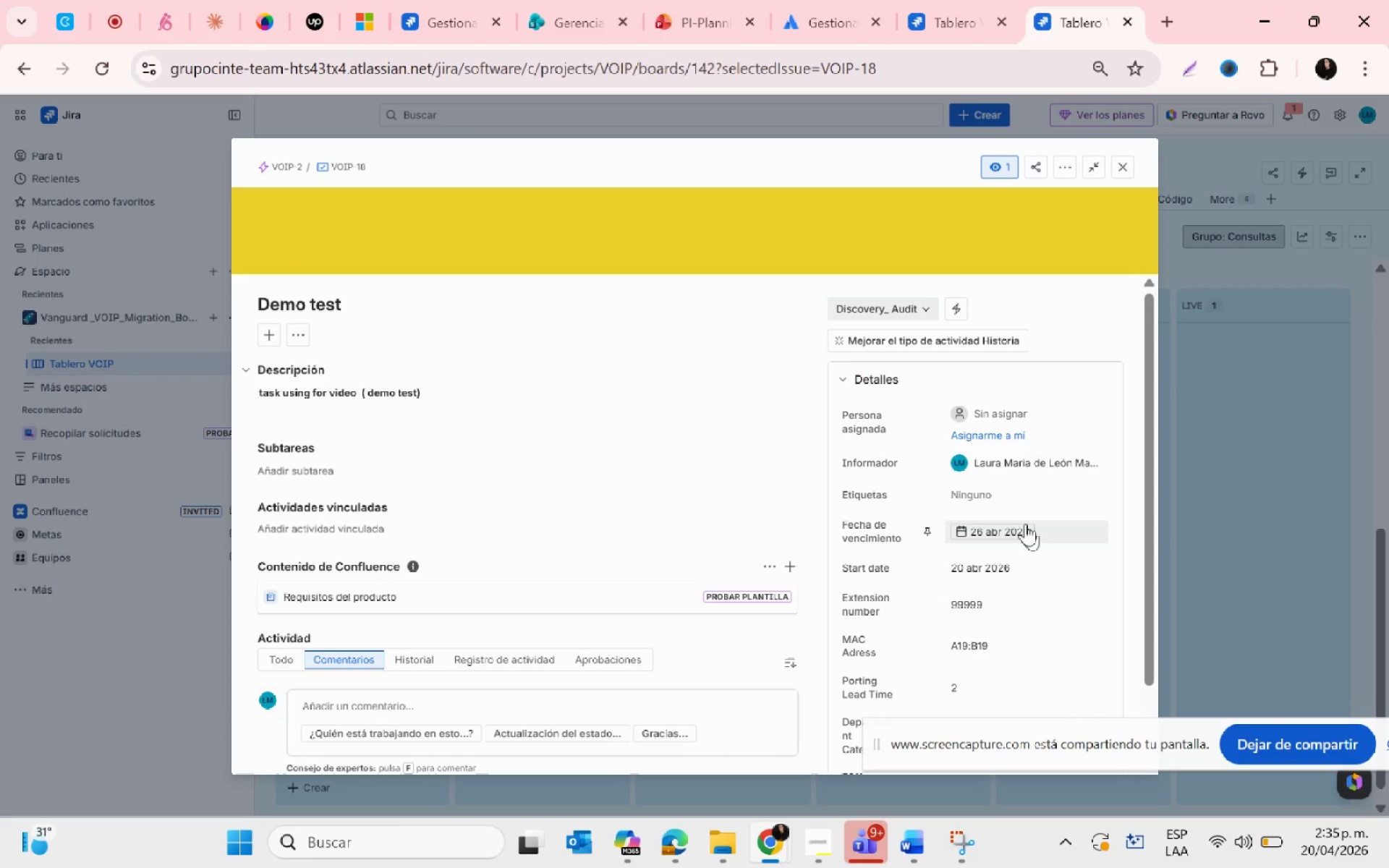 
left_click([1046, 531])
 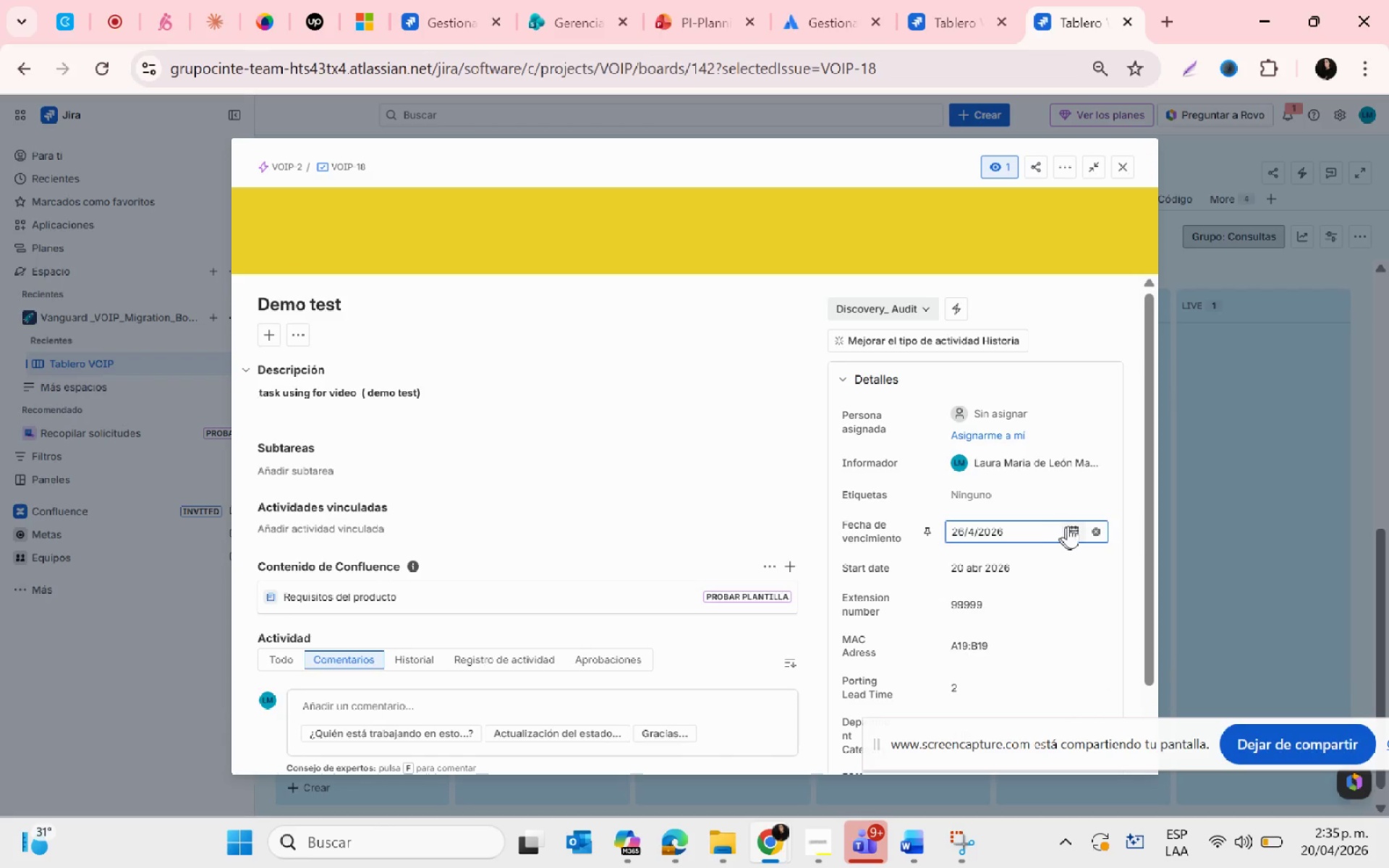 
left_click([1069, 526])
 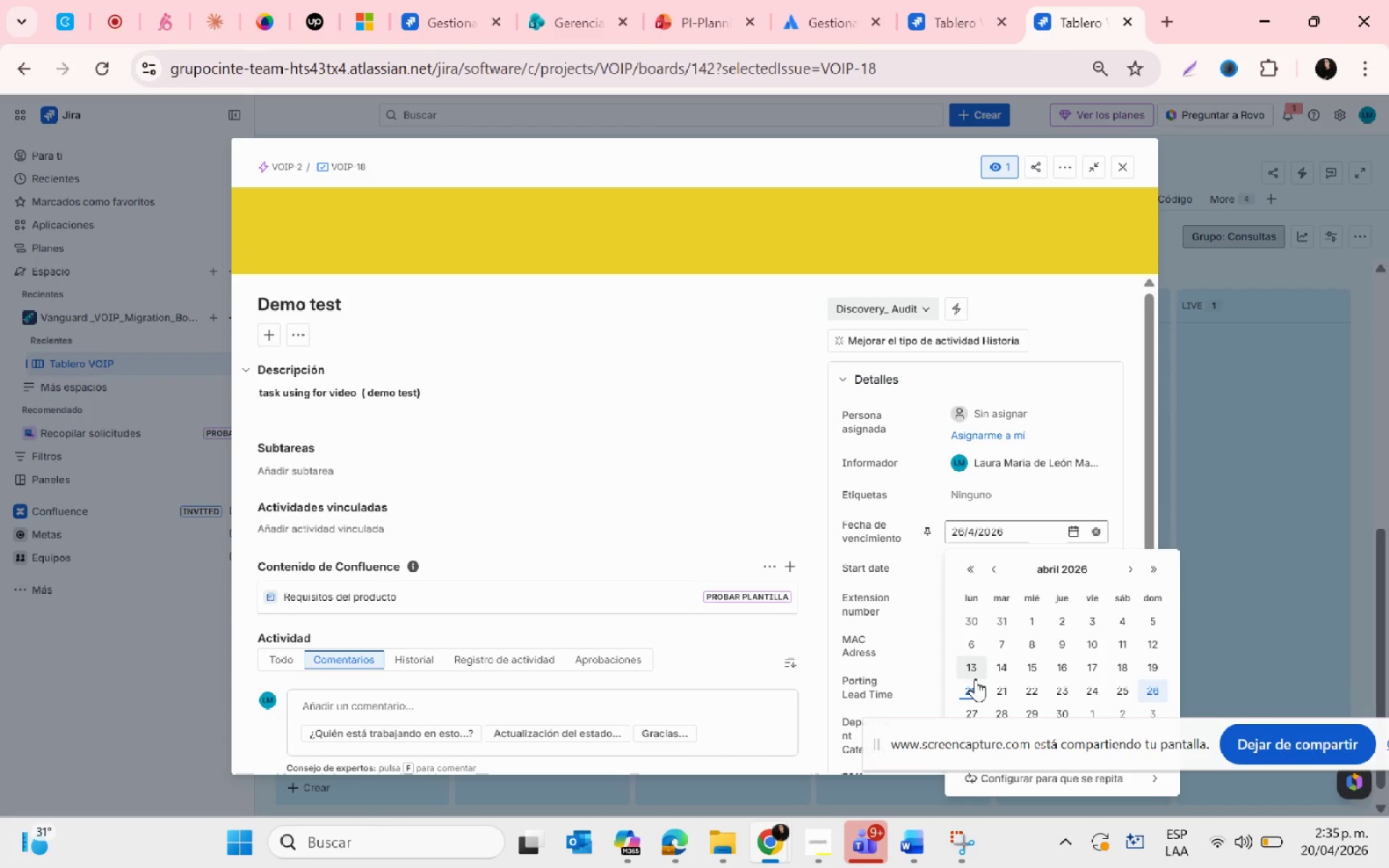 
left_click([975, 687])
 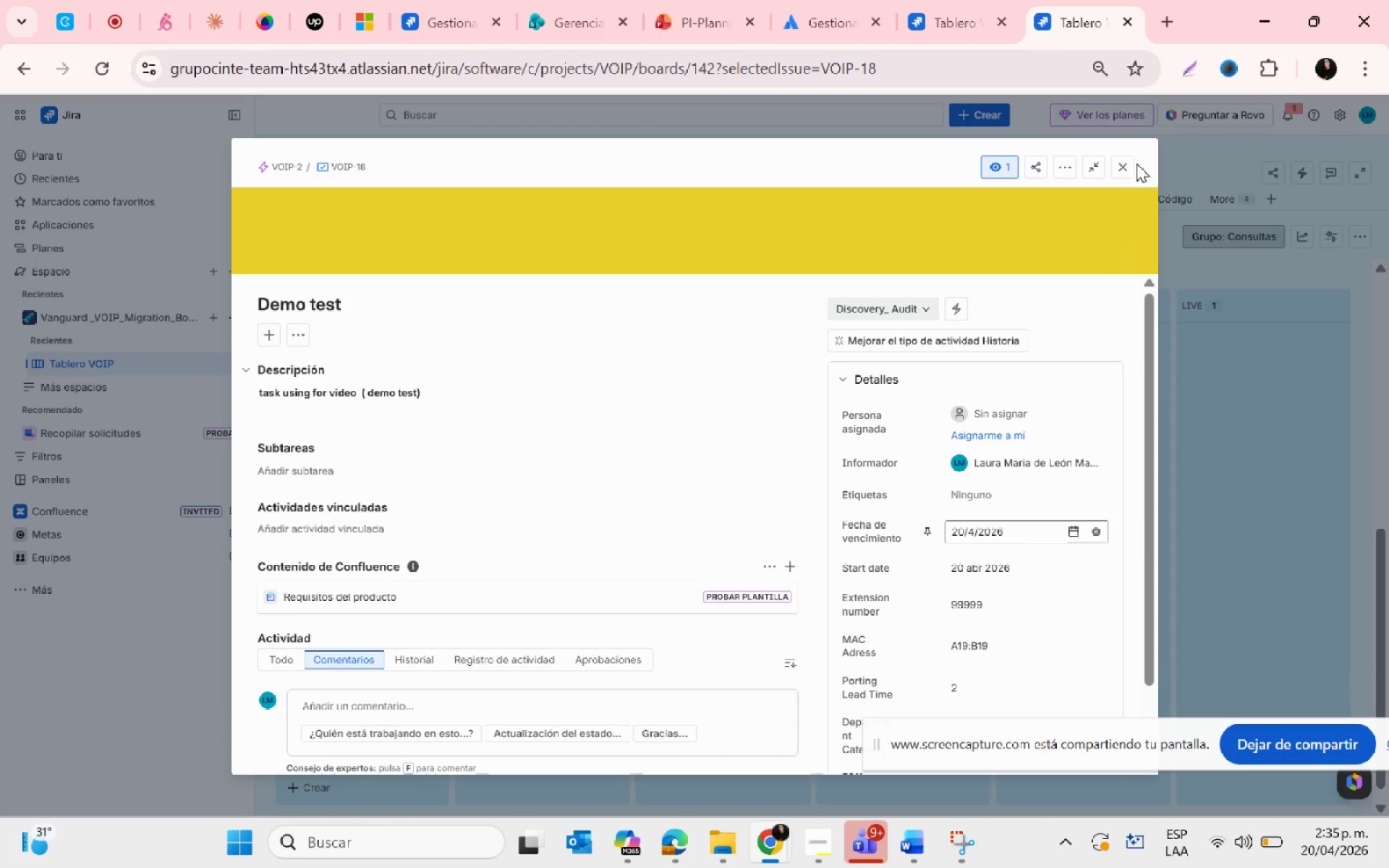 
left_click([1129, 164])
 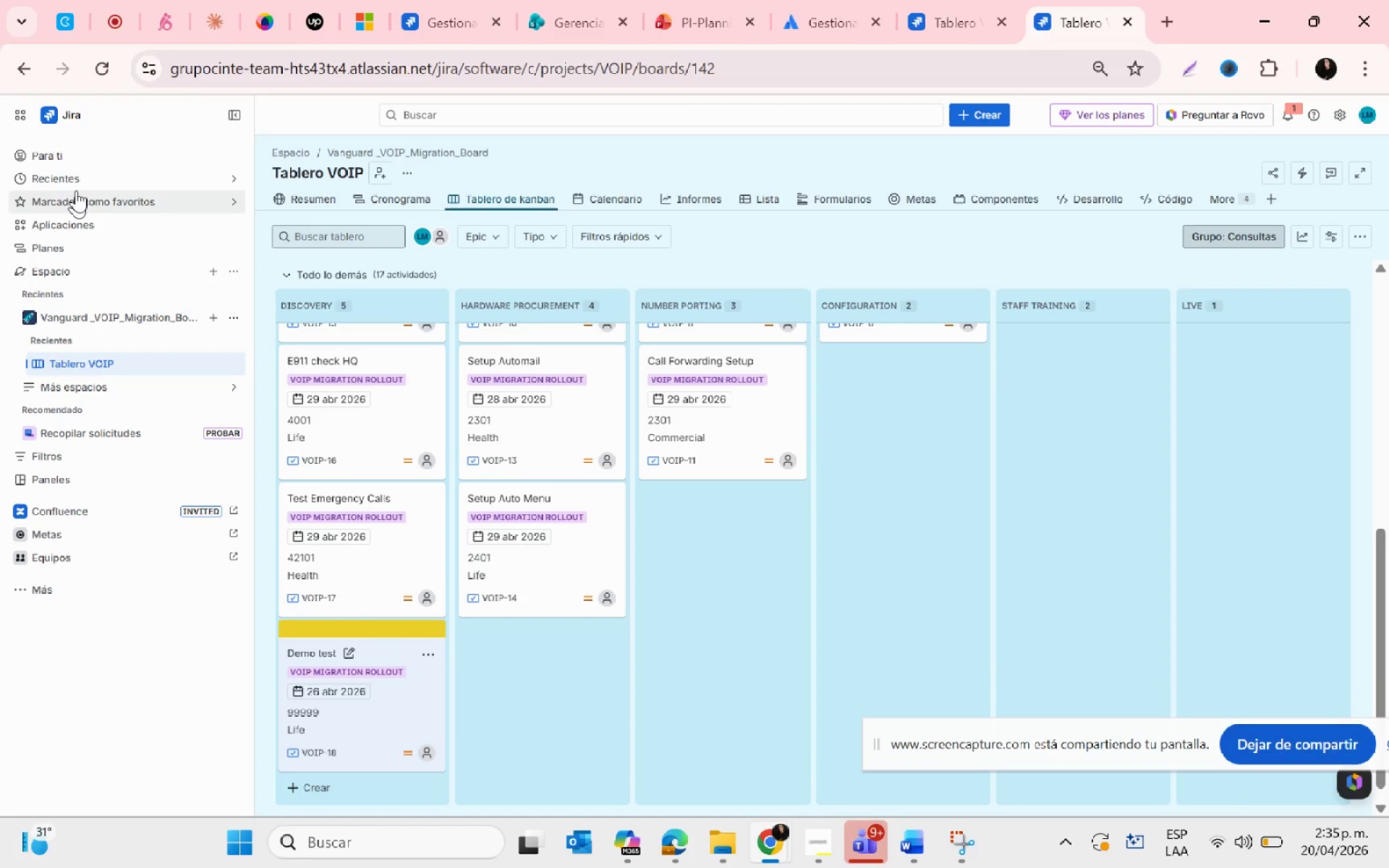 
left_click([94, 66])
 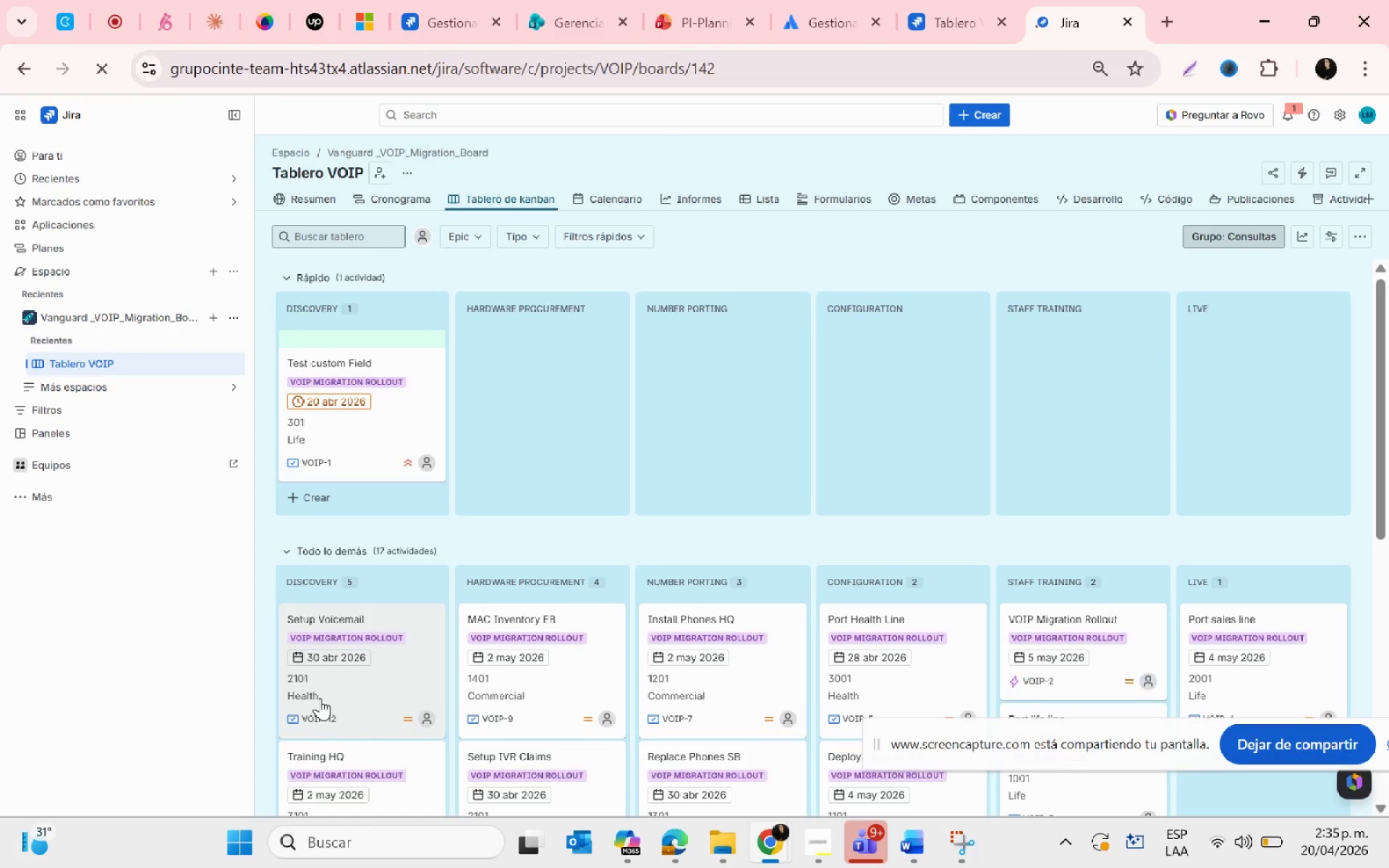 
scroll: coordinate [381, 676], scroll_direction: down, amount: 31.0
 